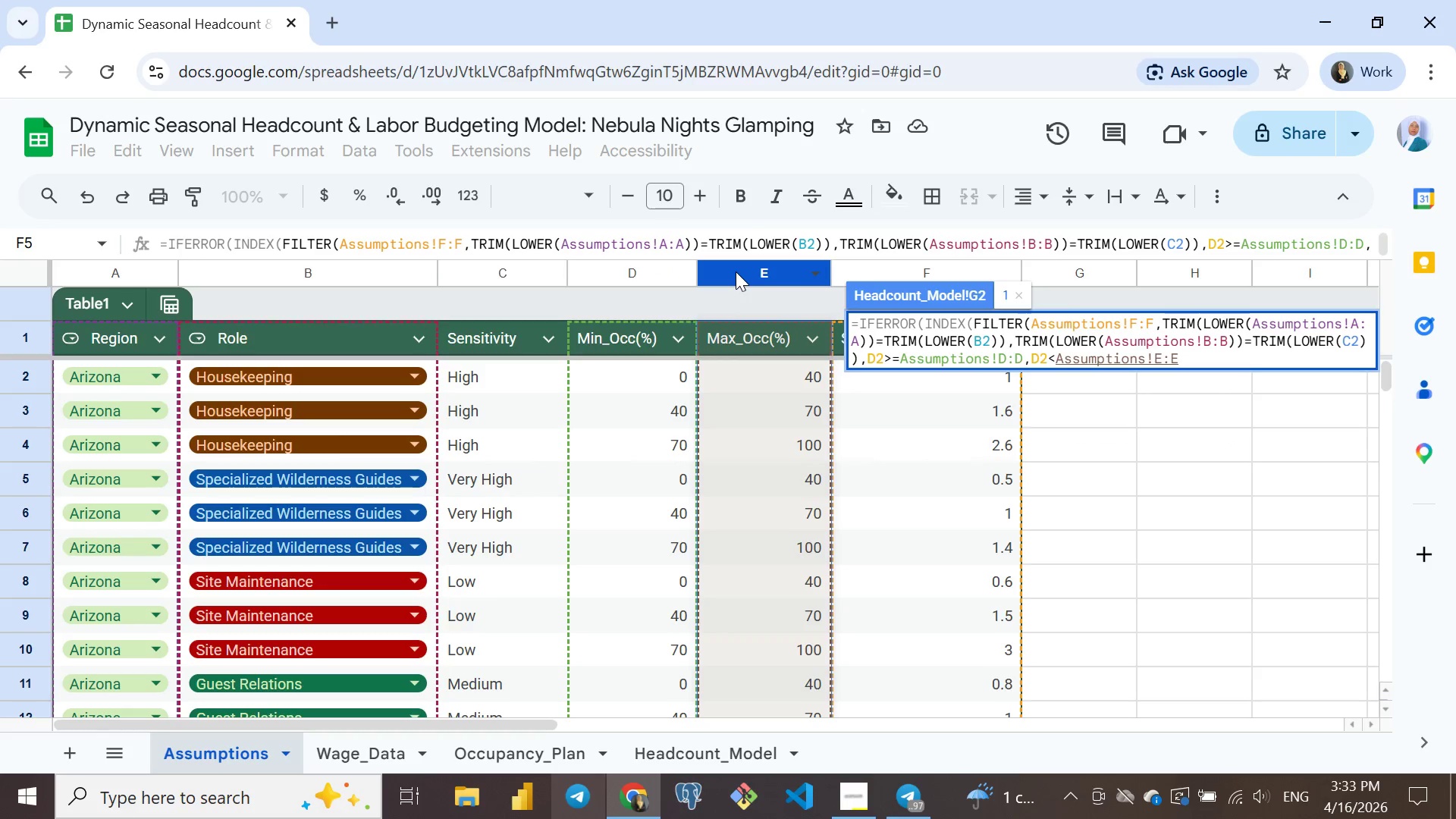 
key(Shift+0)
 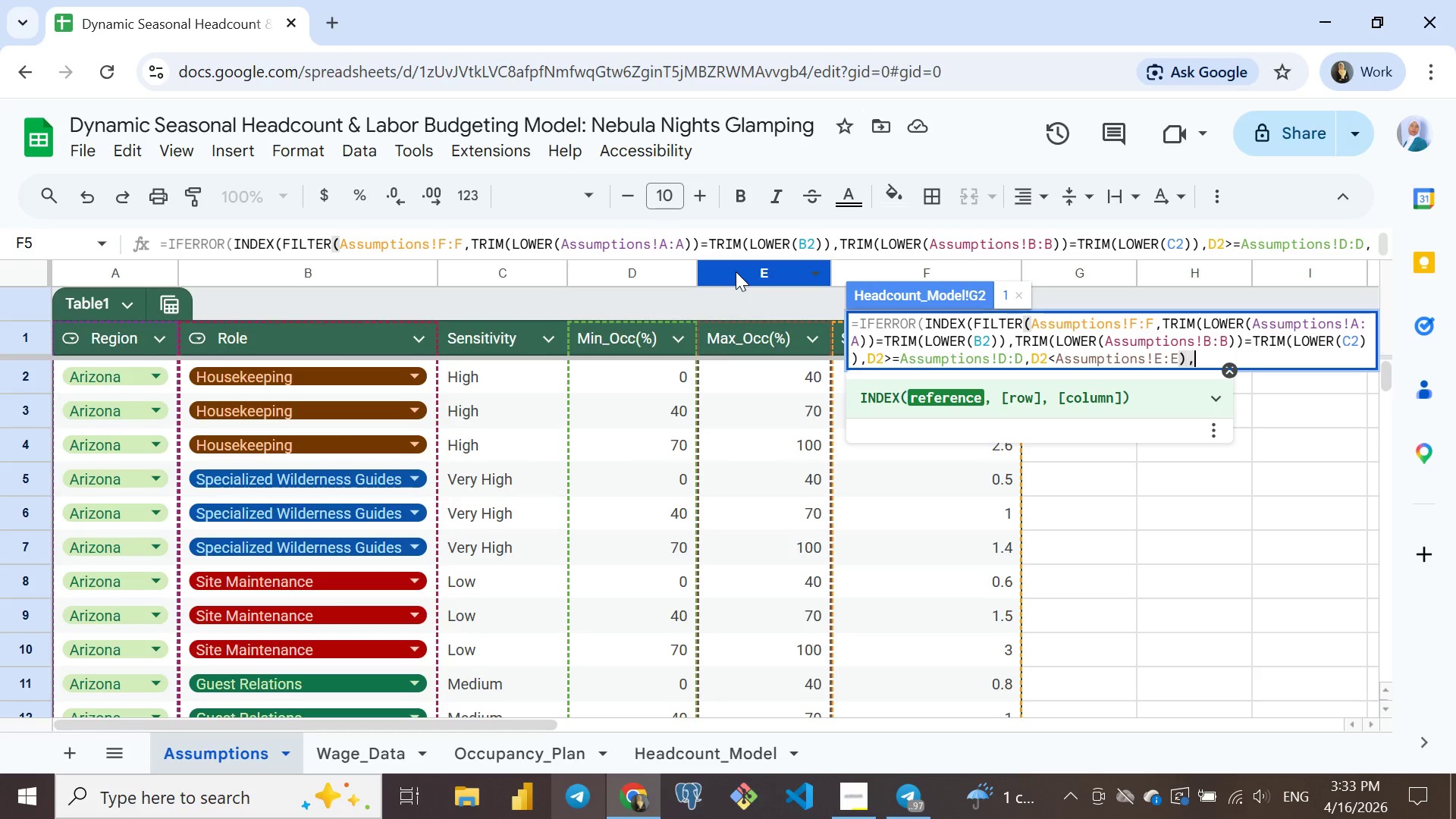 
key(Comma)
 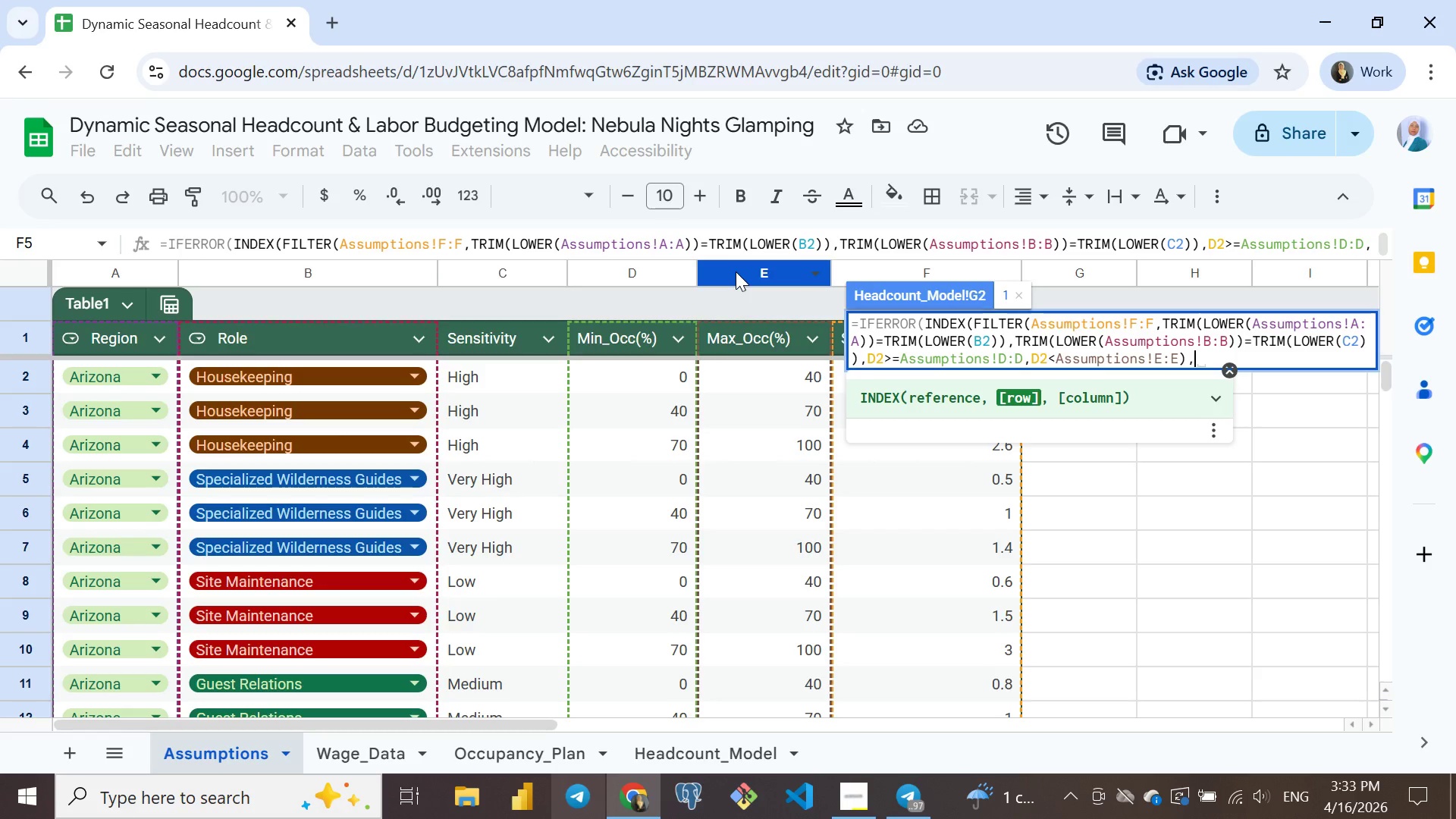 
key(Shift+0)
 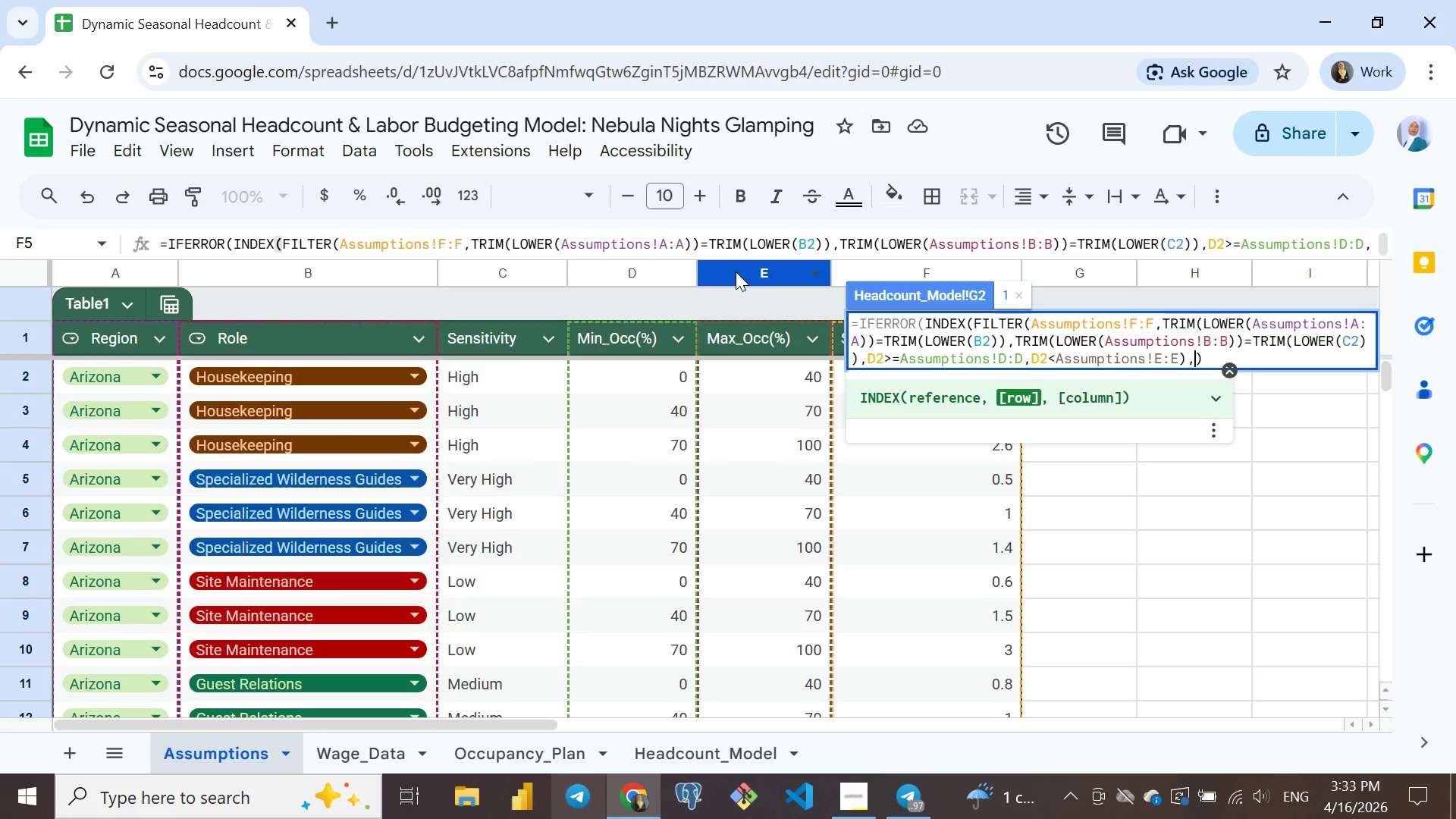 
key(ArrowLeft)
 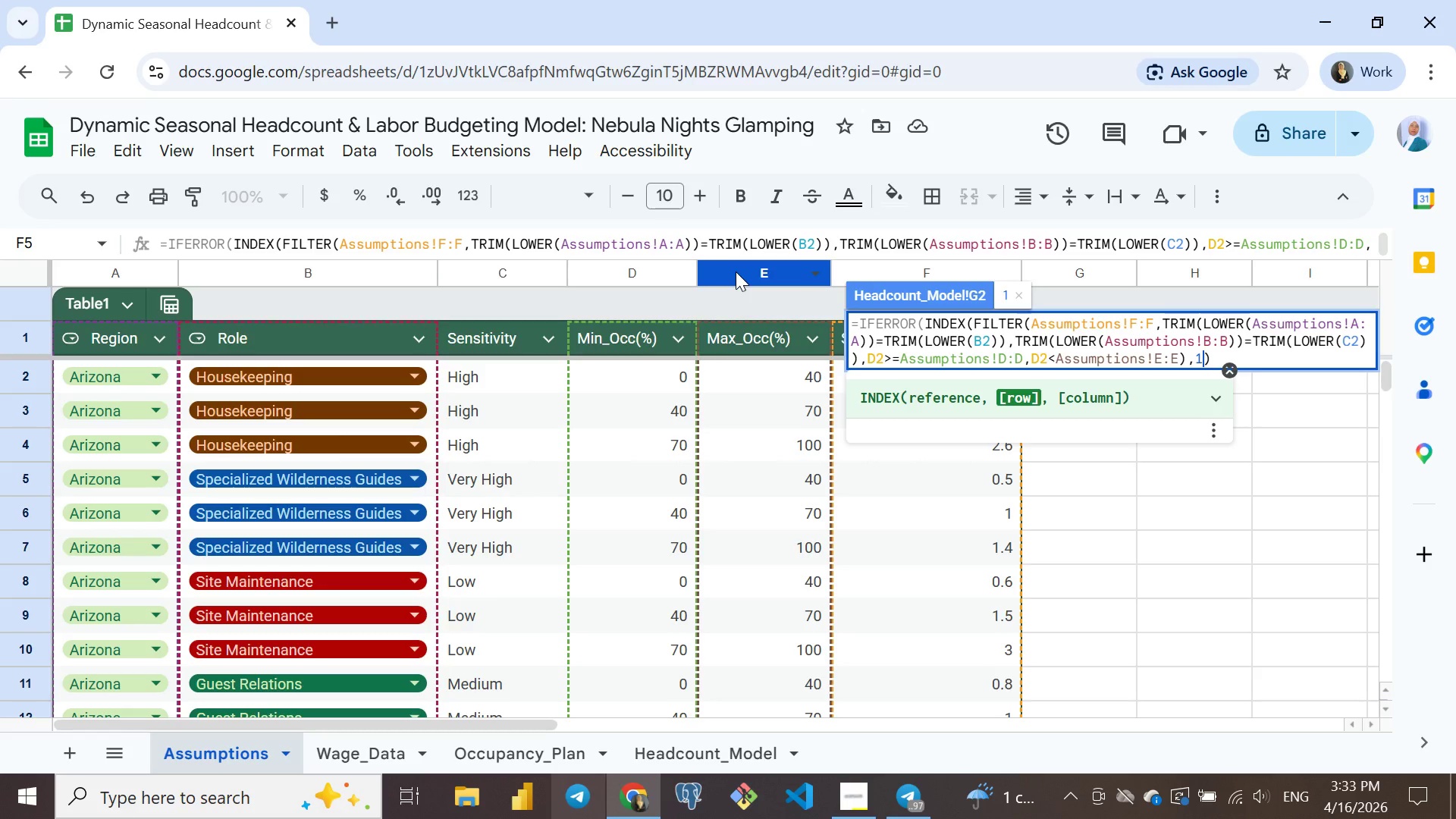 
key(1)
 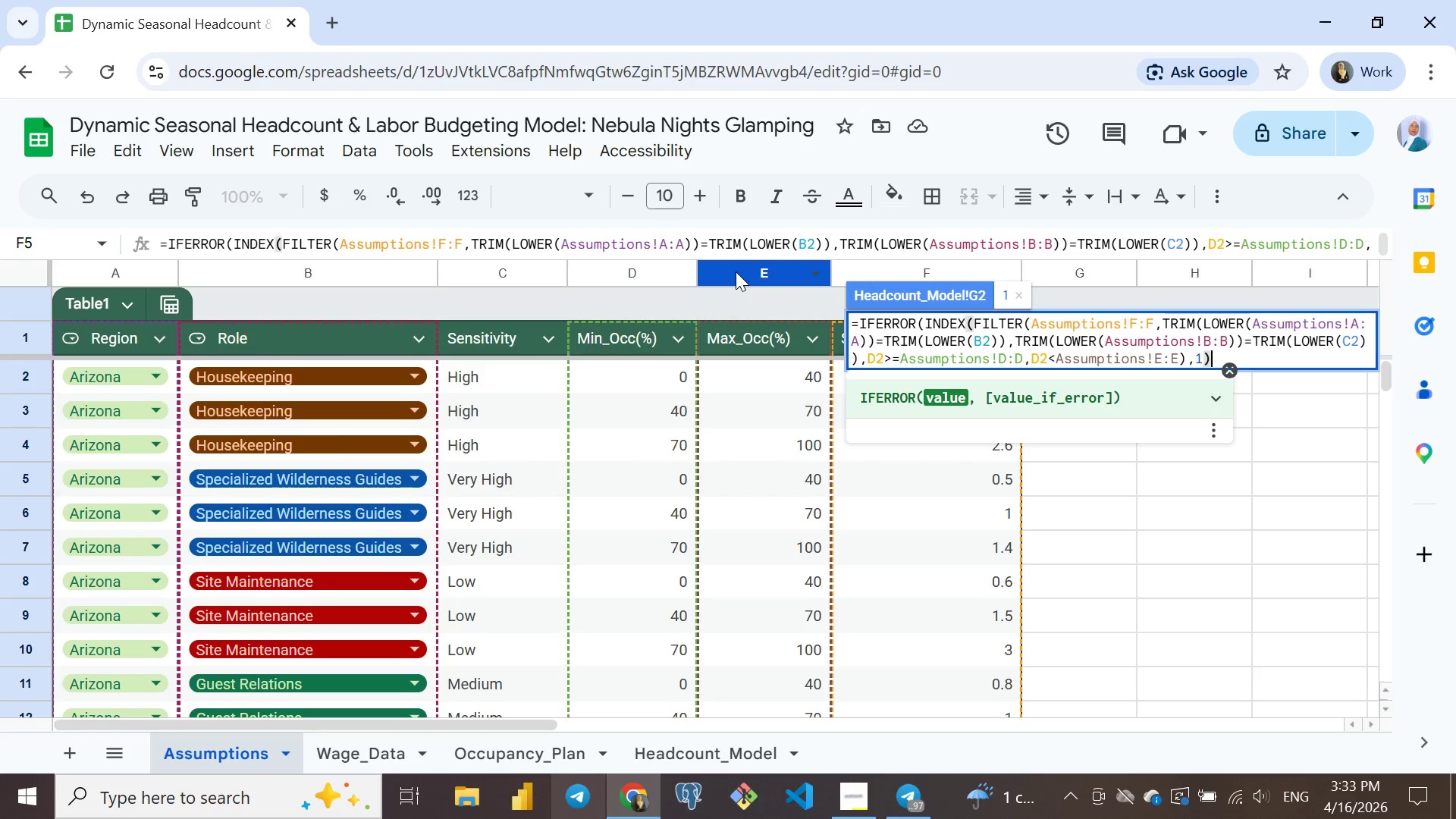 
key(ArrowRight)
 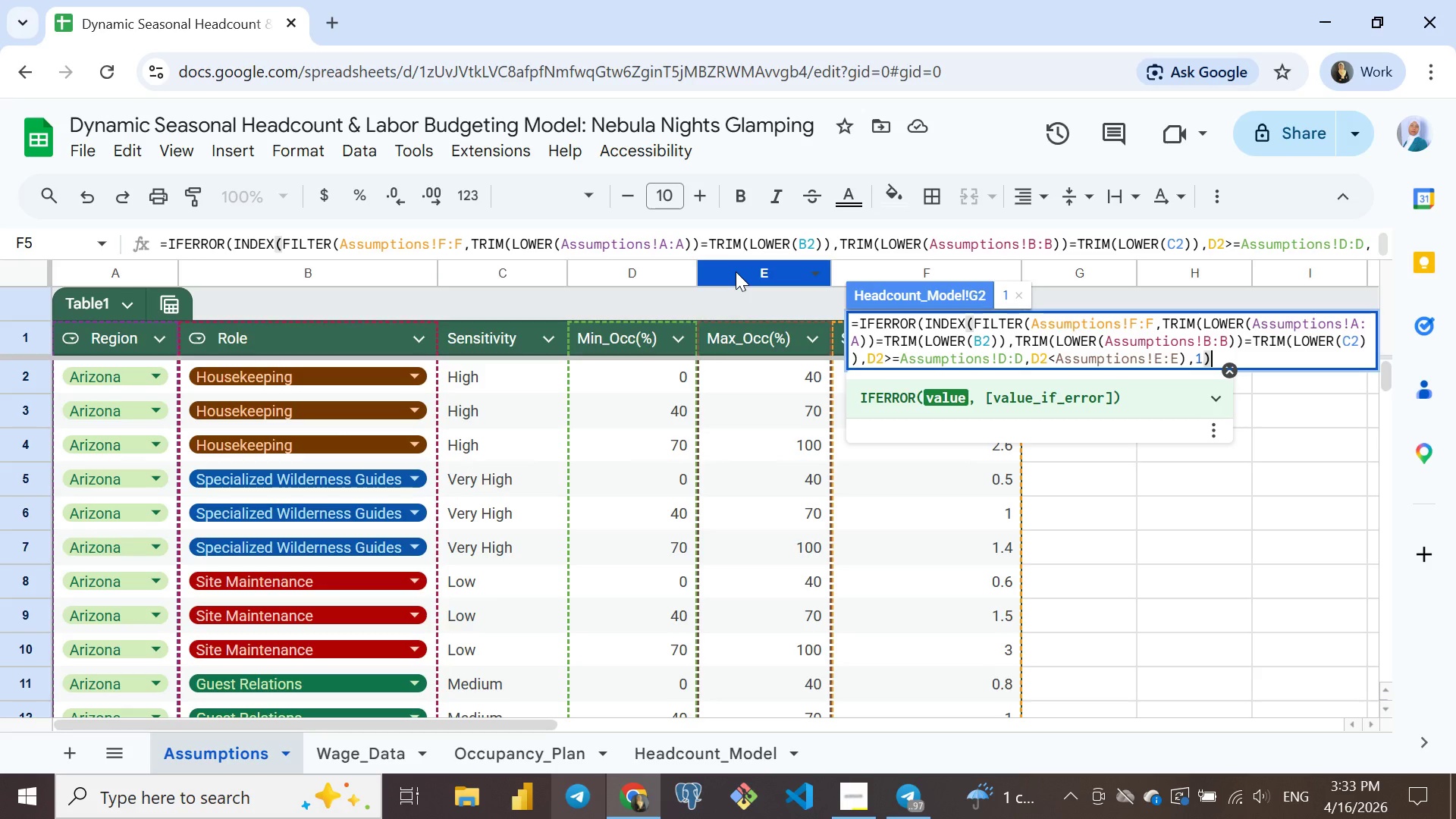 
wait(5.09)
 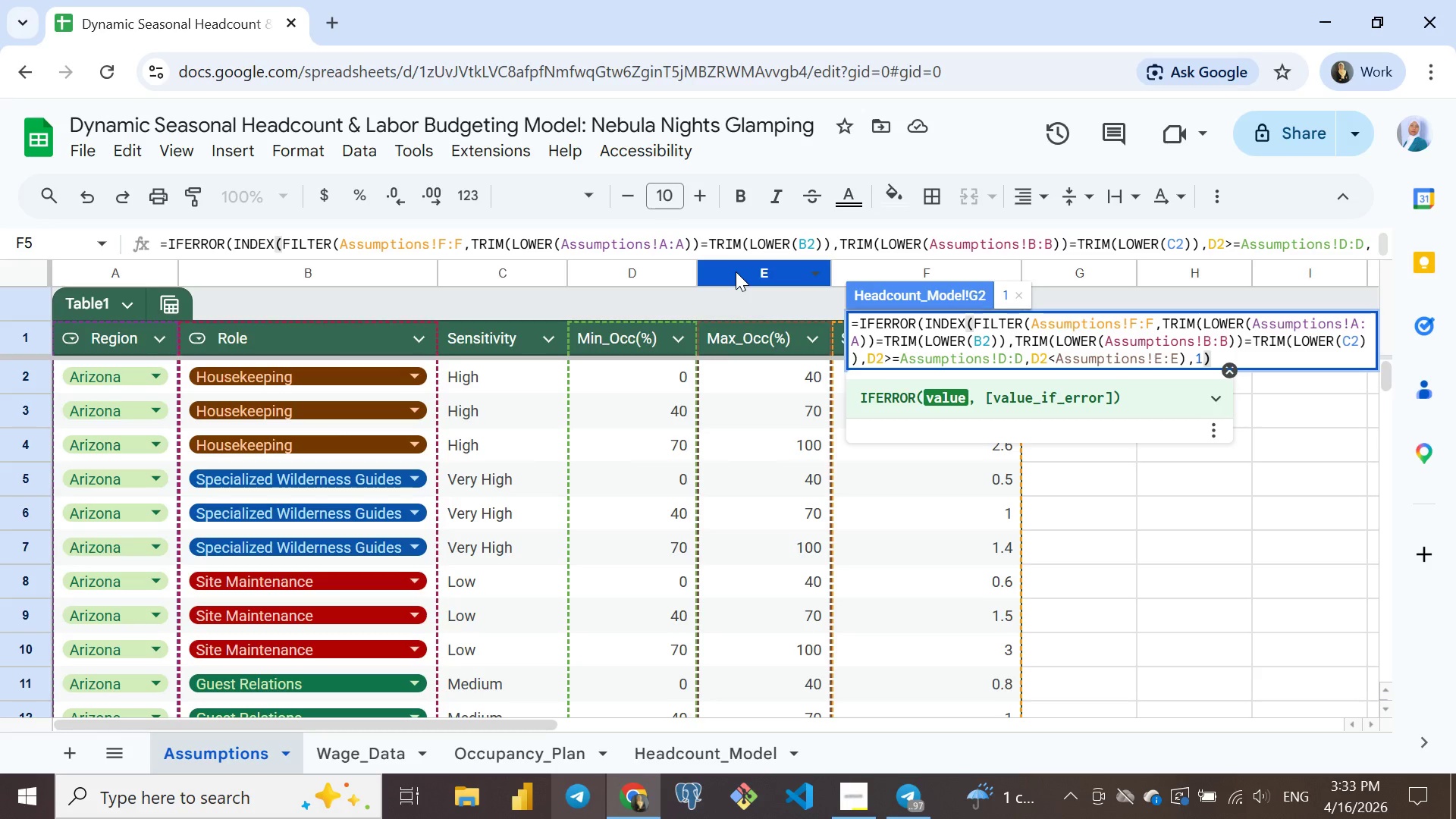 
key(Comma)
 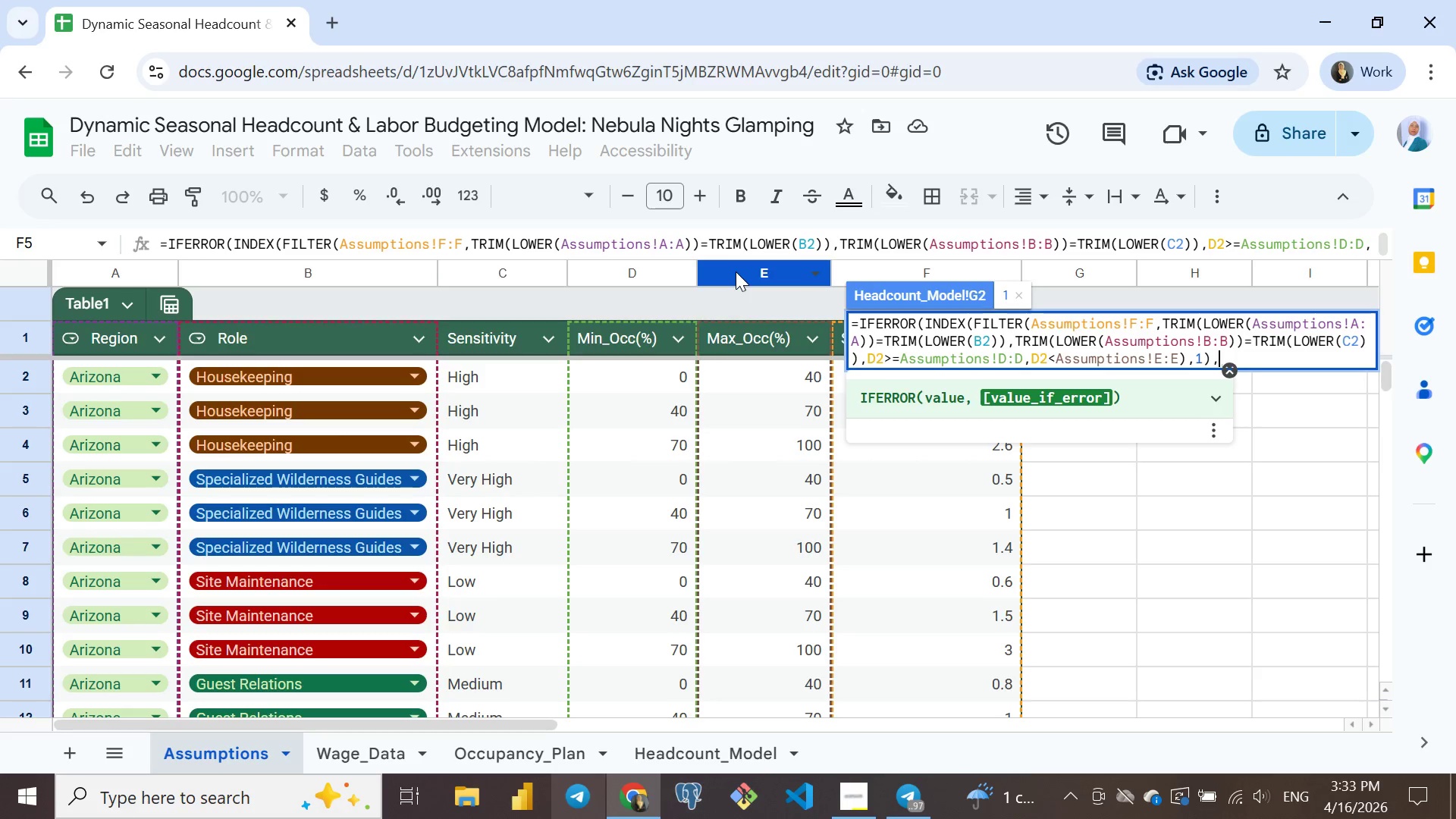 
key(Shift+Quote)
 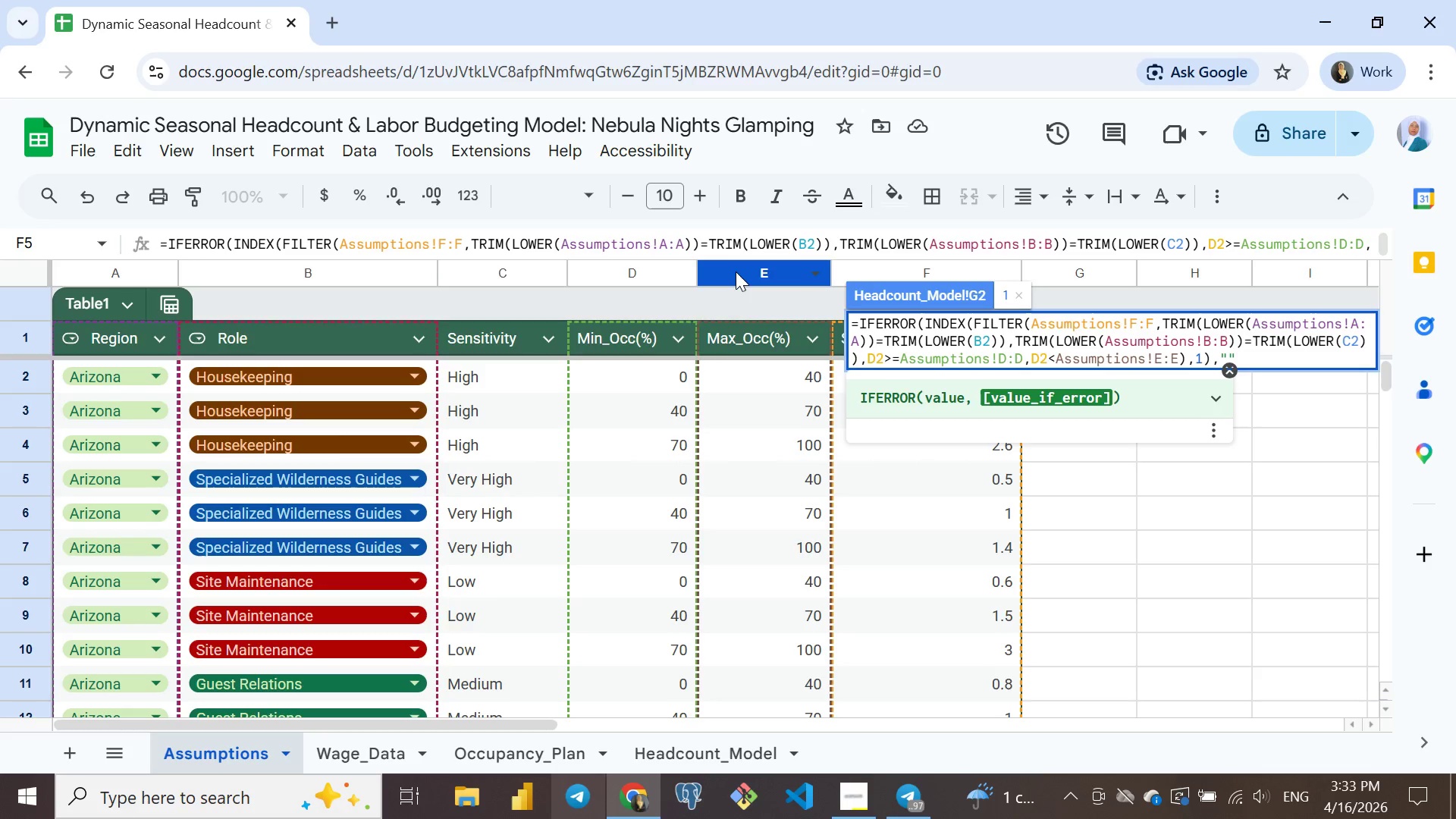 
key(Shift+Quote)
 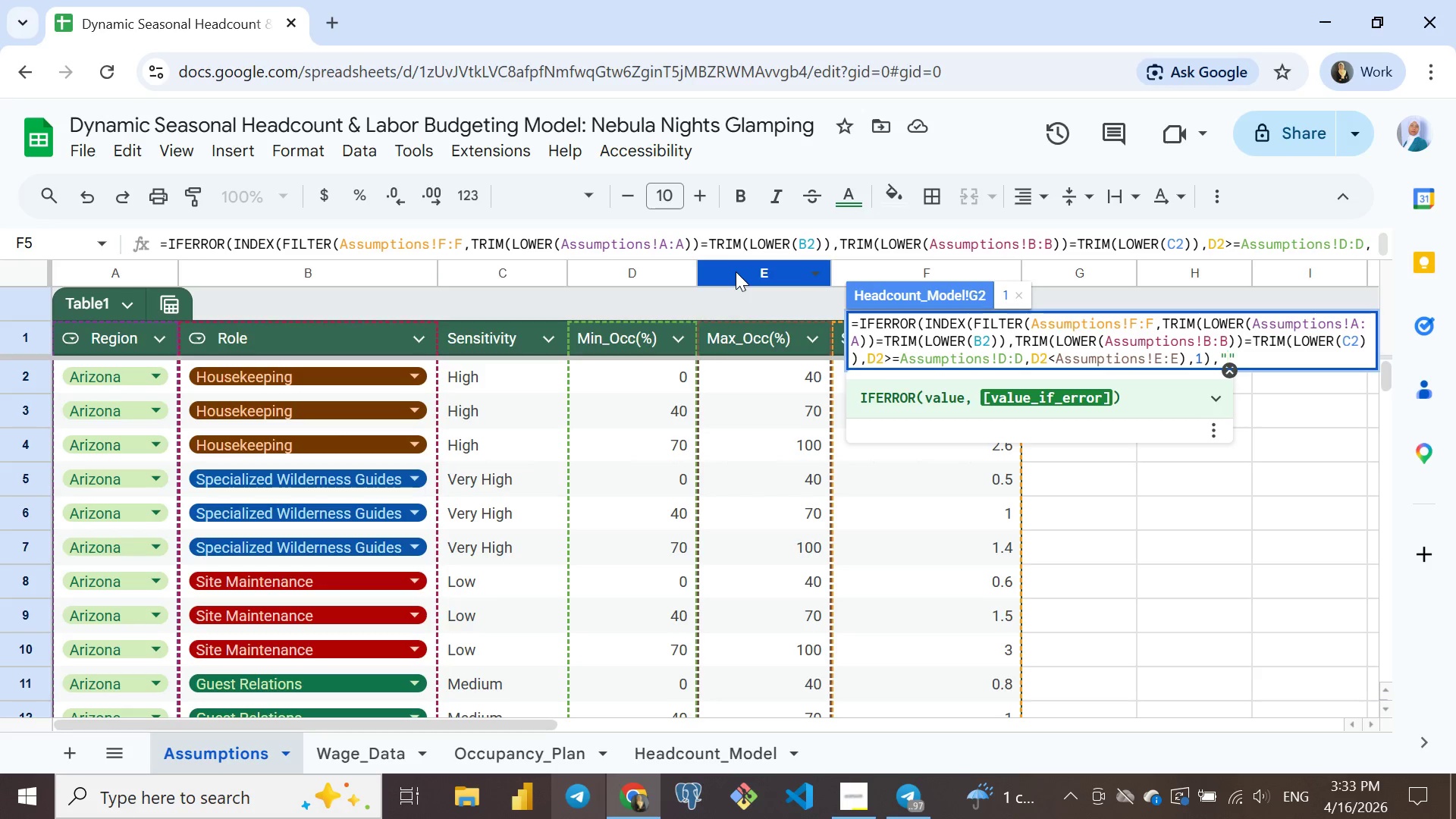 
key(ArrowLeft)
 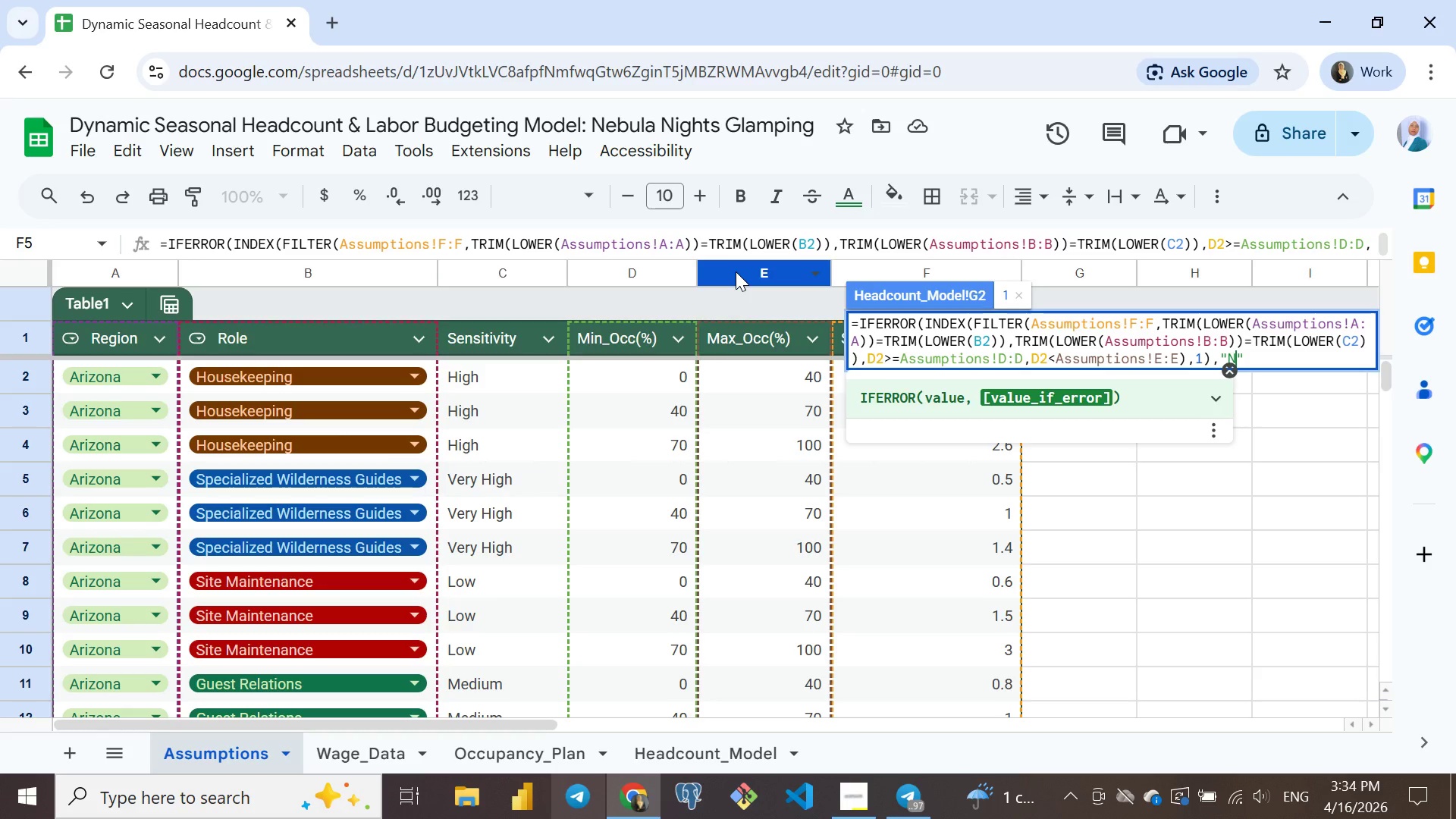 
type(NO MATCH)
 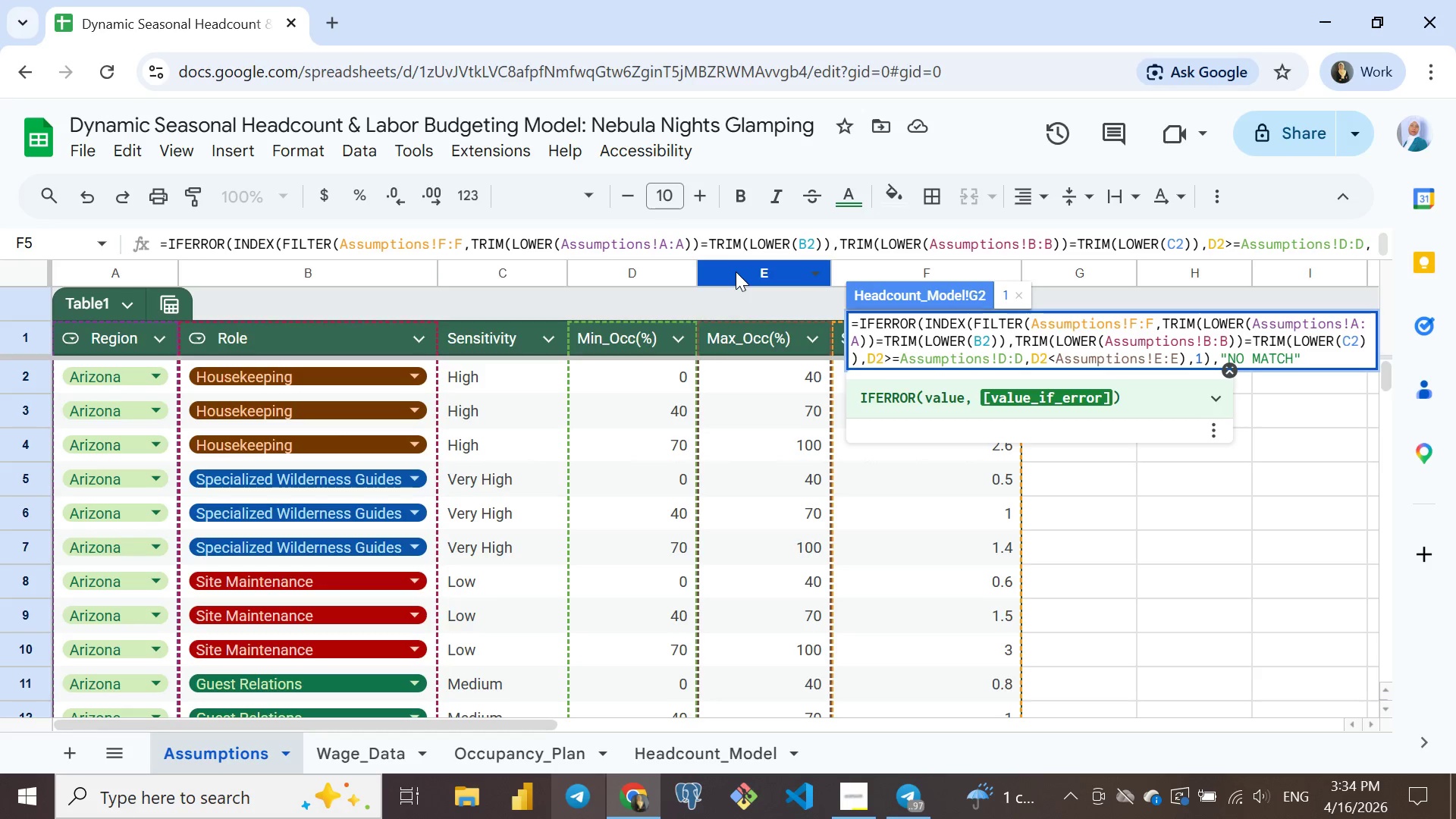 
key(ArrowRight)
 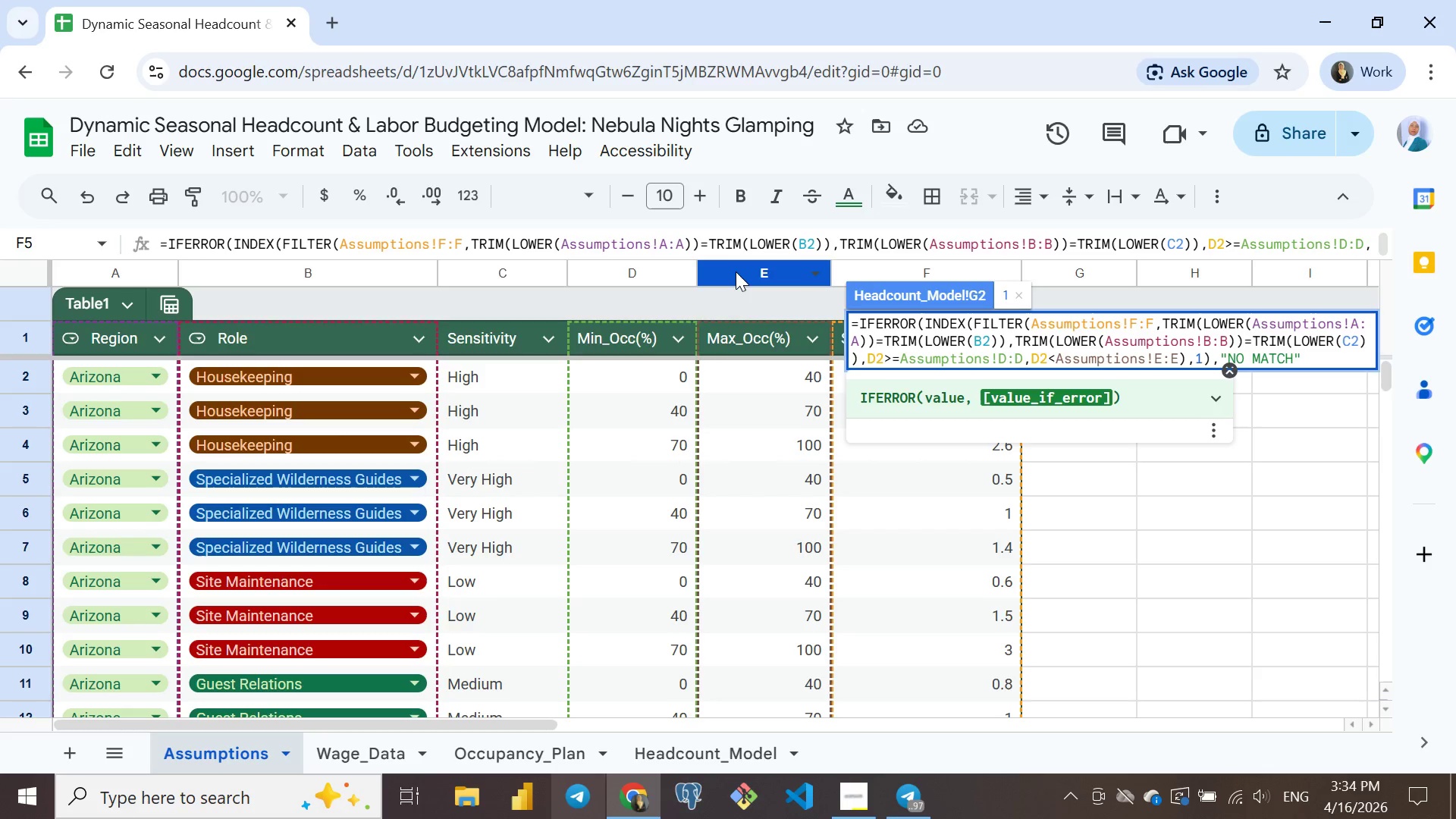 
wait(7.33)
 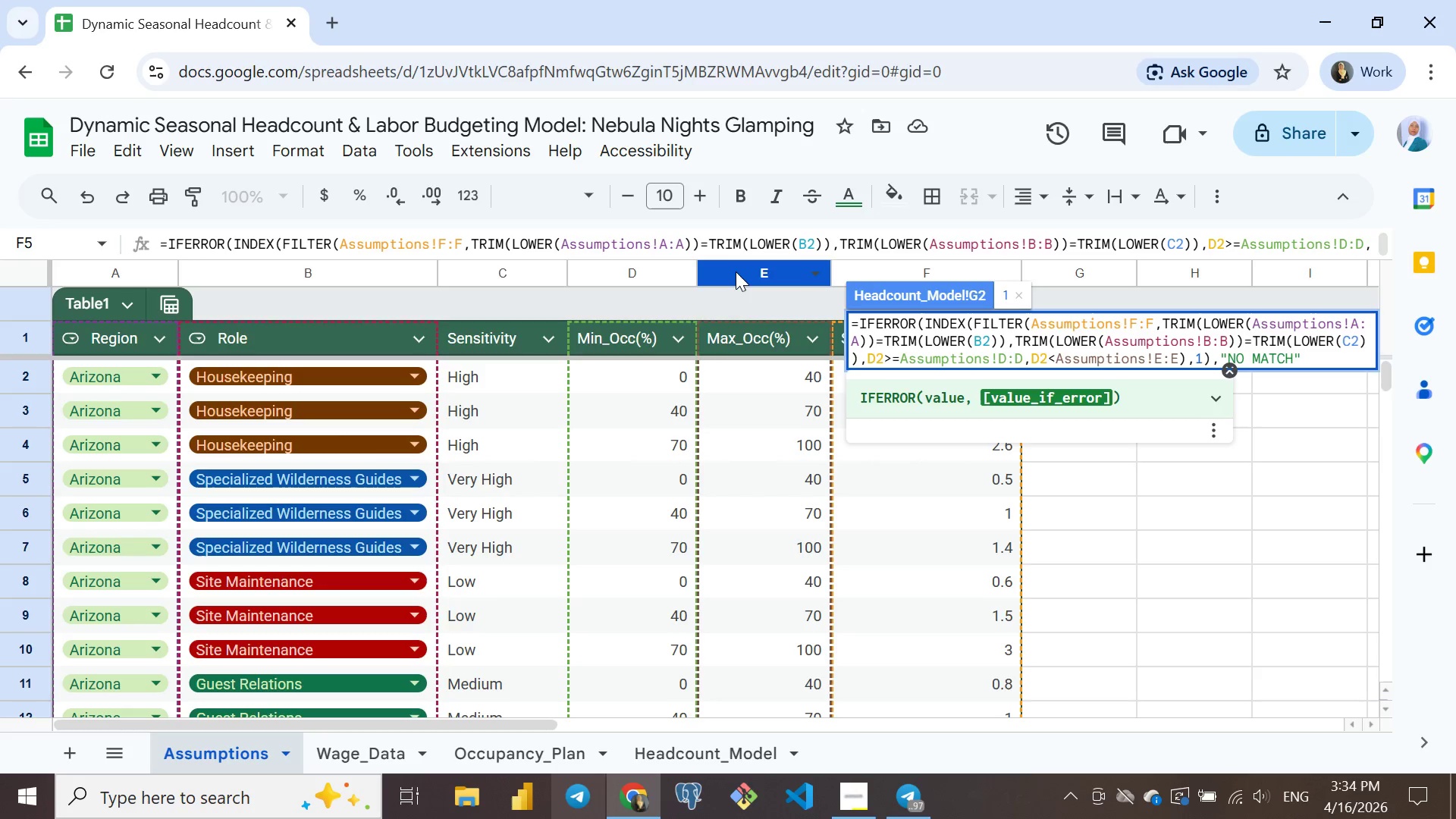 
key(Shift+0)
 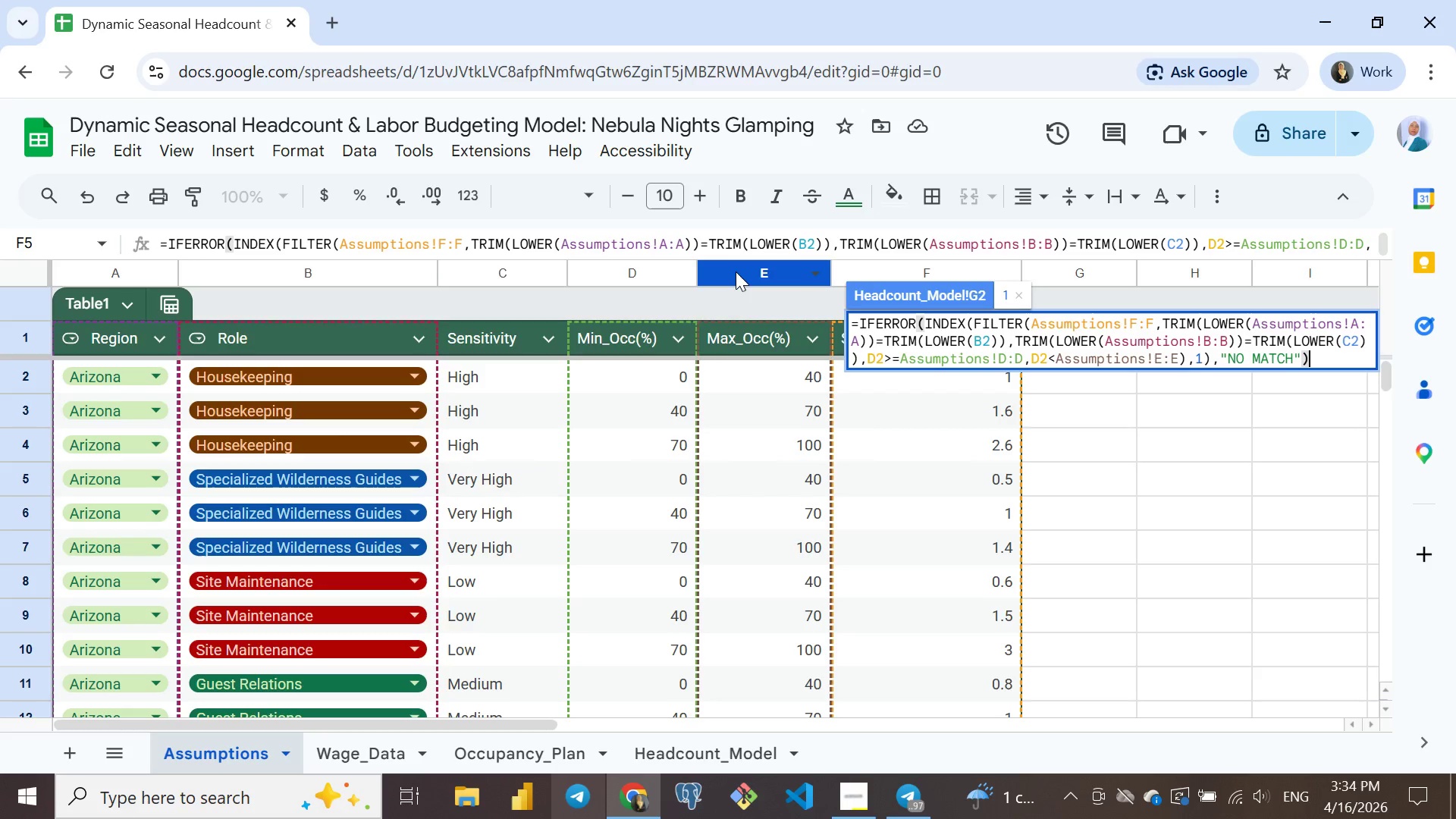 
wait(12.22)
 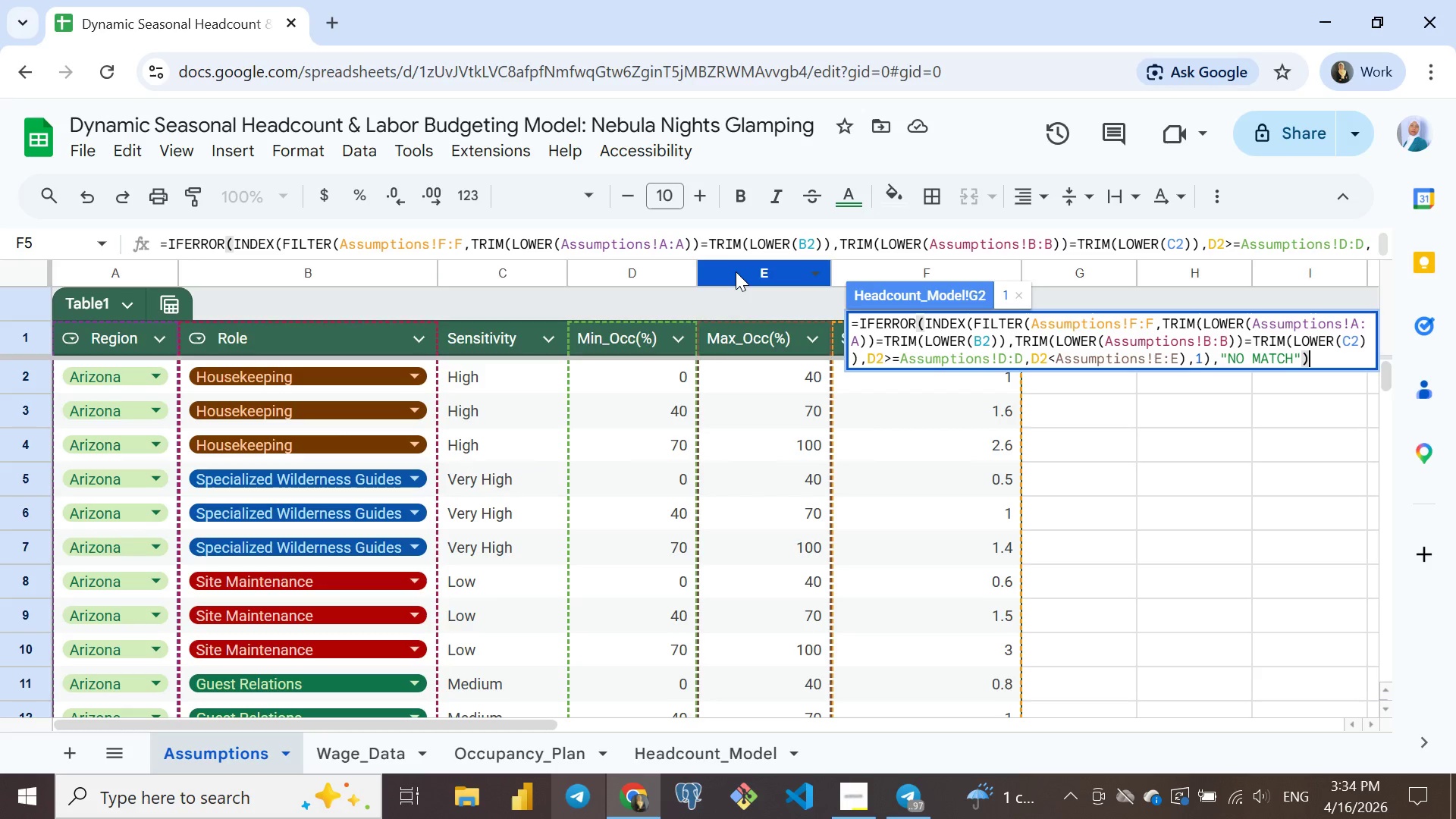 
key(Enter)
 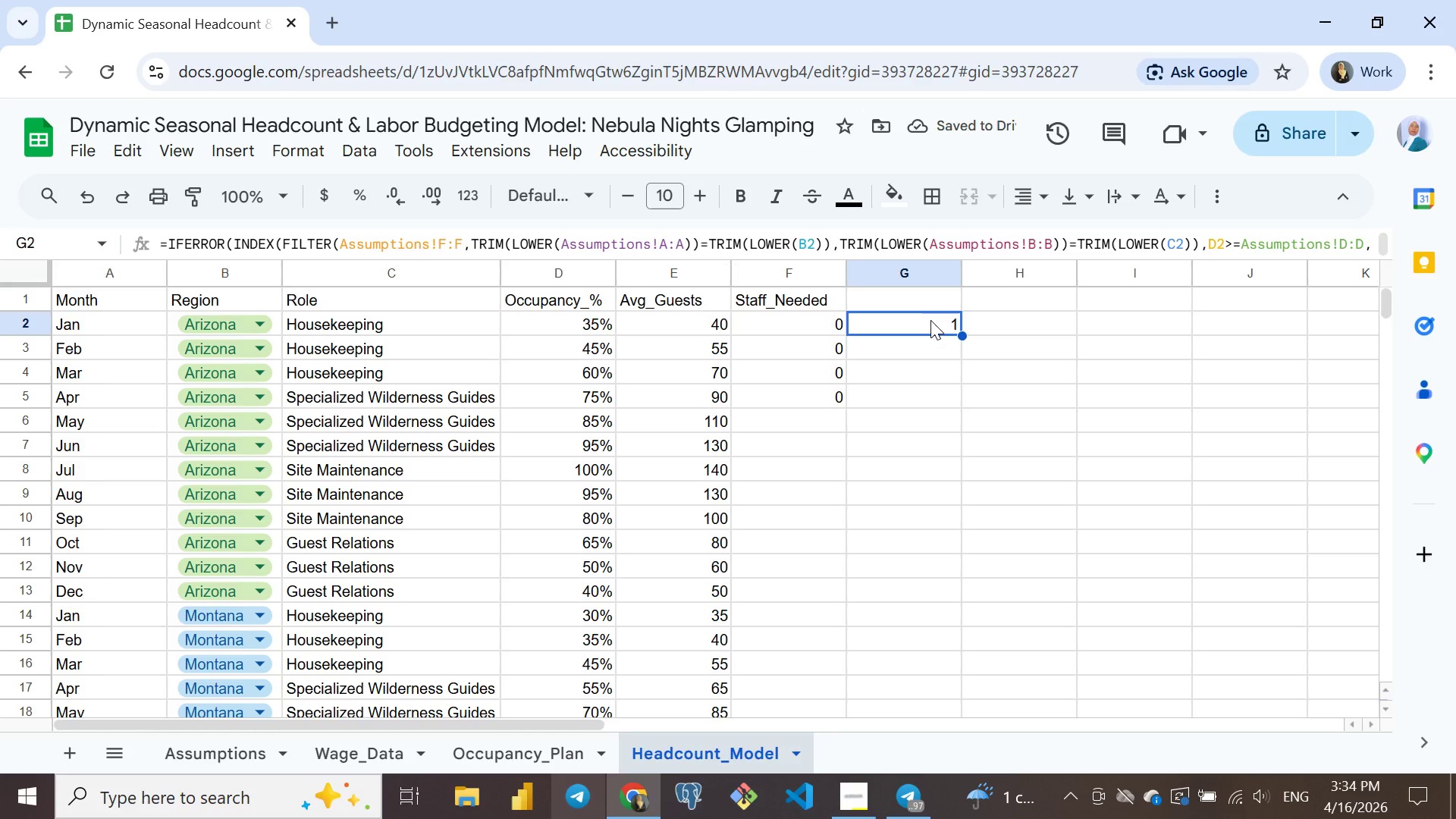 
wait(5.56)
 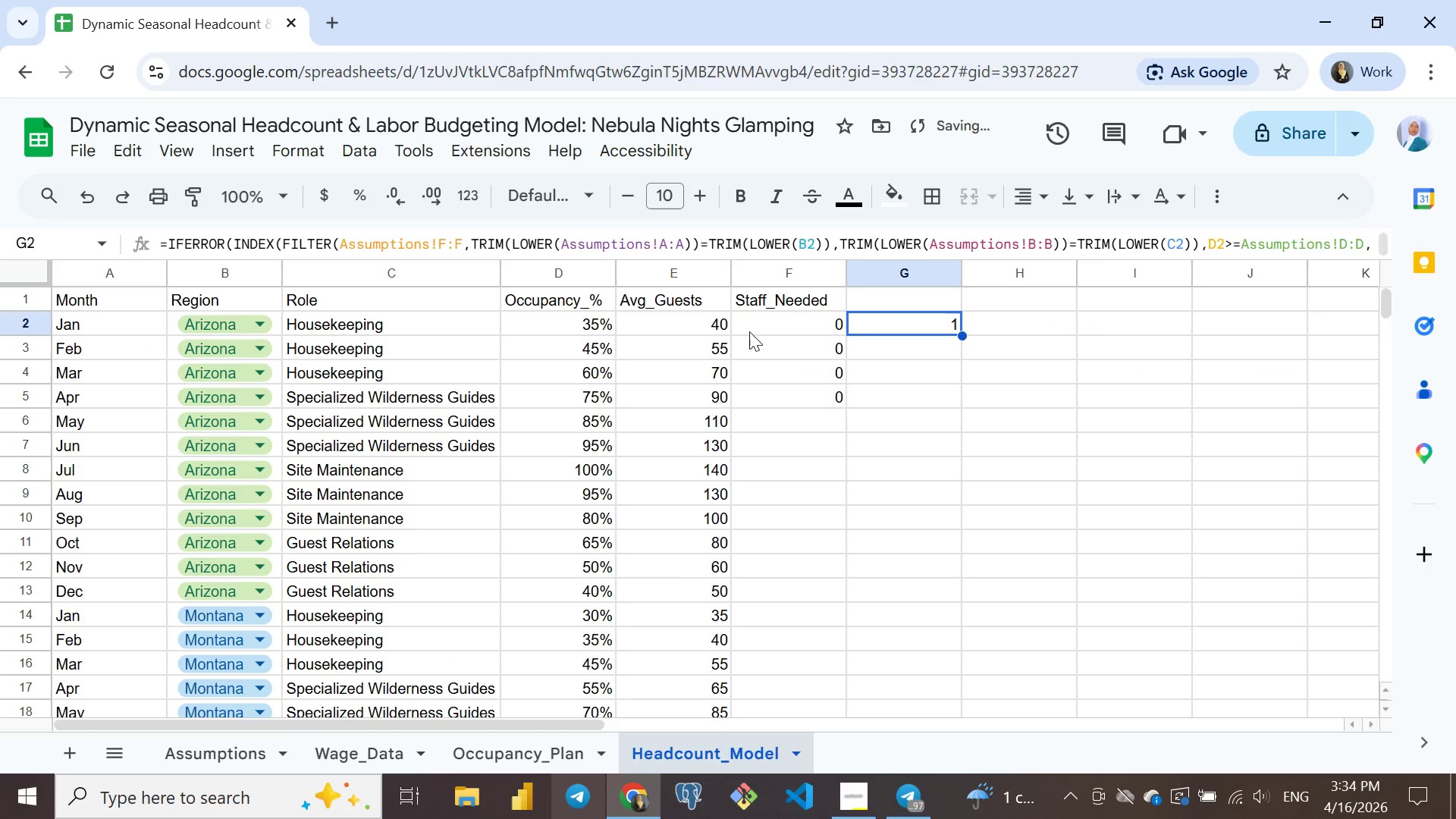 
double_click([930, 320])
 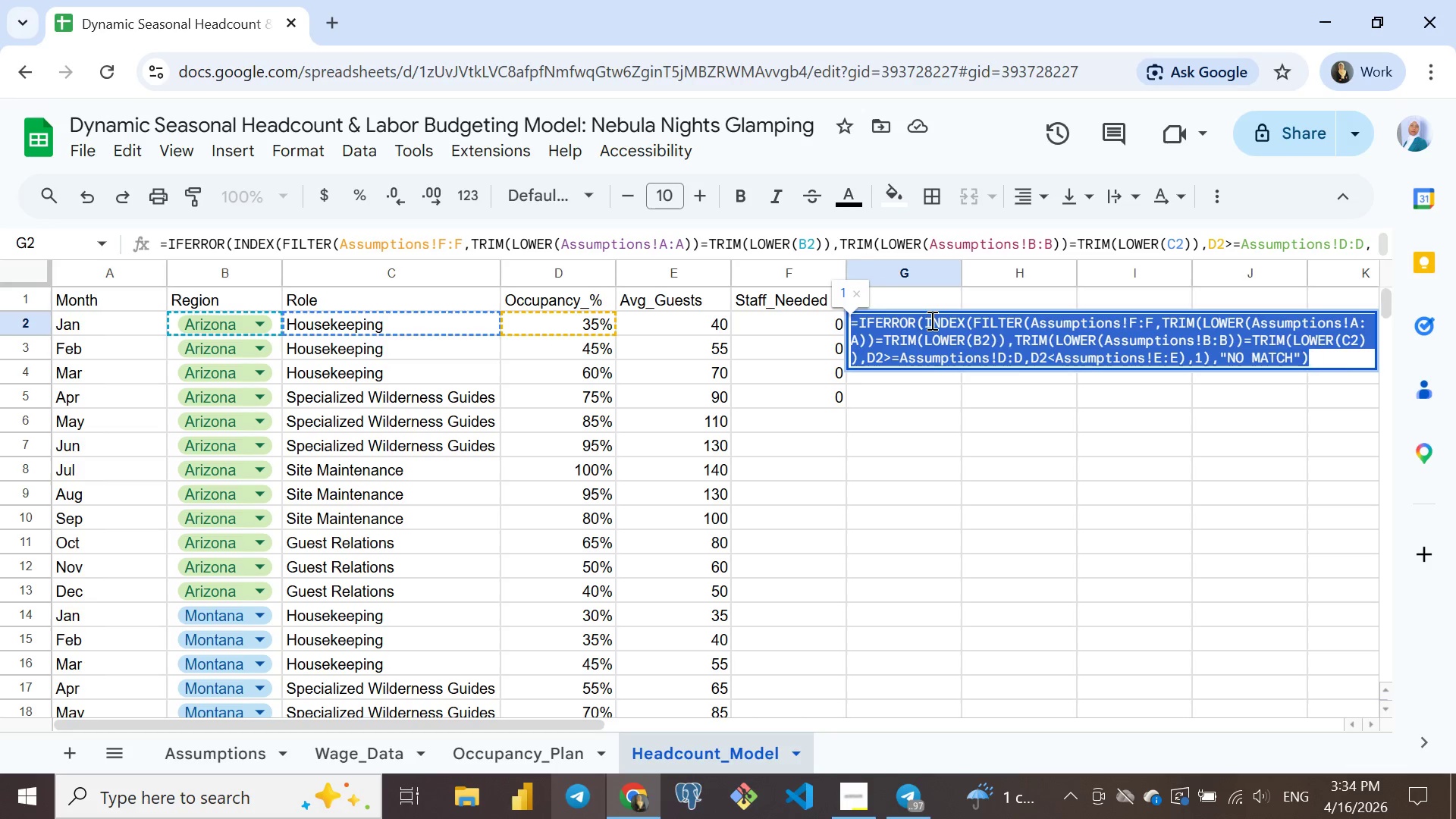 
key(Control+A)
 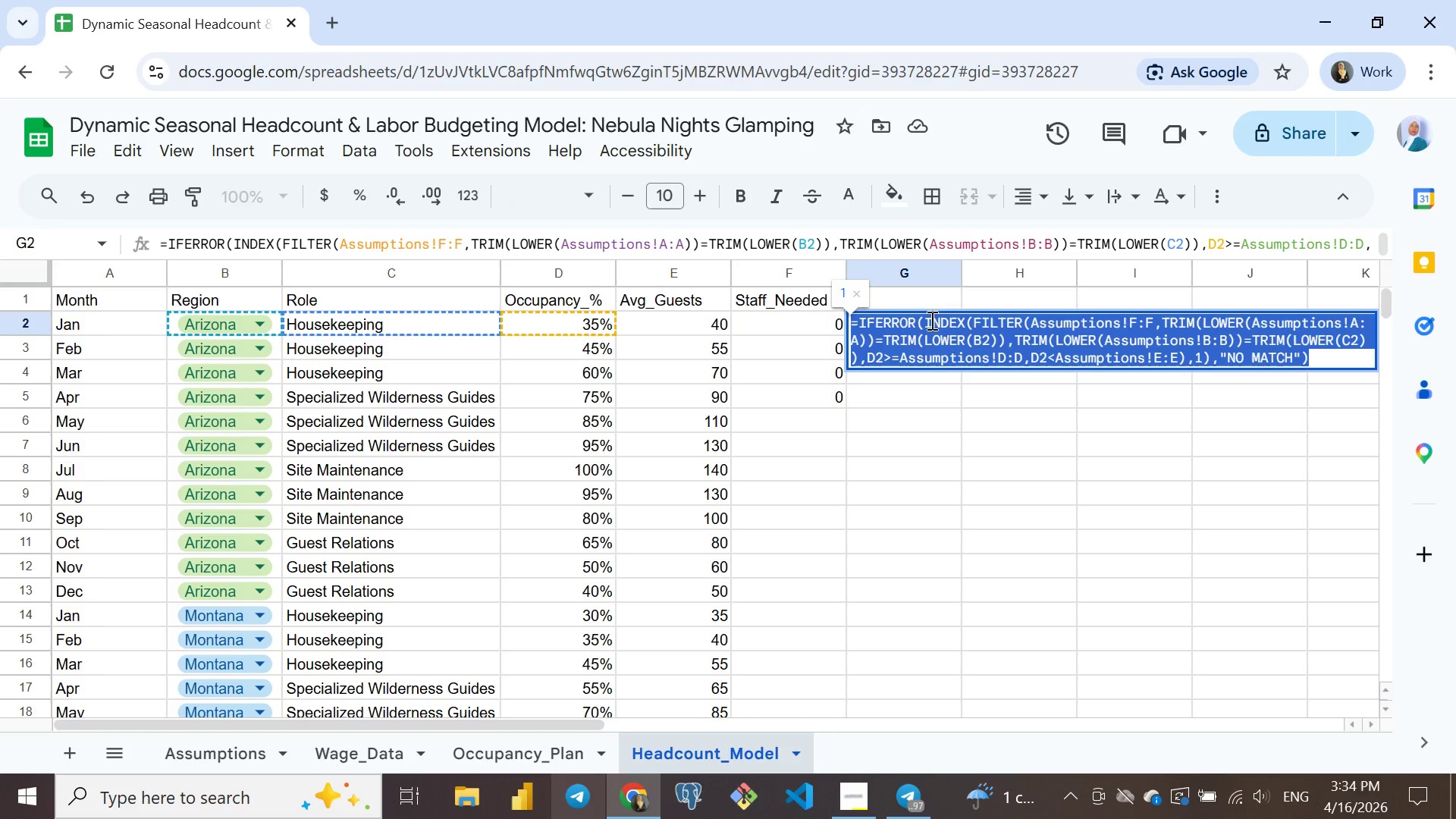 
key(Control+C)
 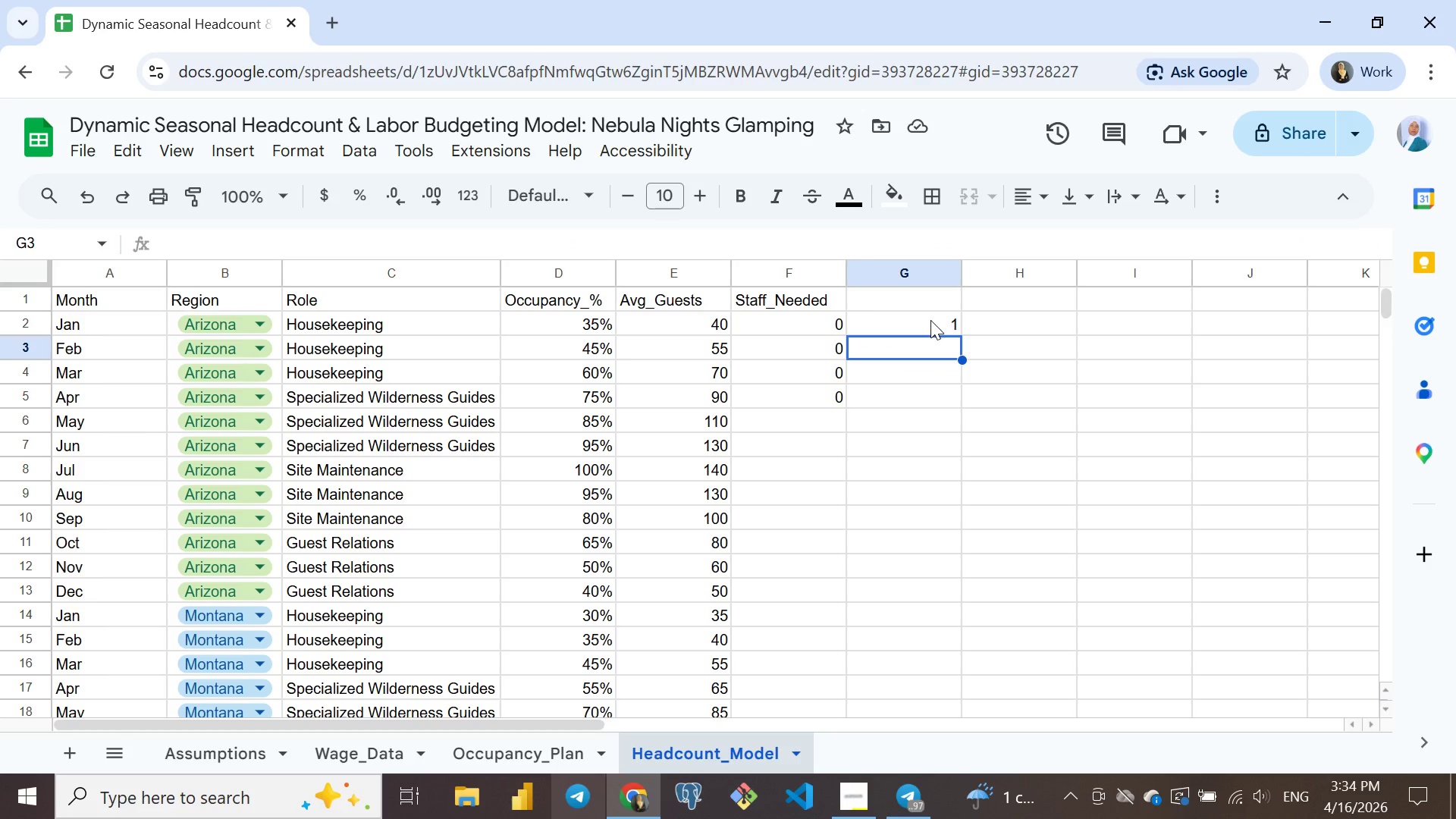 
key(Enter)
 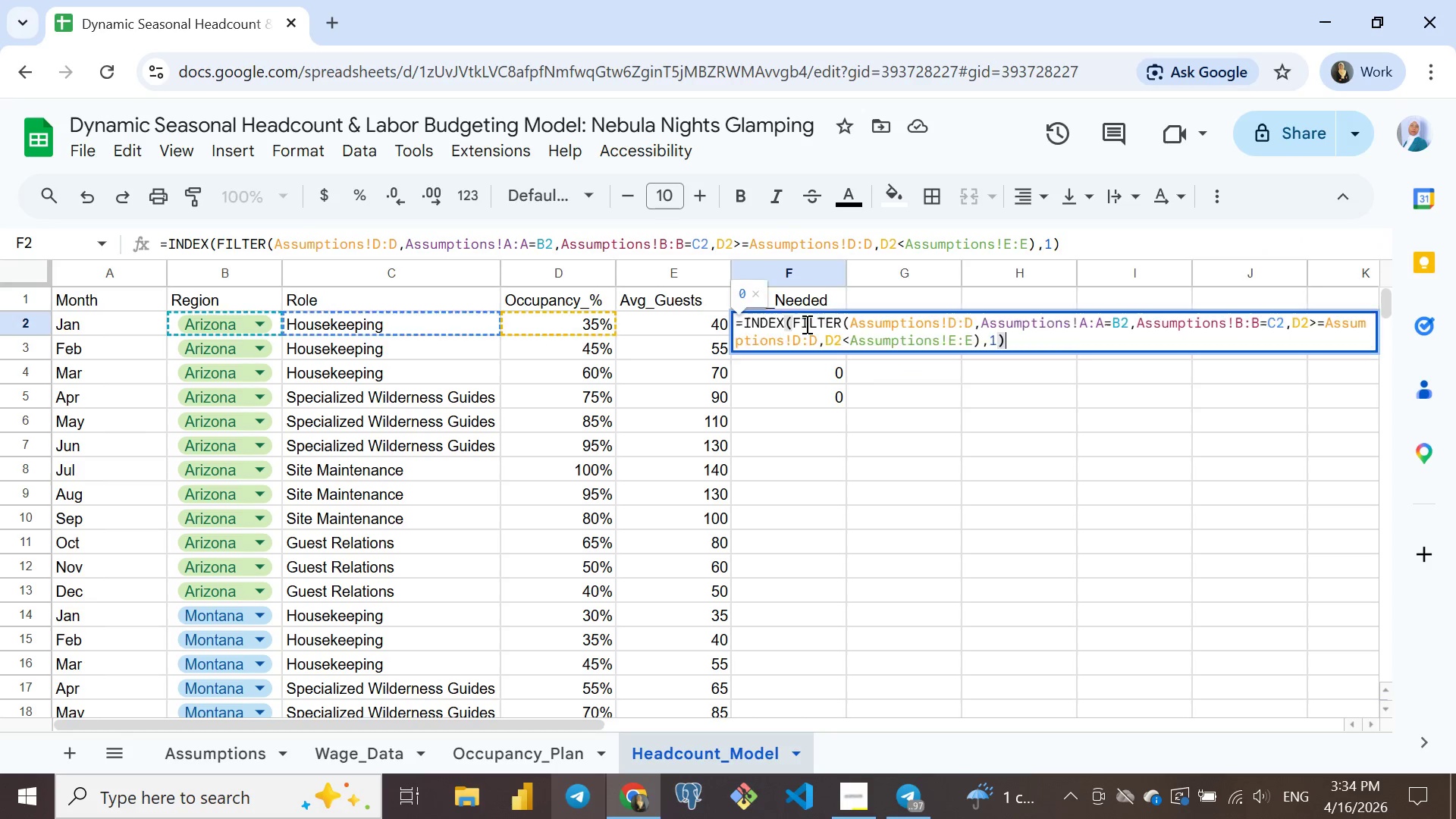 
double_click([805, 324])
 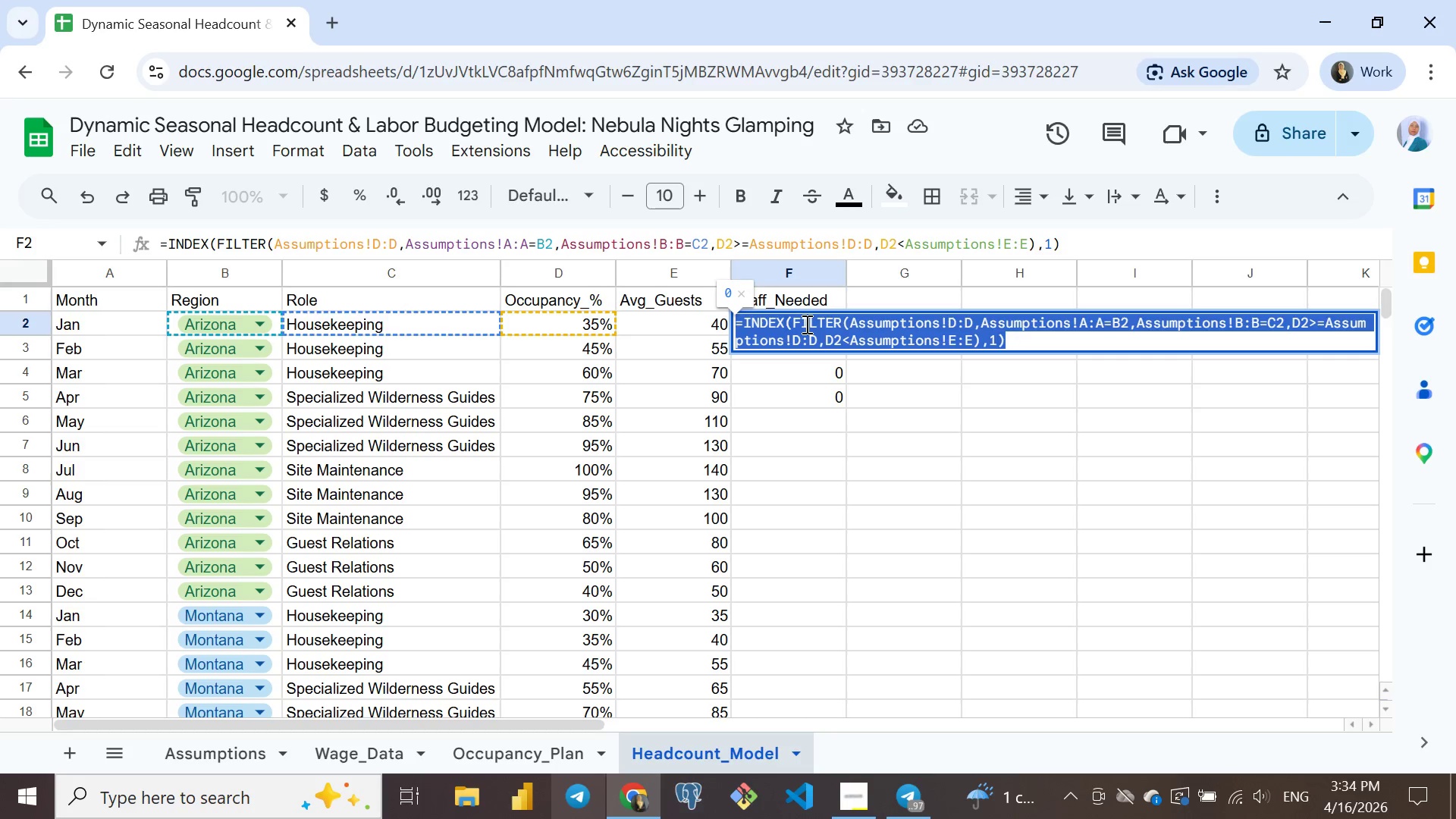 
key(Control+A)
 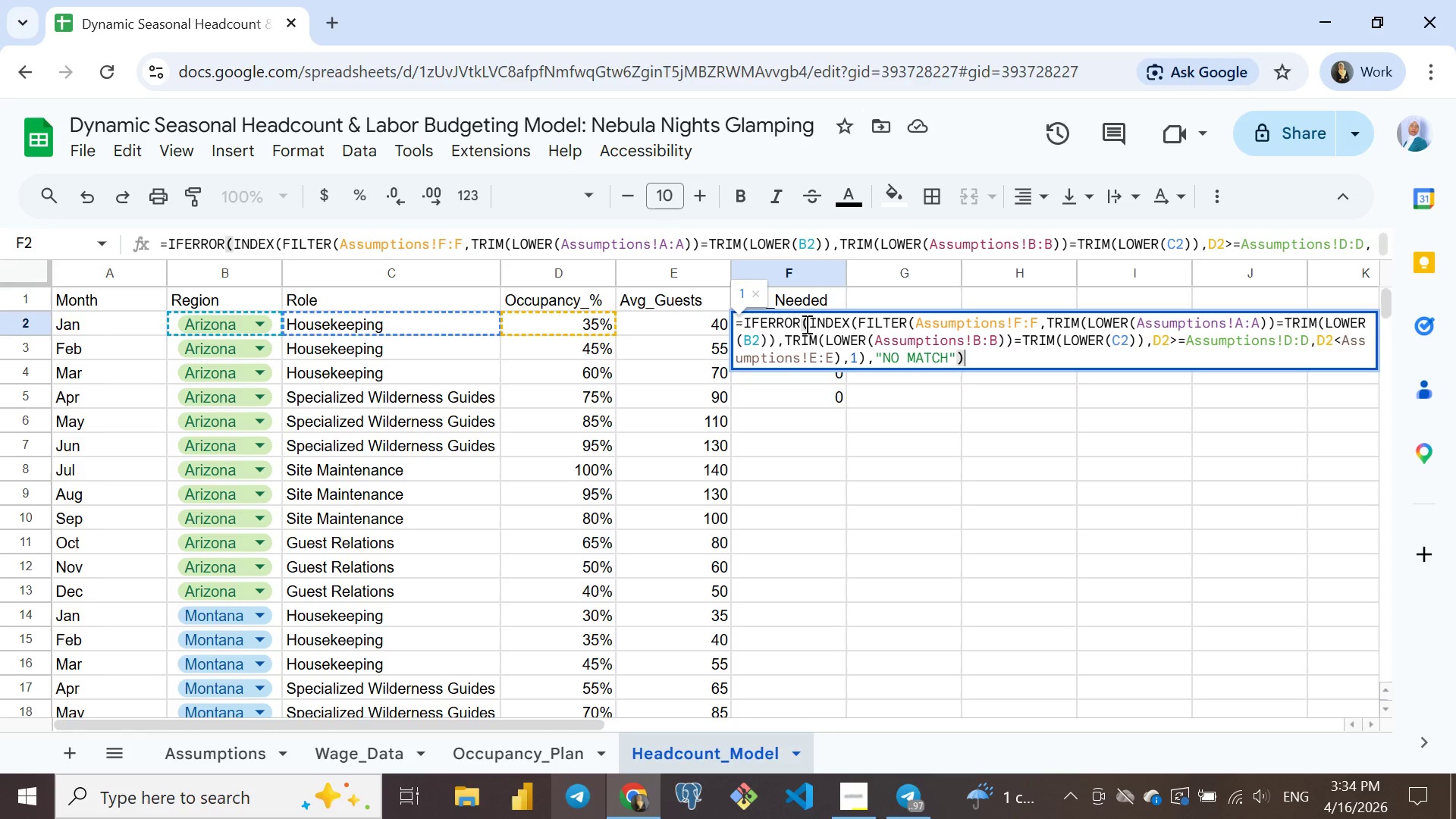 
key(Control+V)
 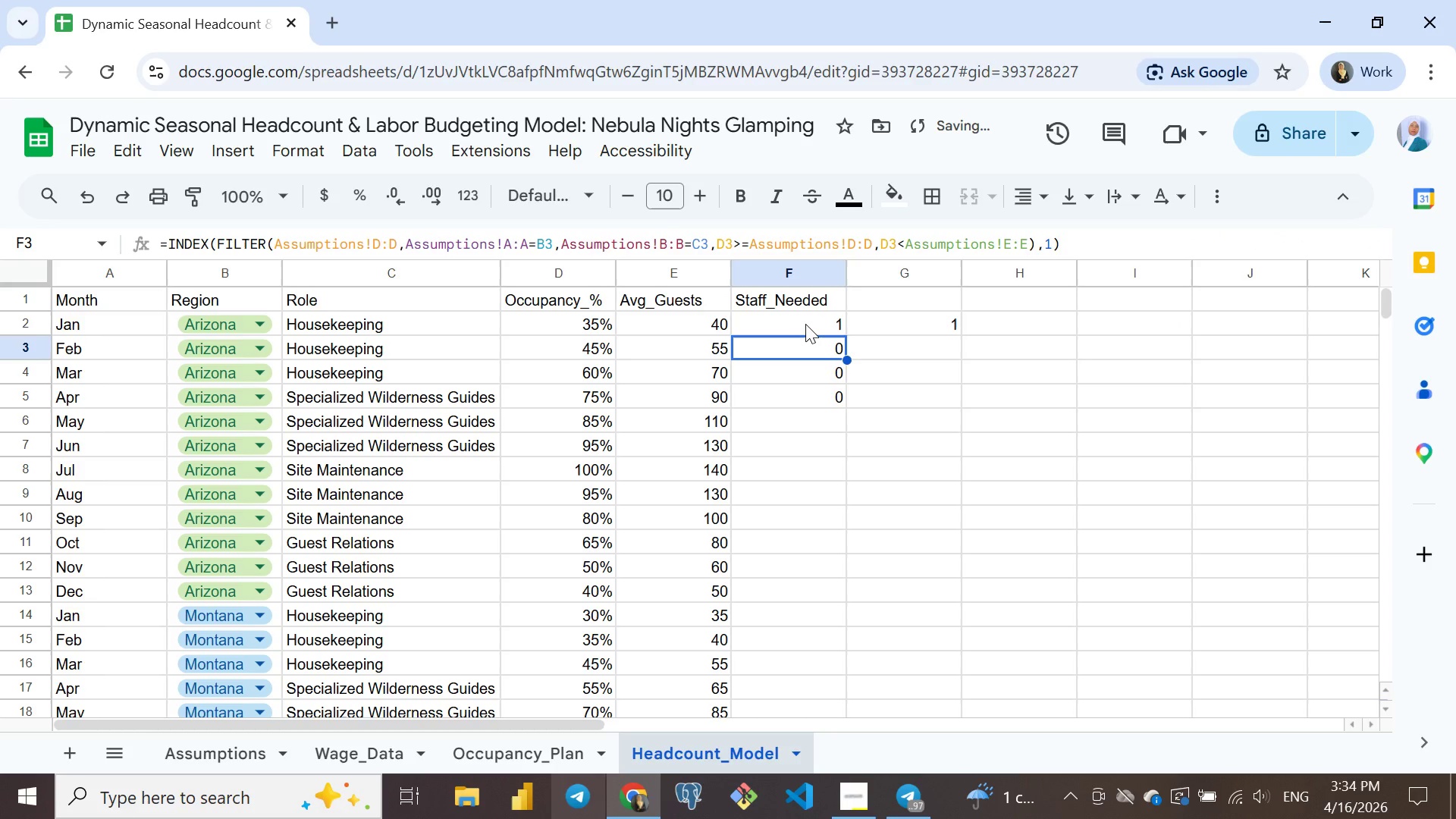 
key(Enter)
 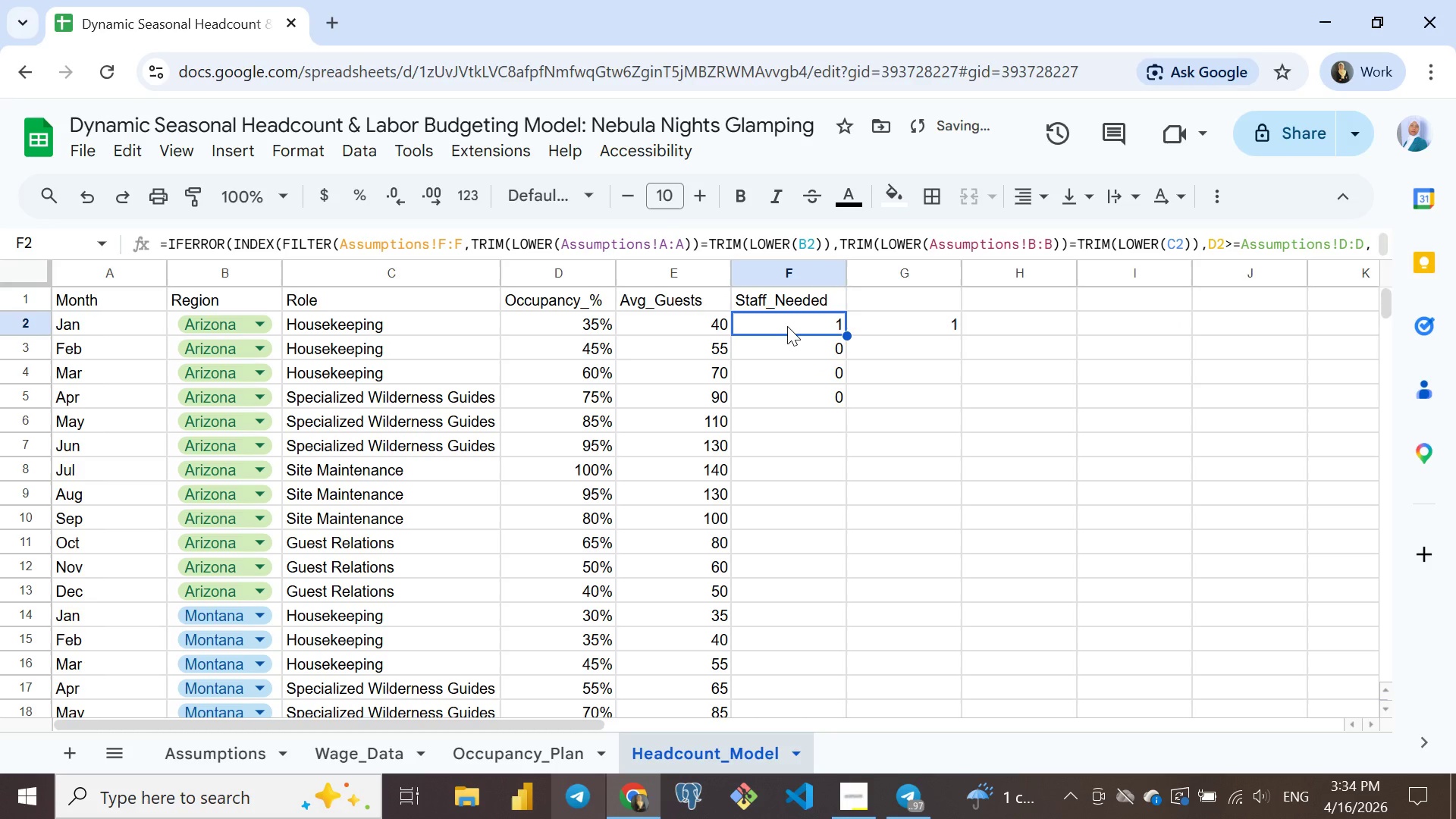 
left_click([787, 326])
 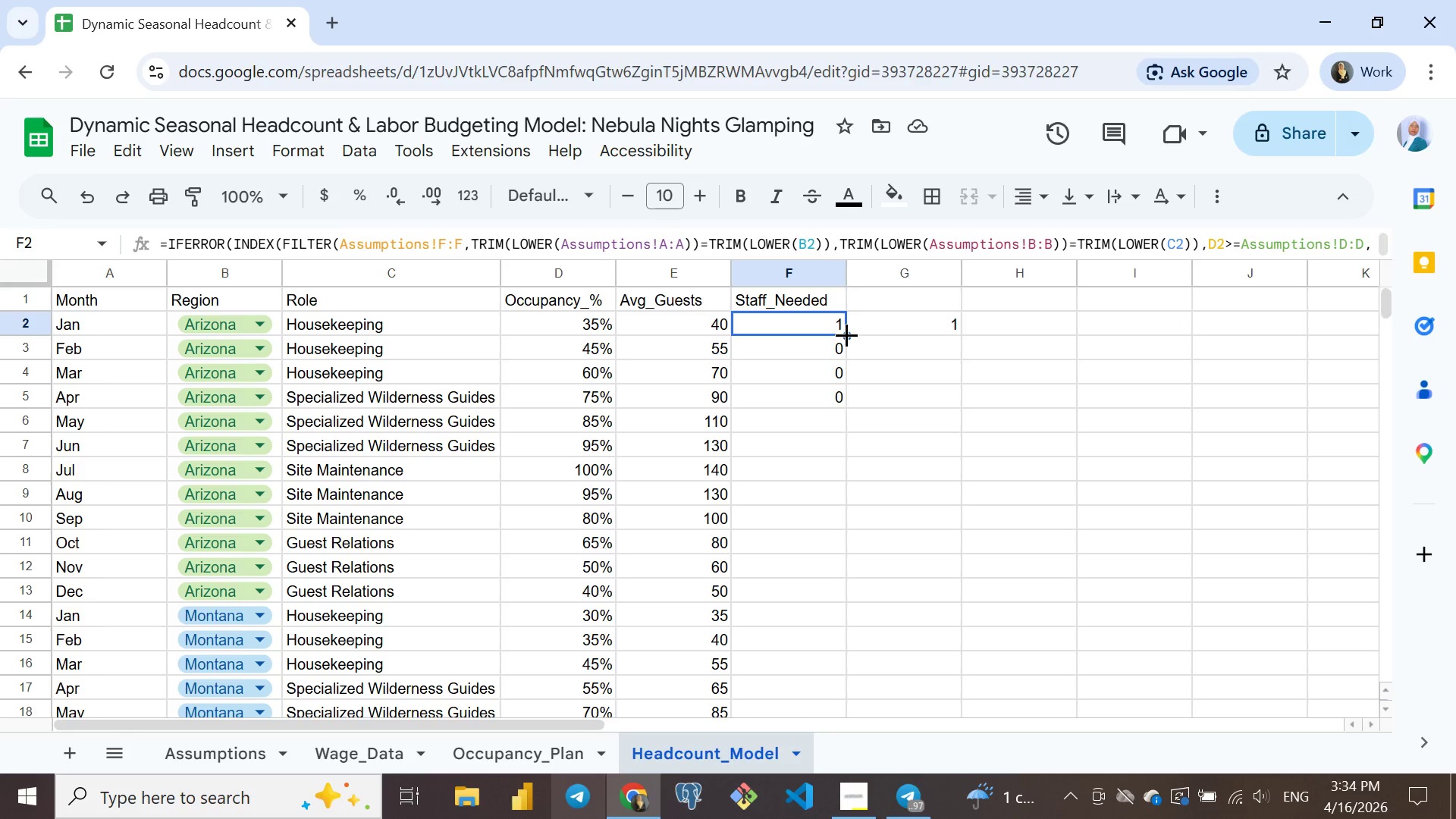 
wait(5.58)
 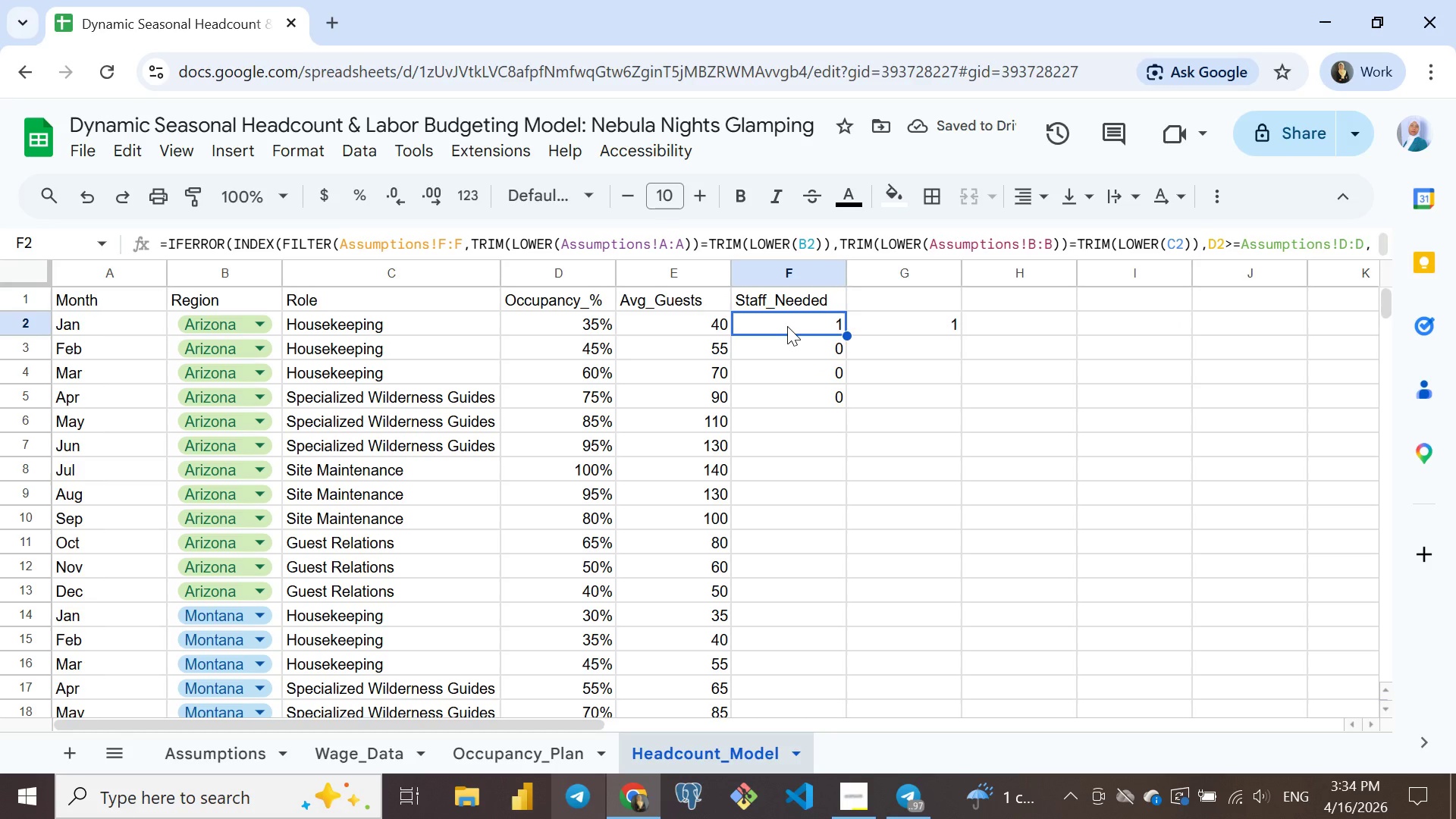 
left_click_drag(start_coordinate=[846, 334], to_coordinate=[792, 360])
 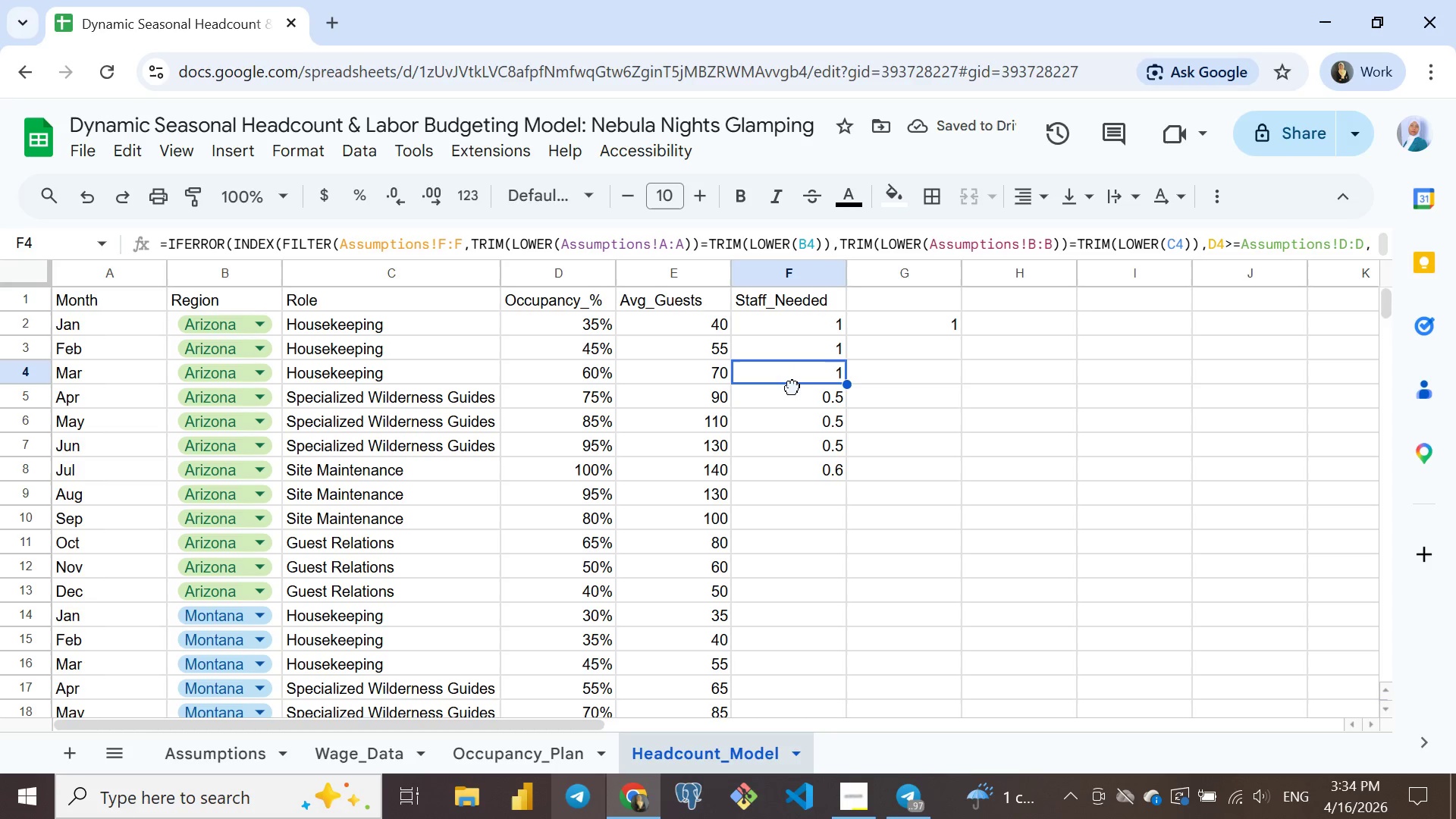 
left_click([792, 360])
 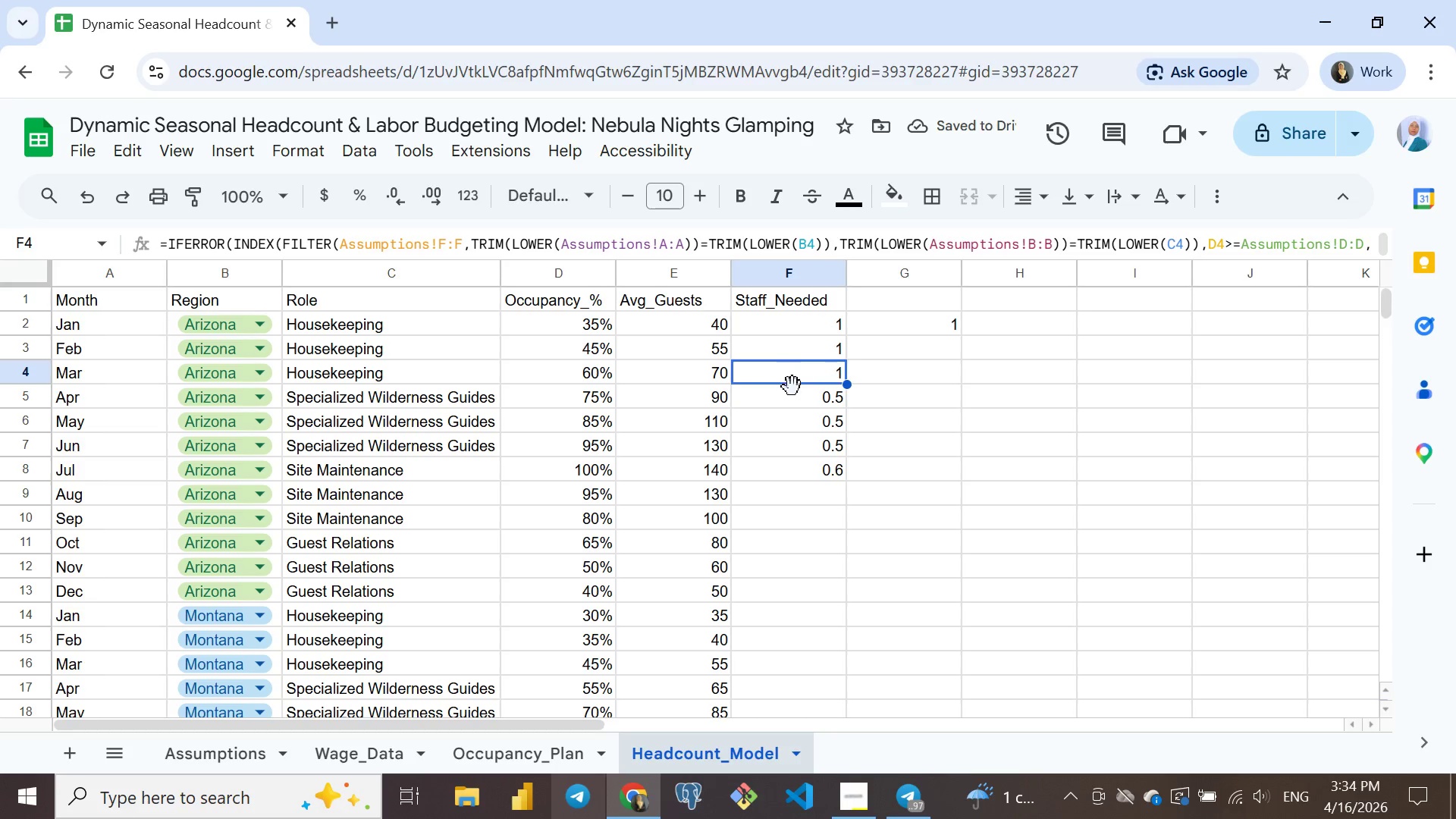 
left_click([792, 377])
 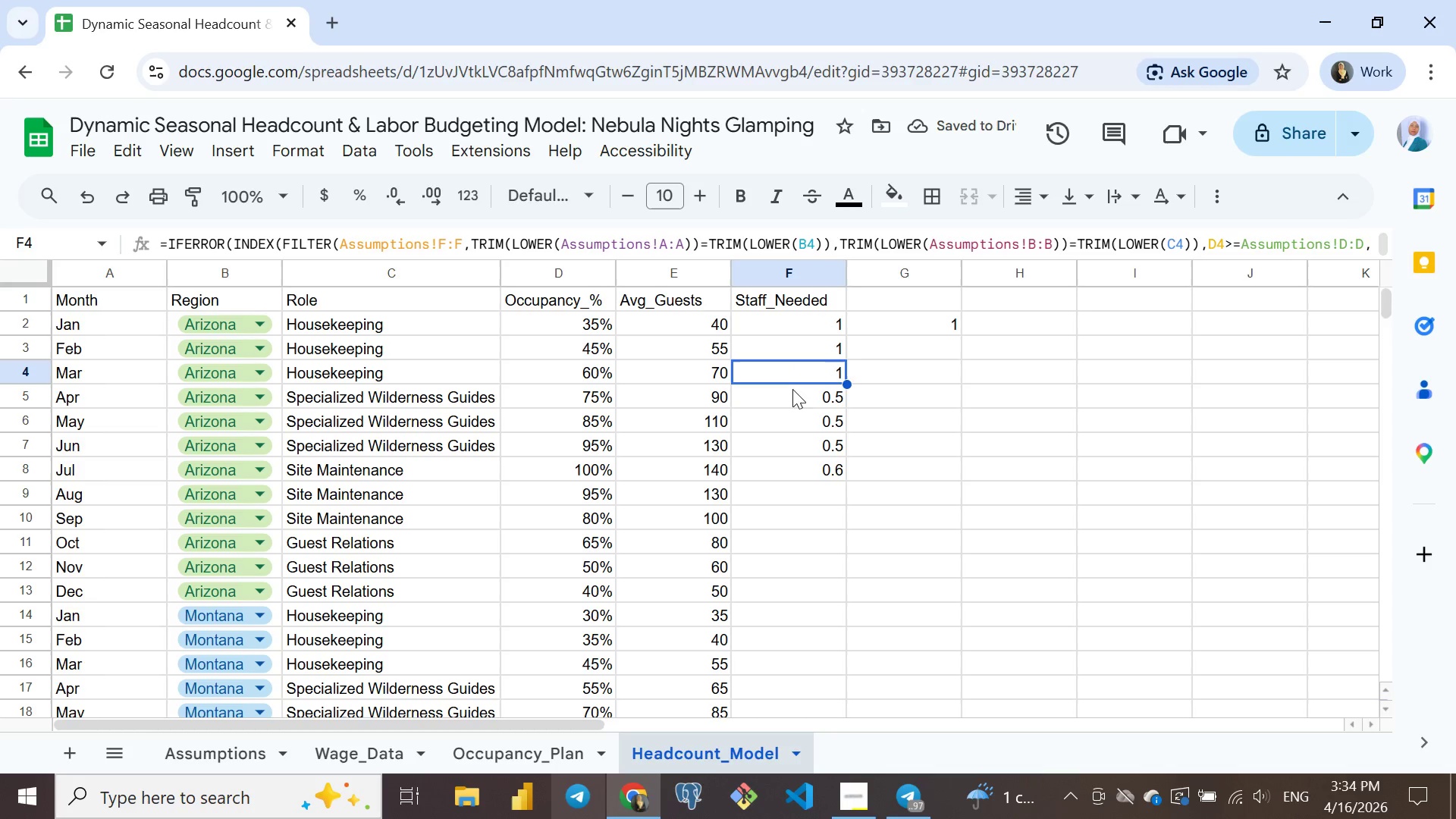 
left_click([792, 387])
 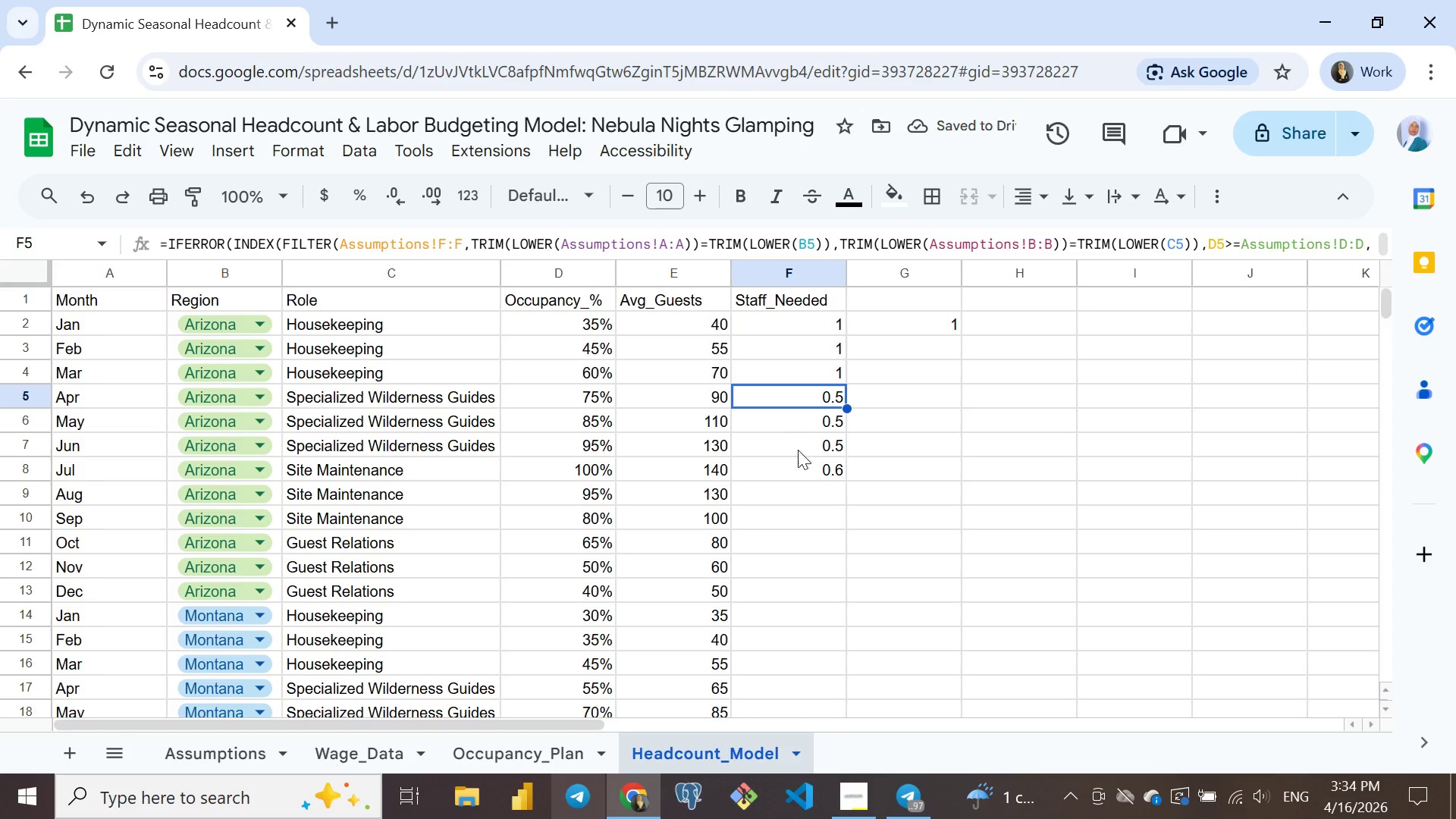 
left_click([788, 400])
 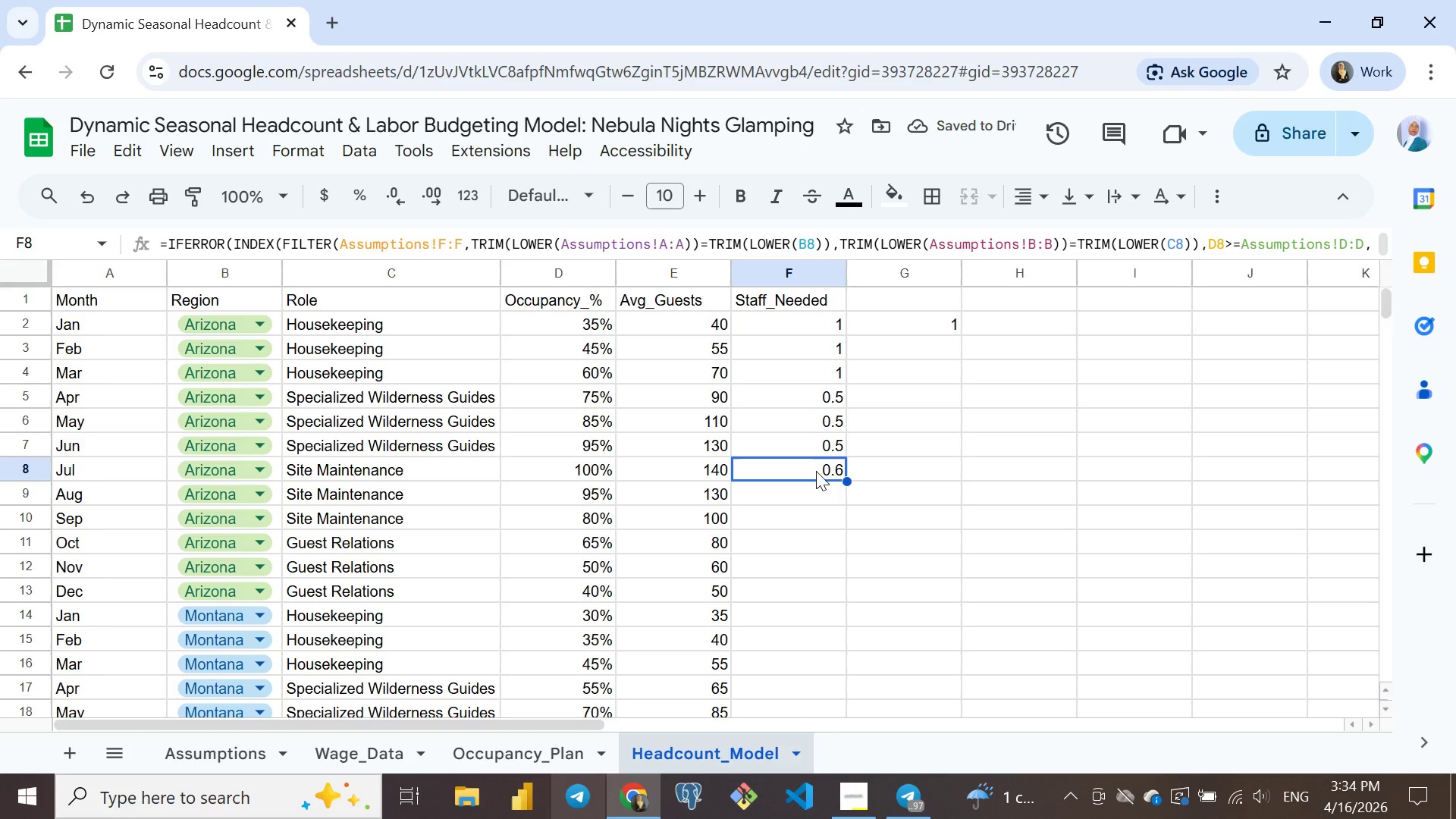 
left_click([798, 462])
 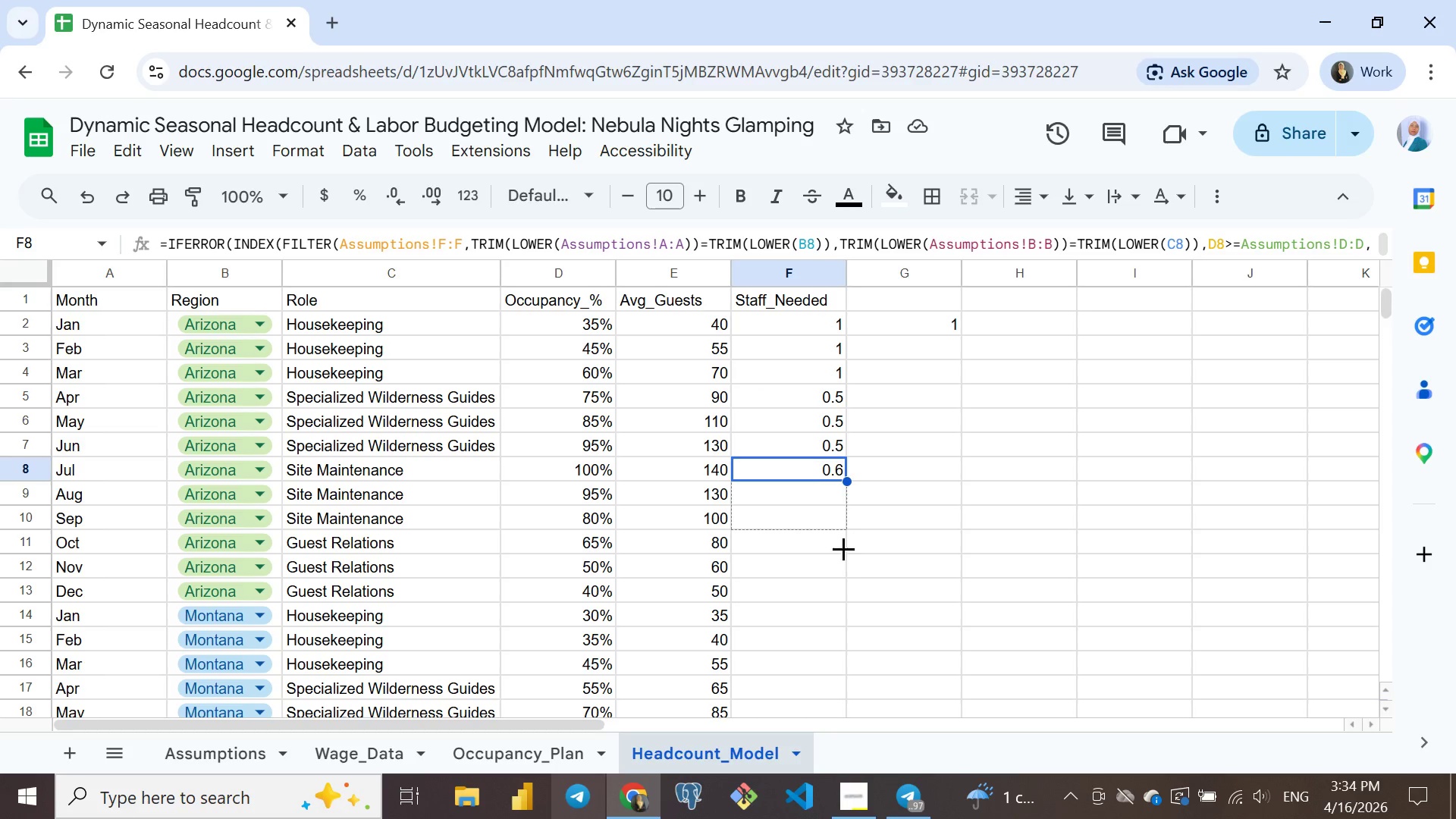 
left_click_drag(start_coordinate=[846, 480], to_coordinate=[834, 629])
 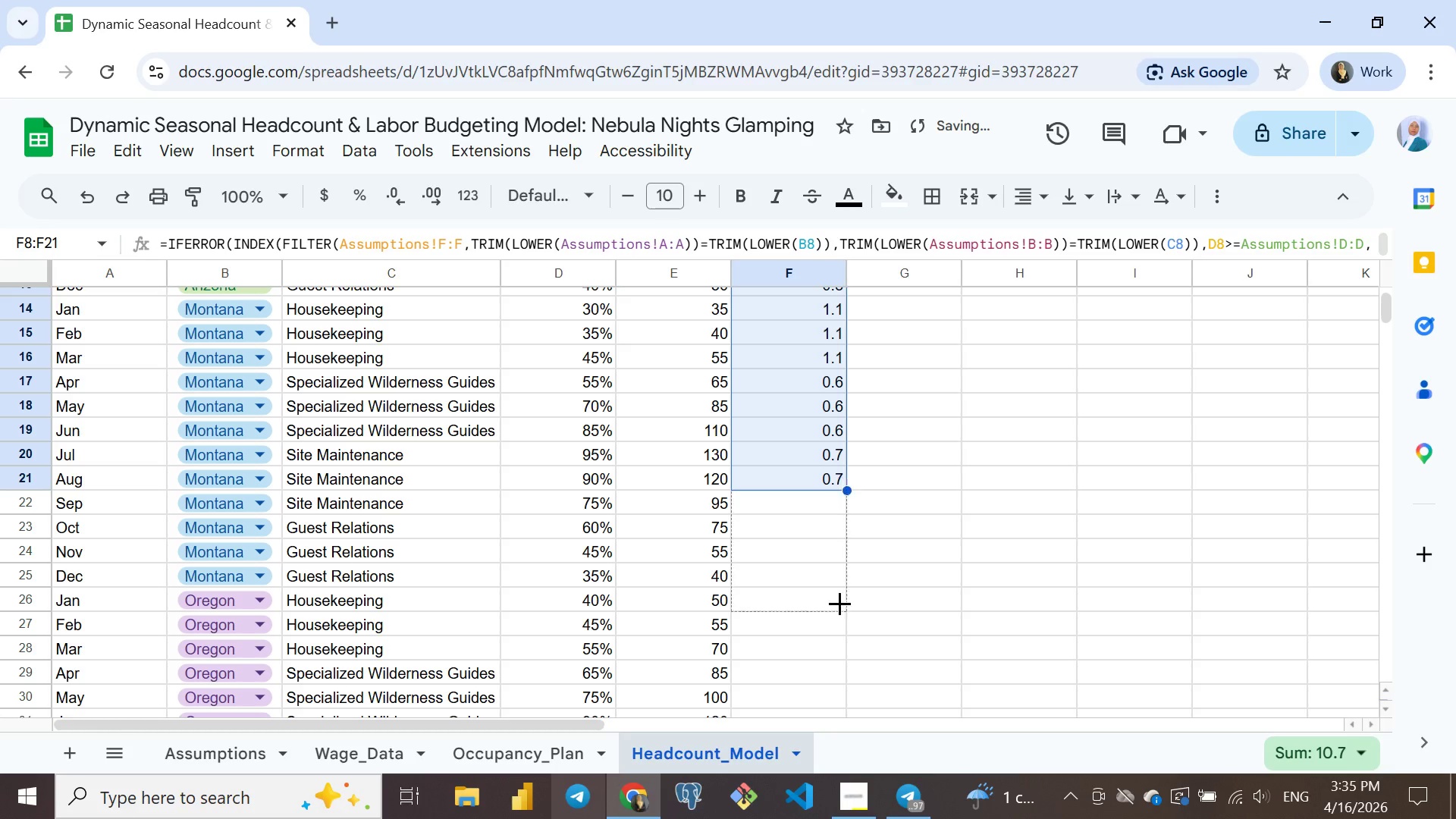 
left_click_drag(start_coordinate=[844, 491], to_coordinate=[837, 680])
 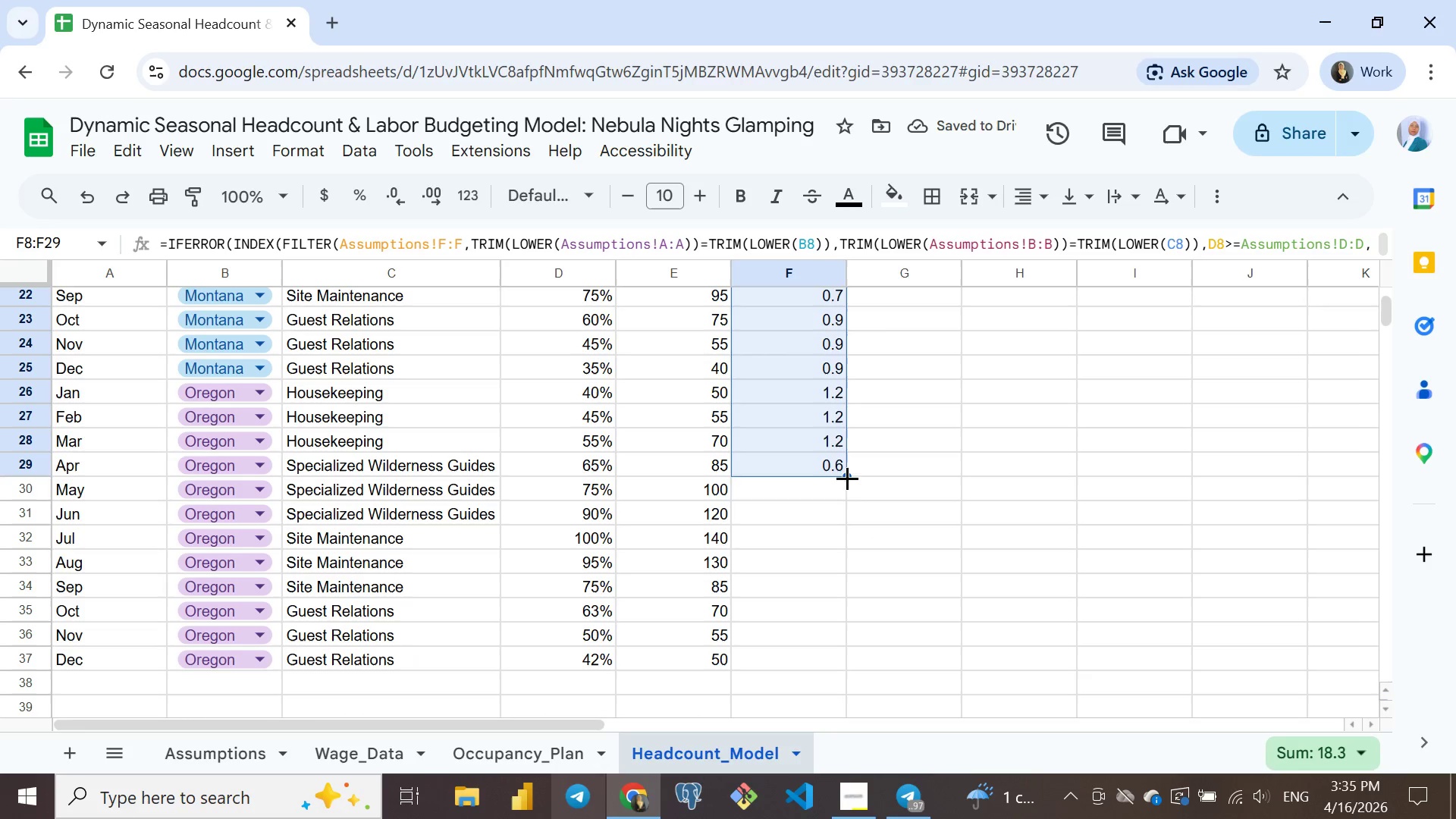 
left_click_drag(start_coordinate=[847, 478], to_coordinate=[811, 668])
 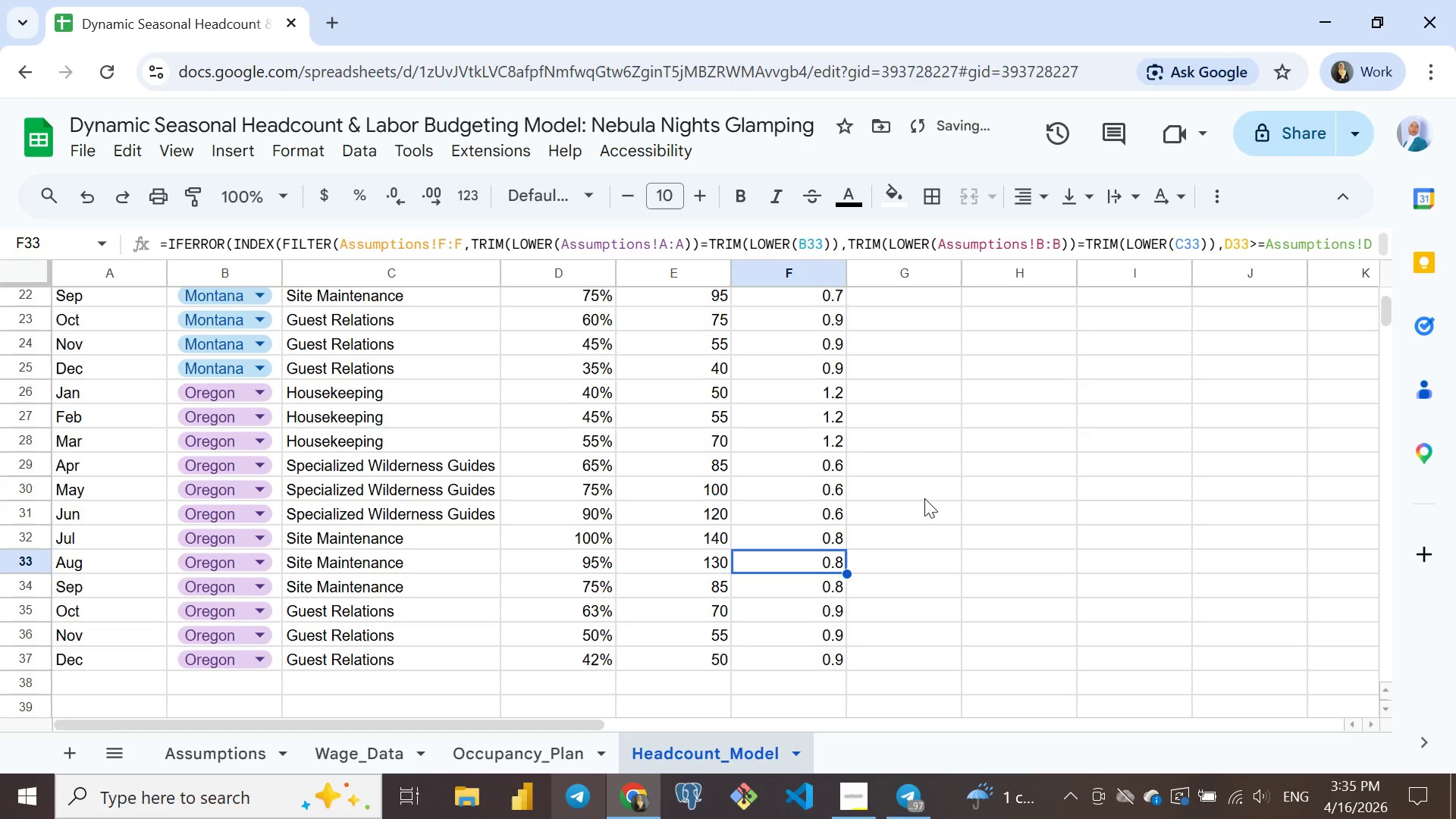 
left_click([790, 564])
 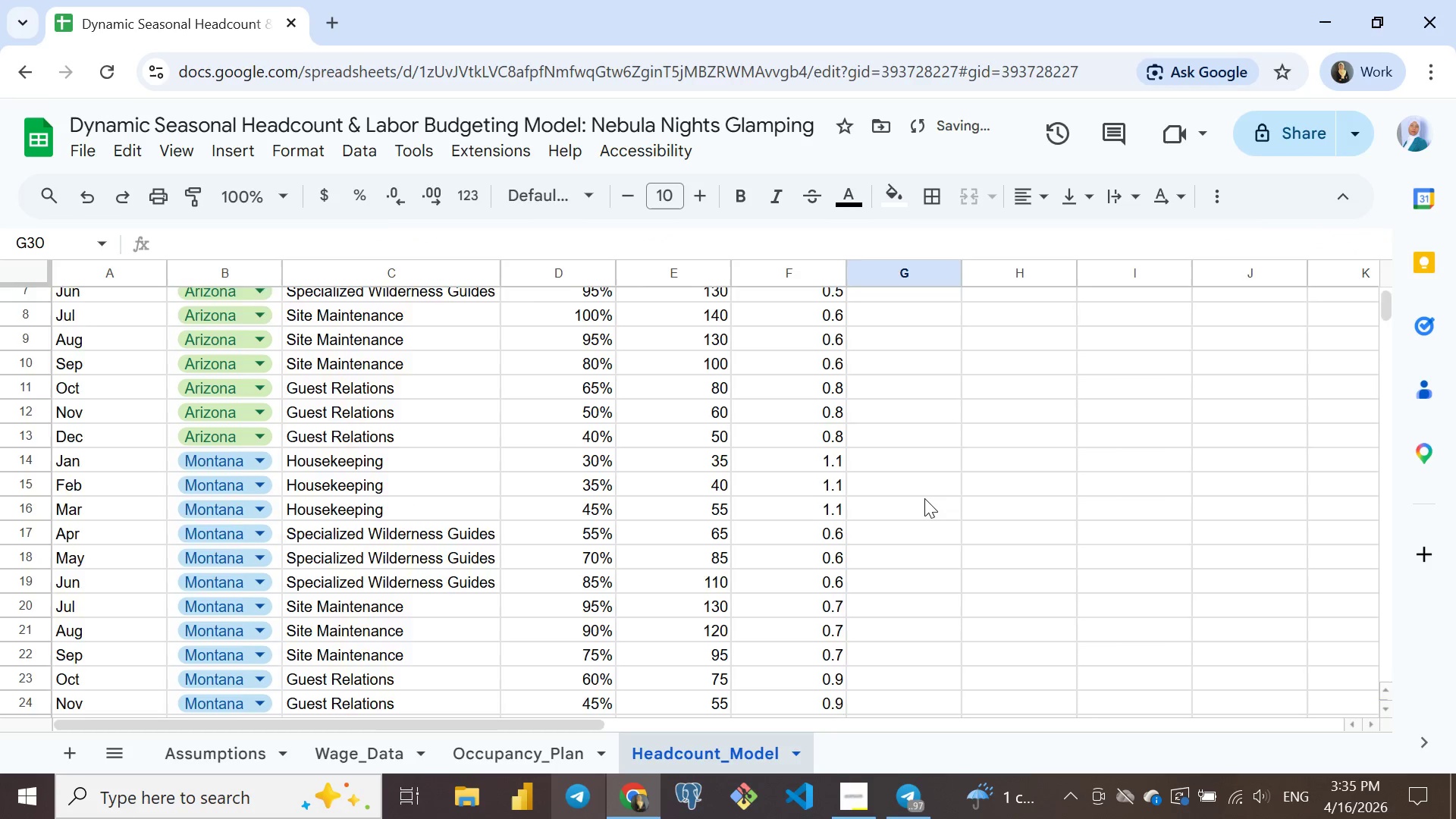 
left_click([924, 498])
 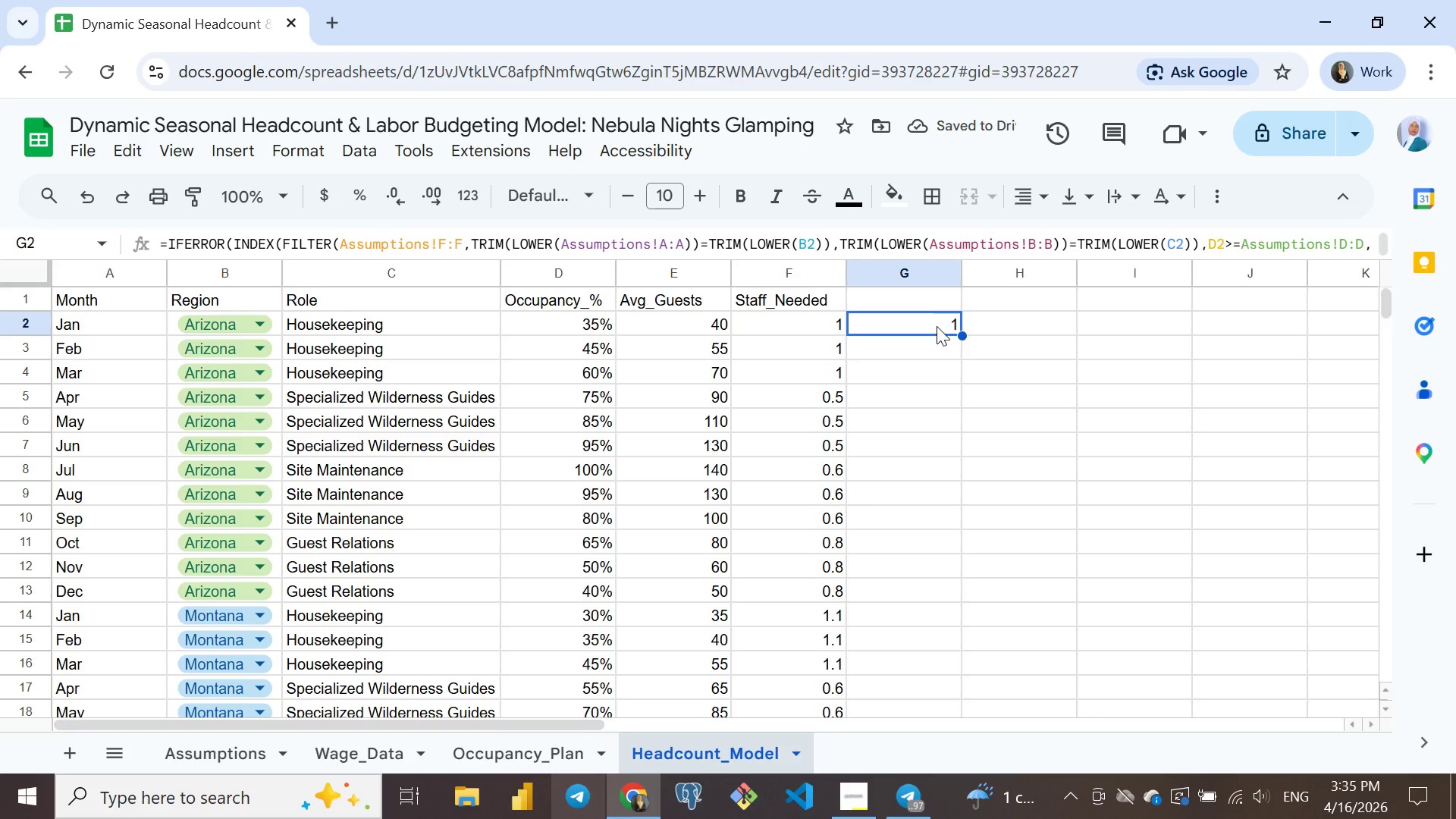 
left_click([937, 326])
 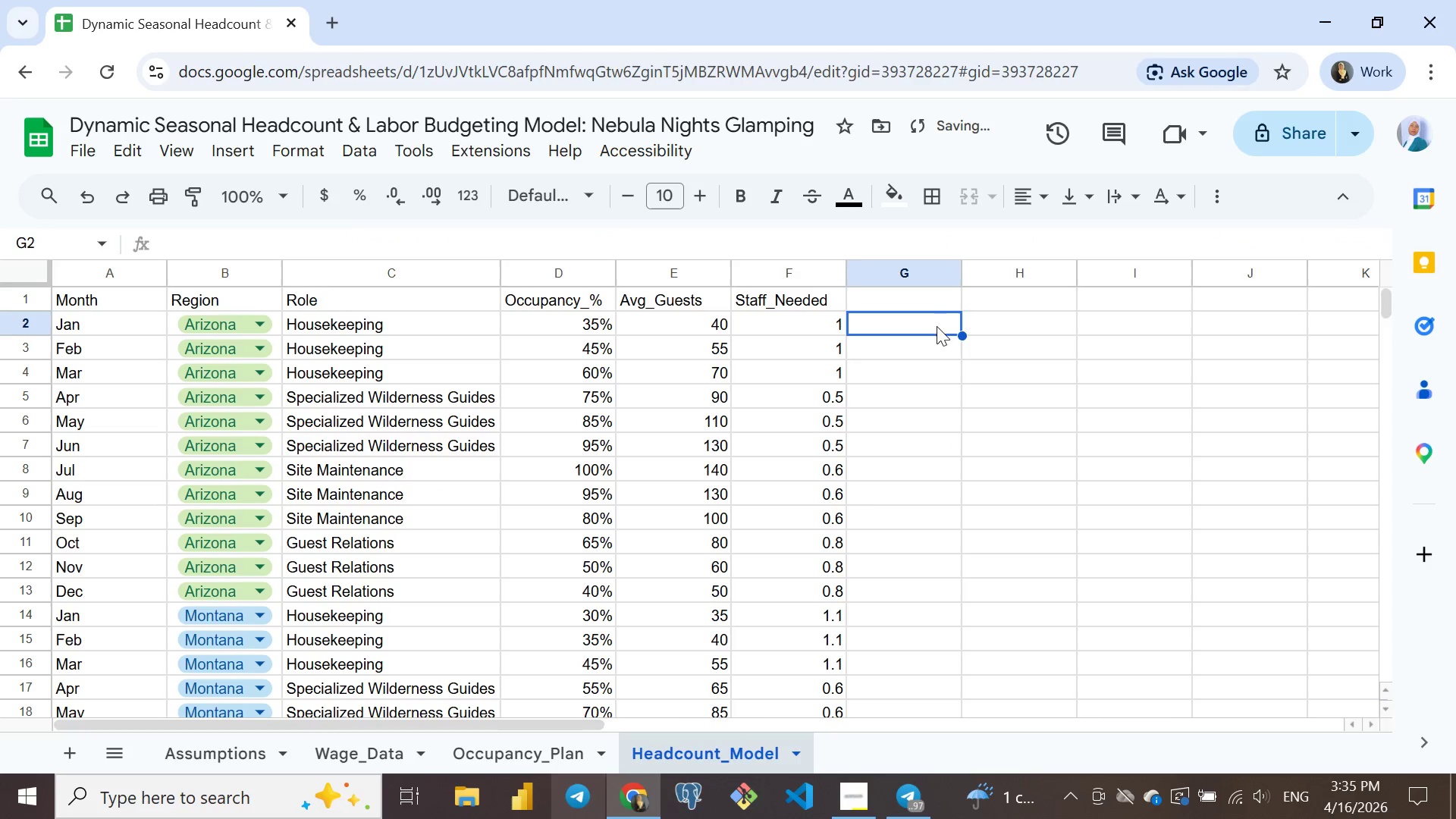 
key(Delete)
 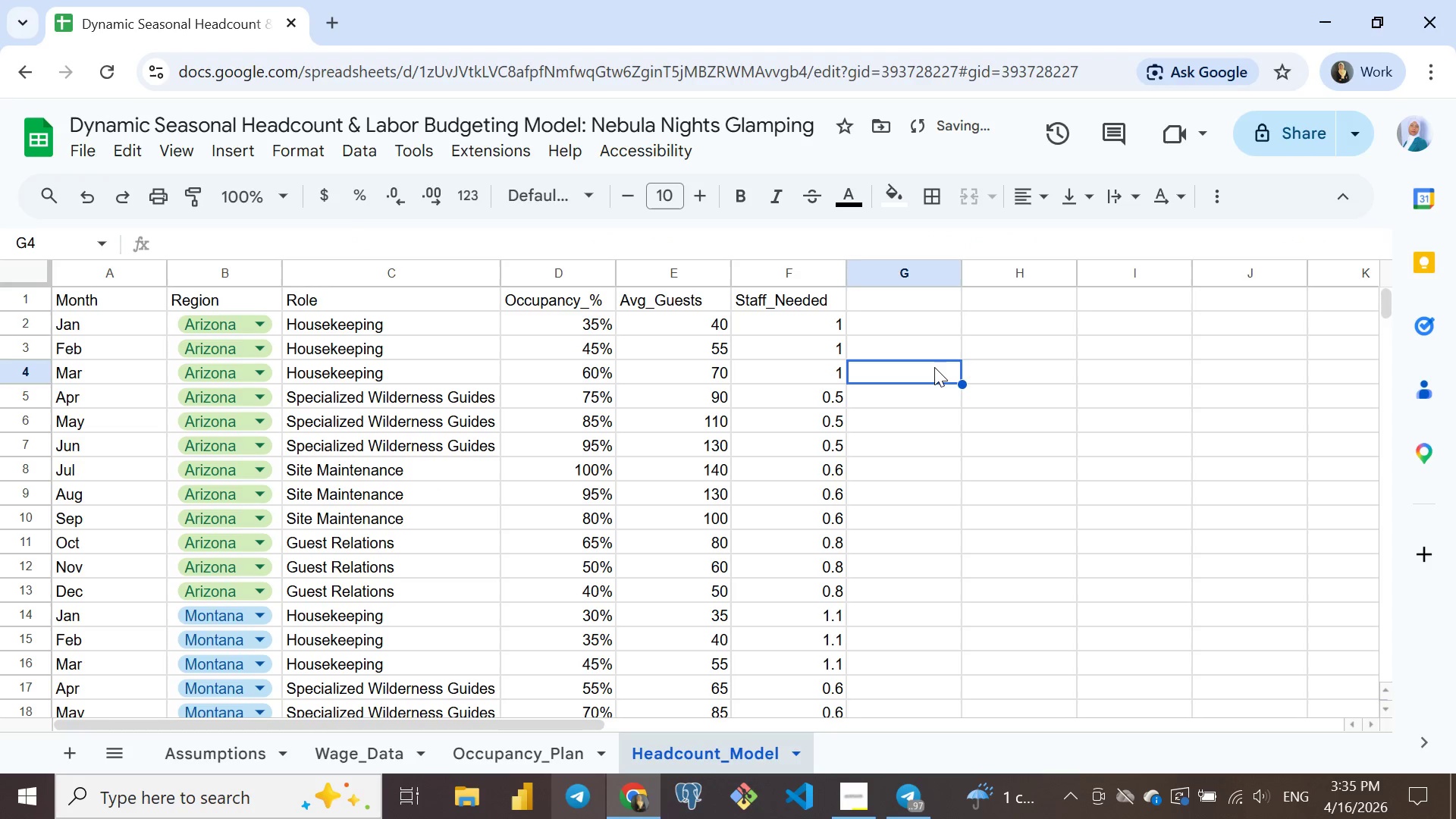 
left_click([934, 367])
 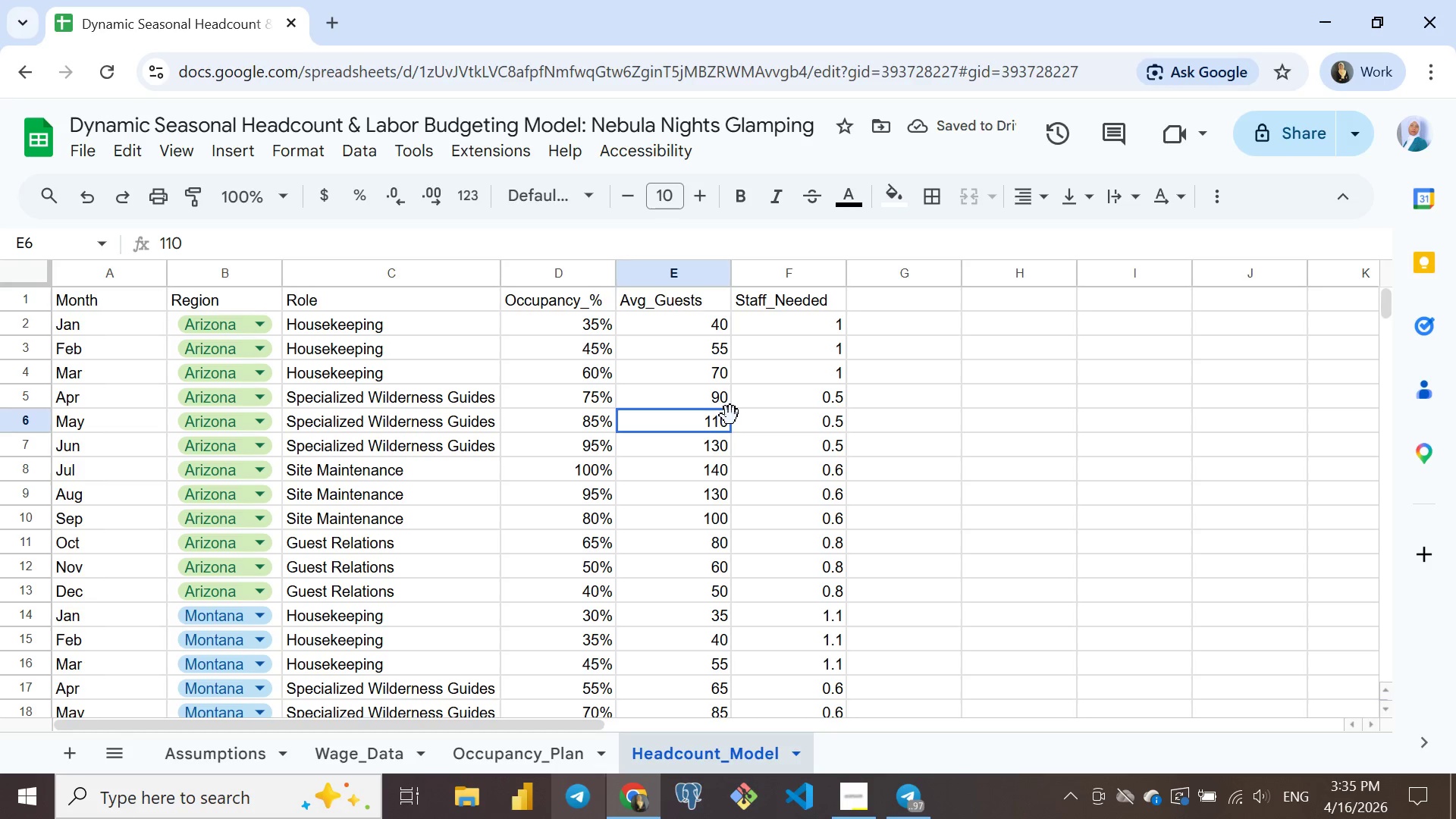 
left_click([730, 416])
 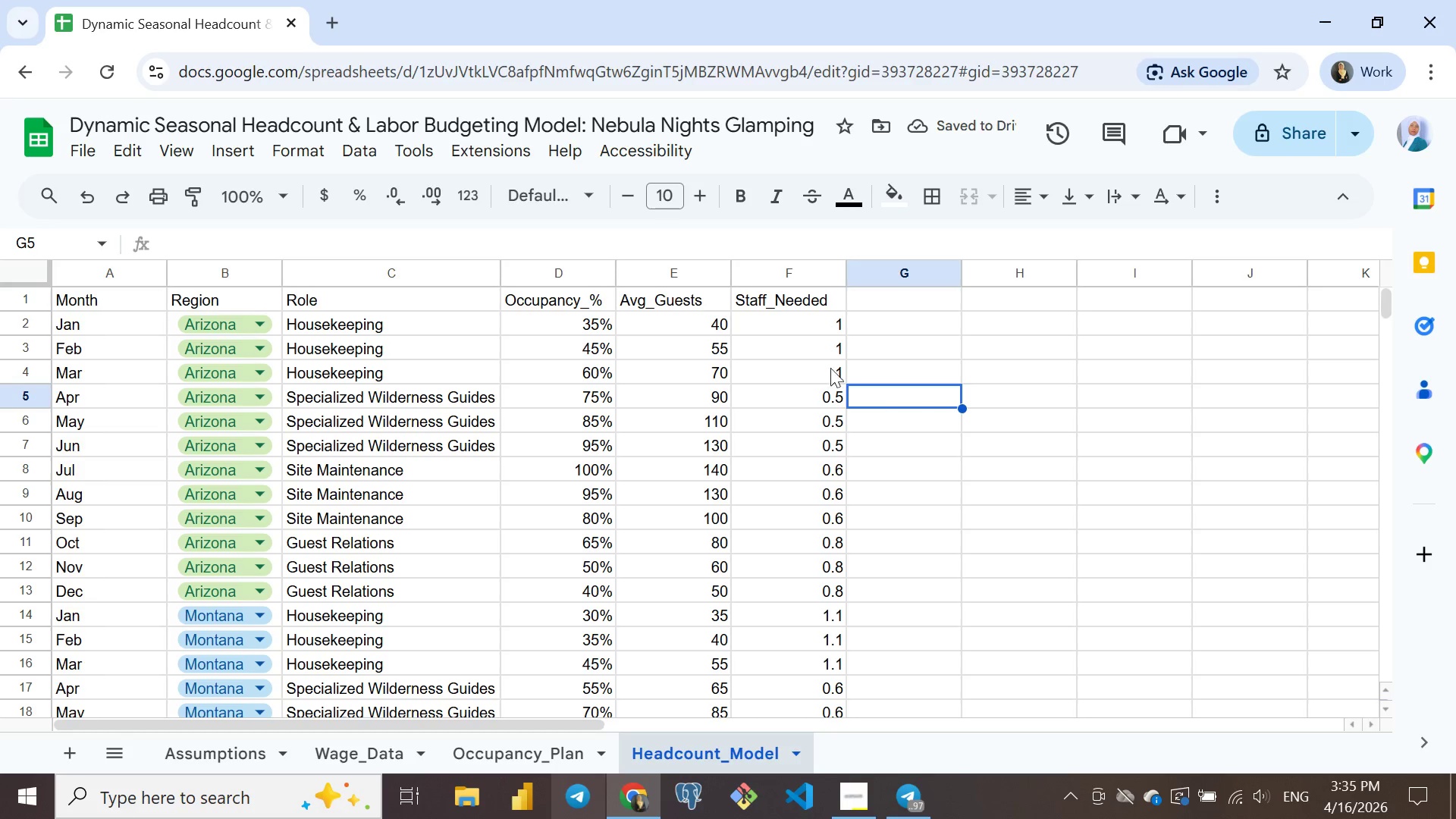 
left_click([886, 405])
 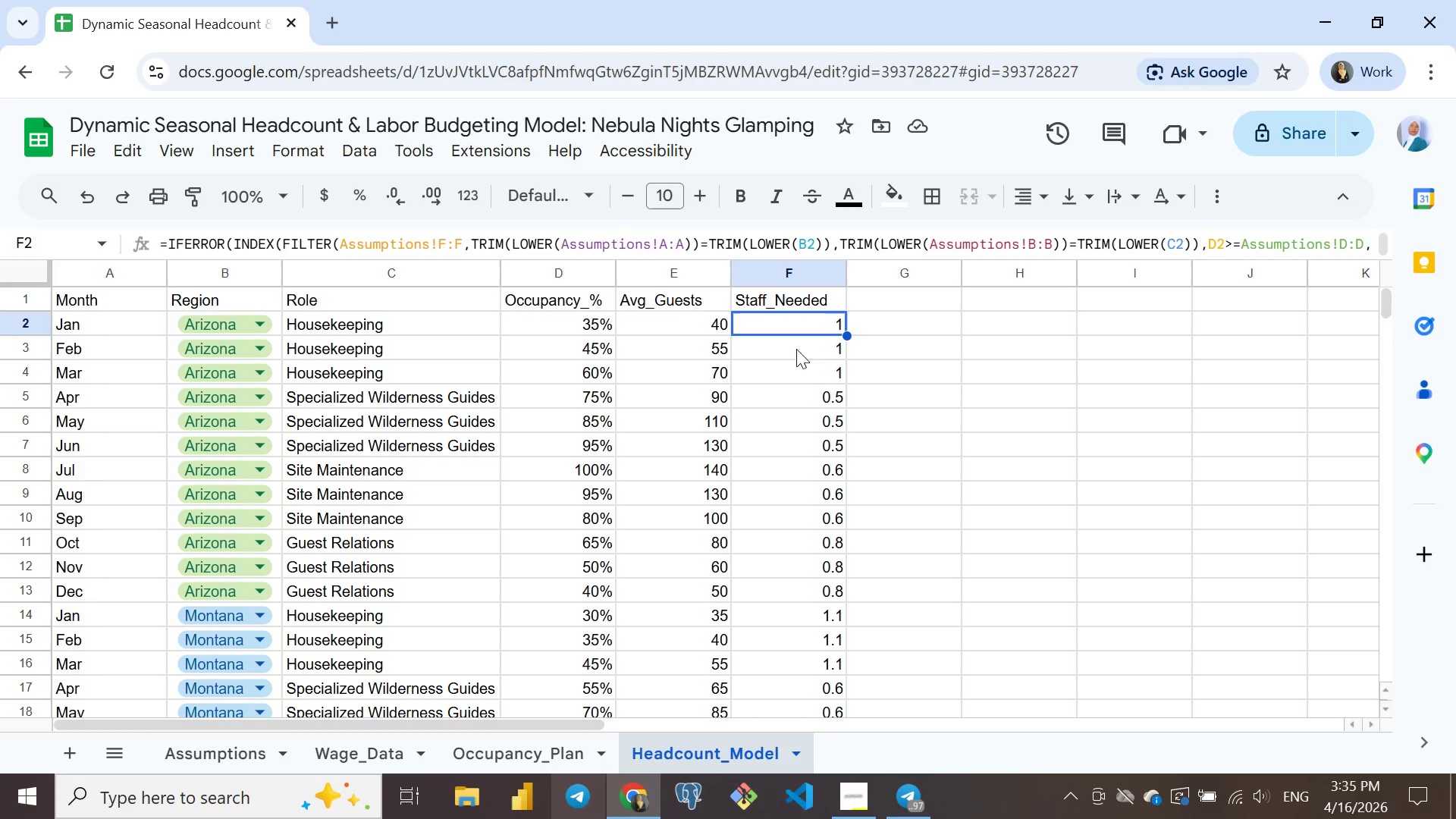 
left_click([784, 337])
 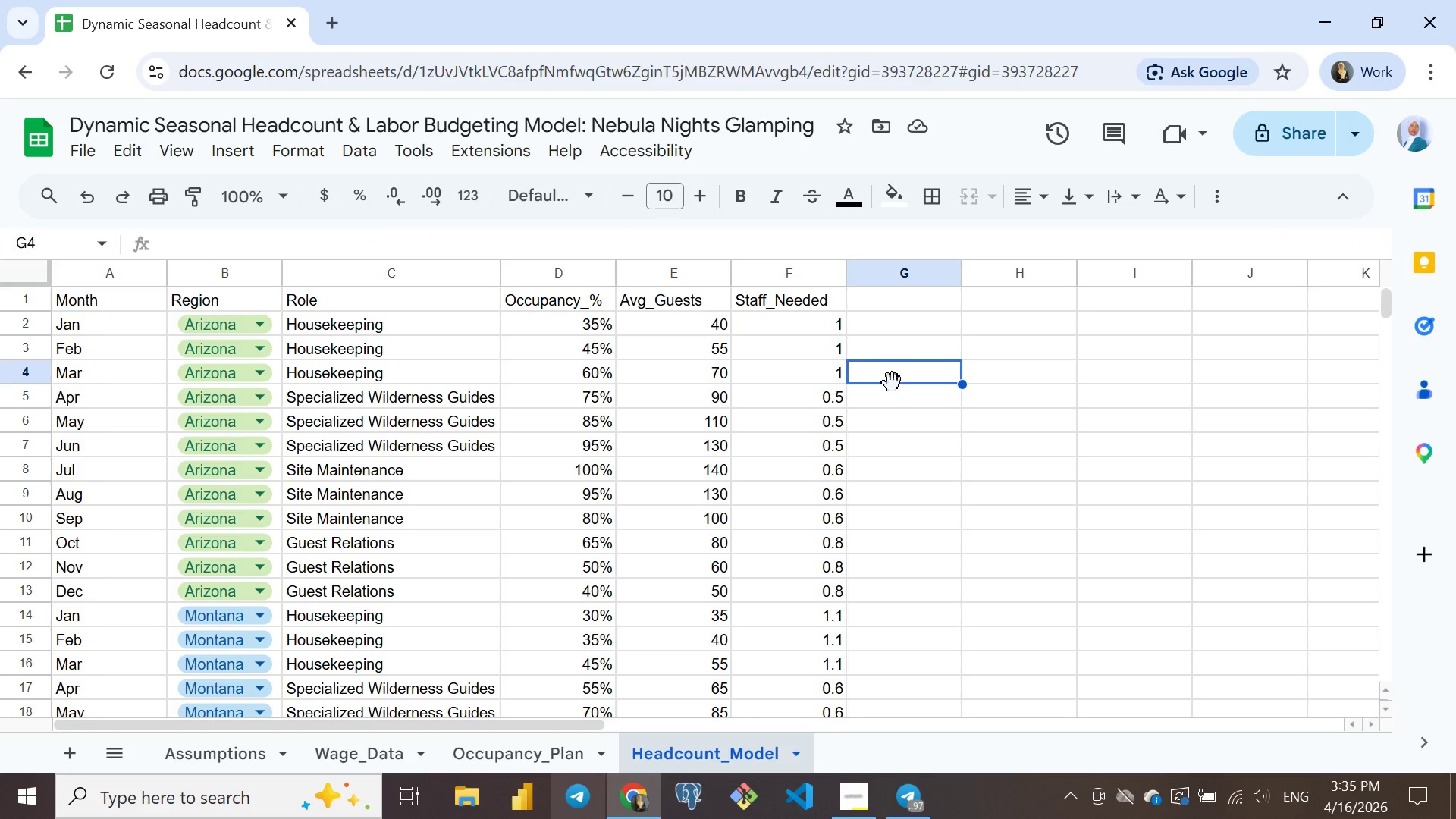 
left_click([893, 383])
 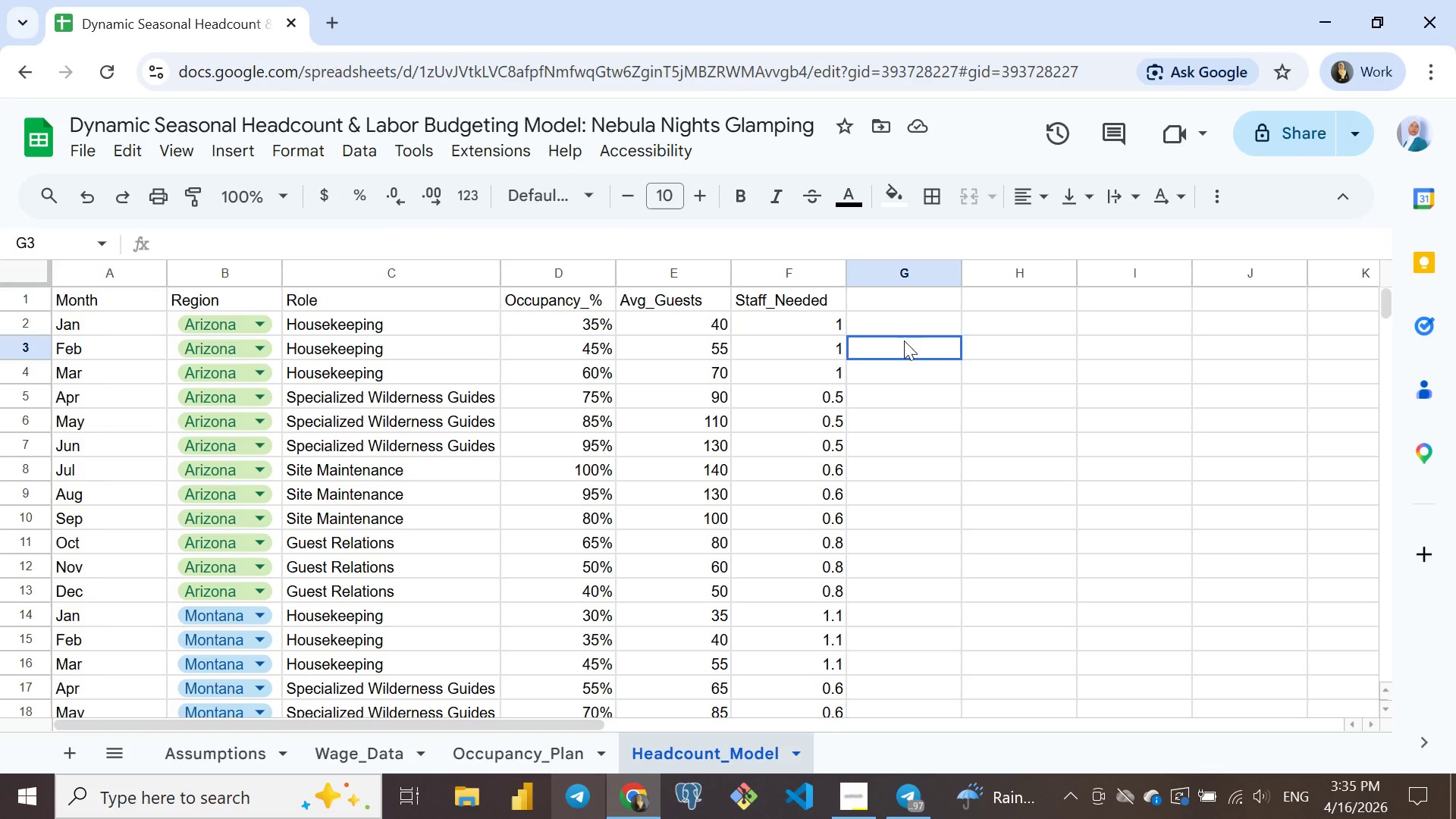 
left_click([904, 340])
 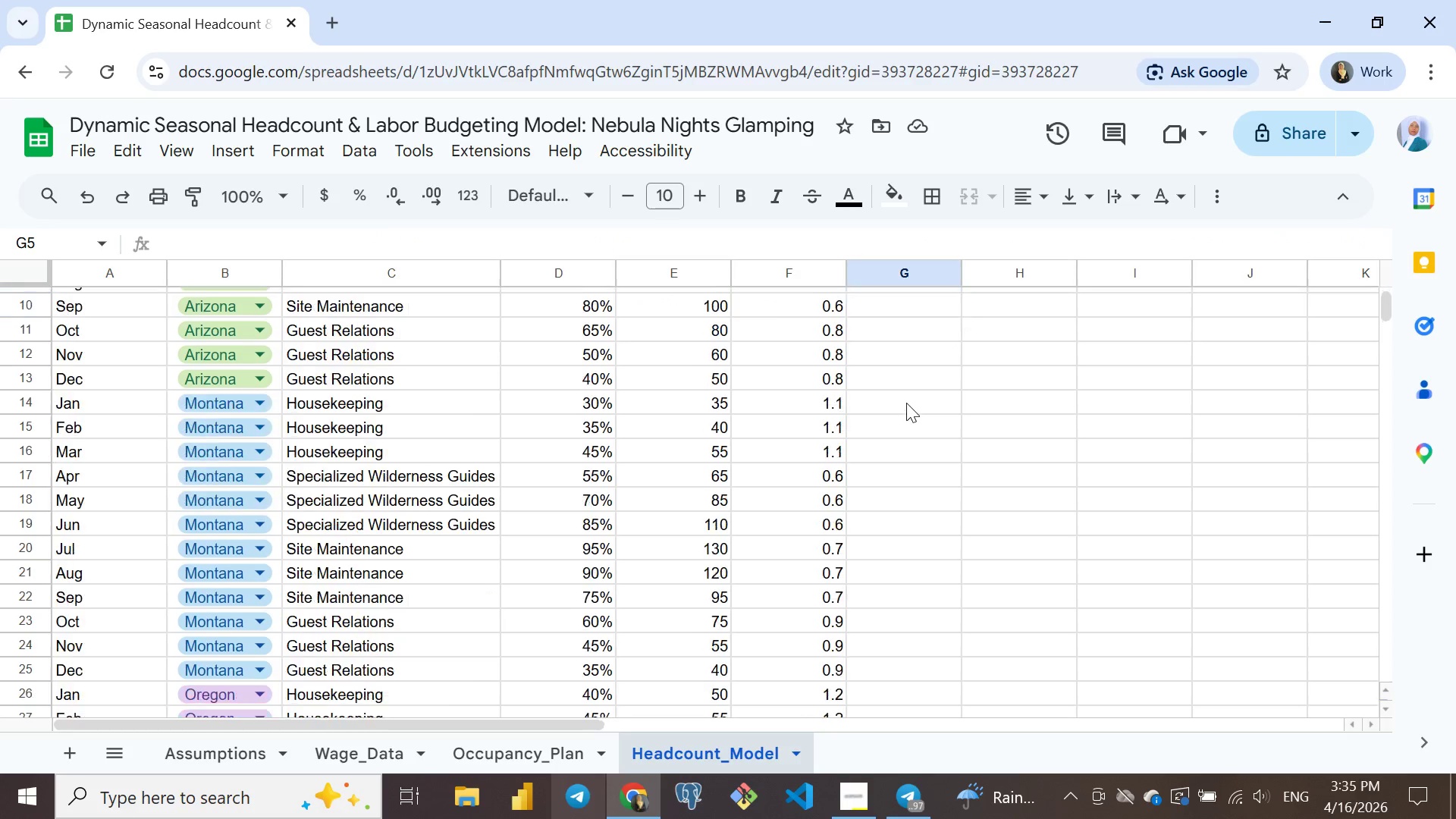 
left_click([906, 403])
 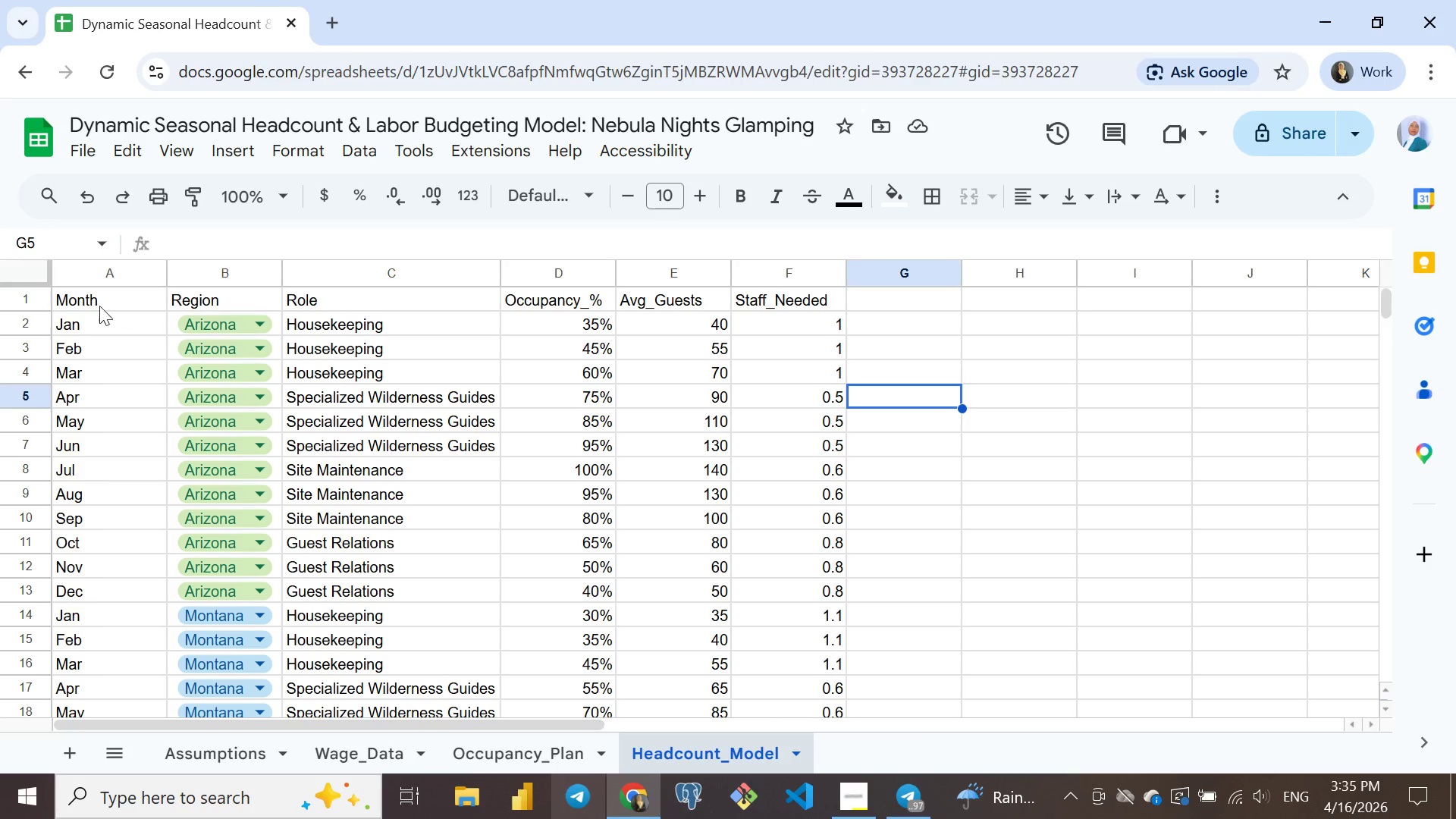 
left_click([90, 303])
 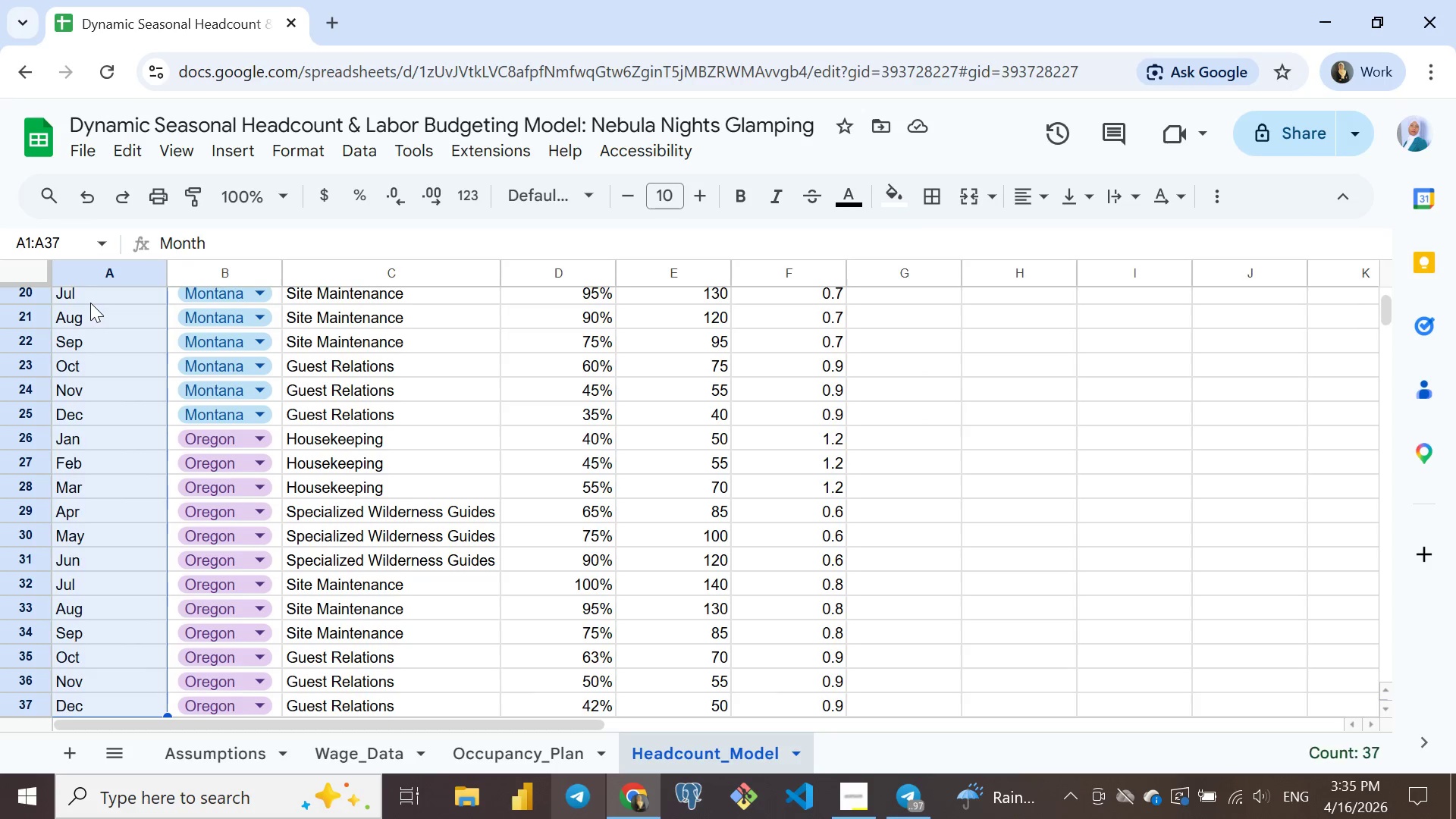 
key(Control+Shift+ArrowDown)
 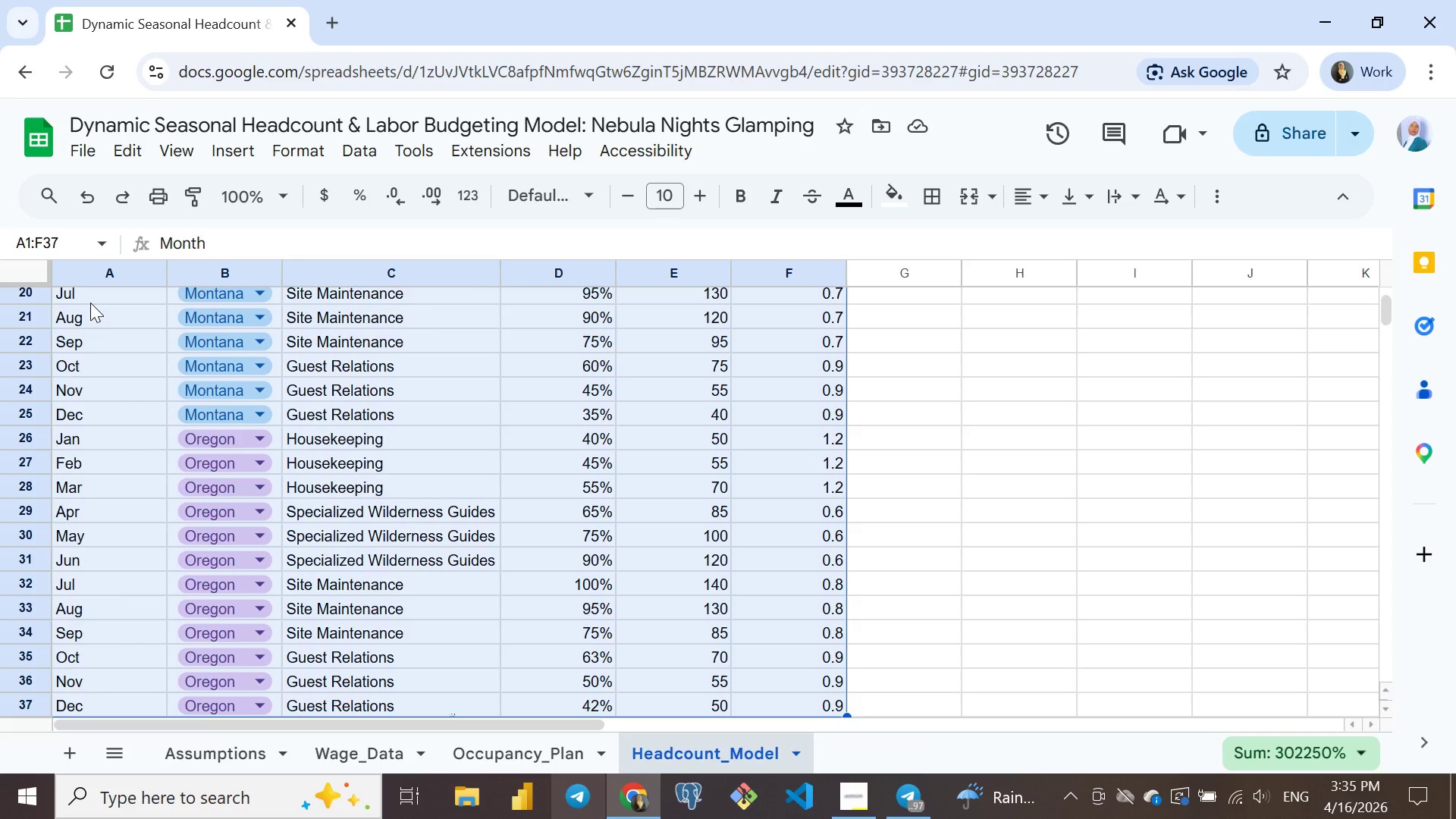 
key(Control+Shift+ArrowRight)
 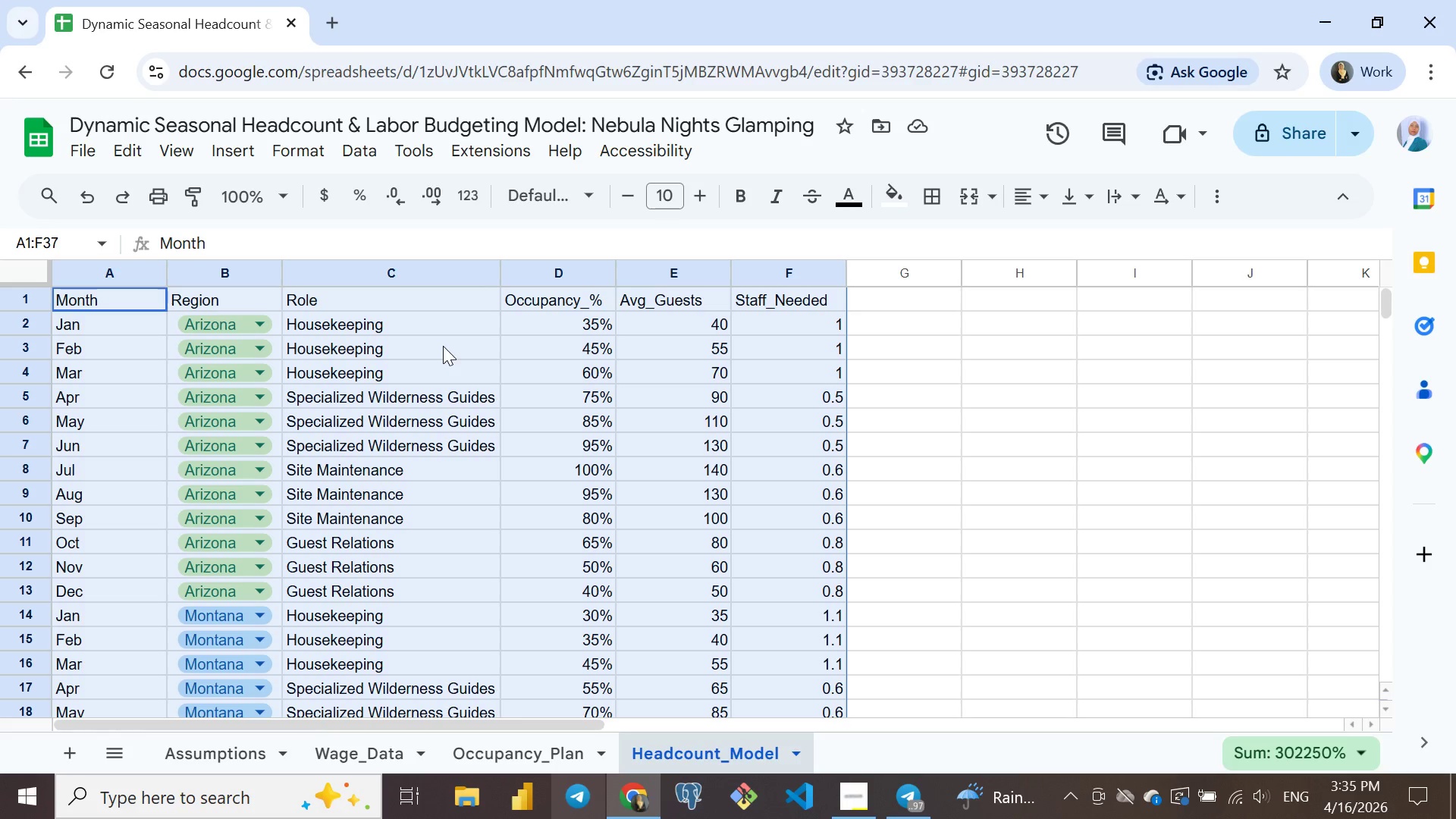 
wait(14.78)
 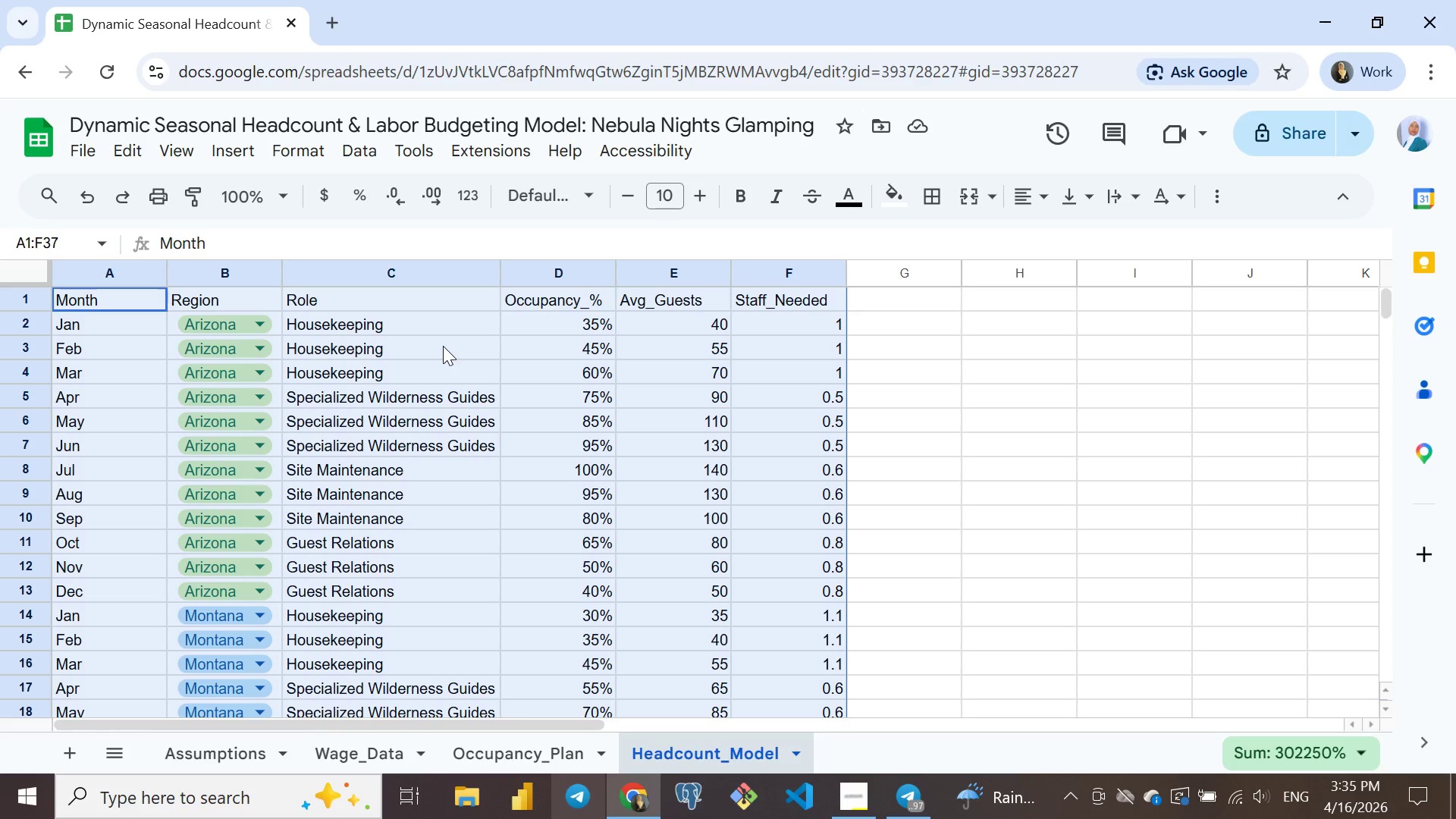 
left_click([303, 158])
 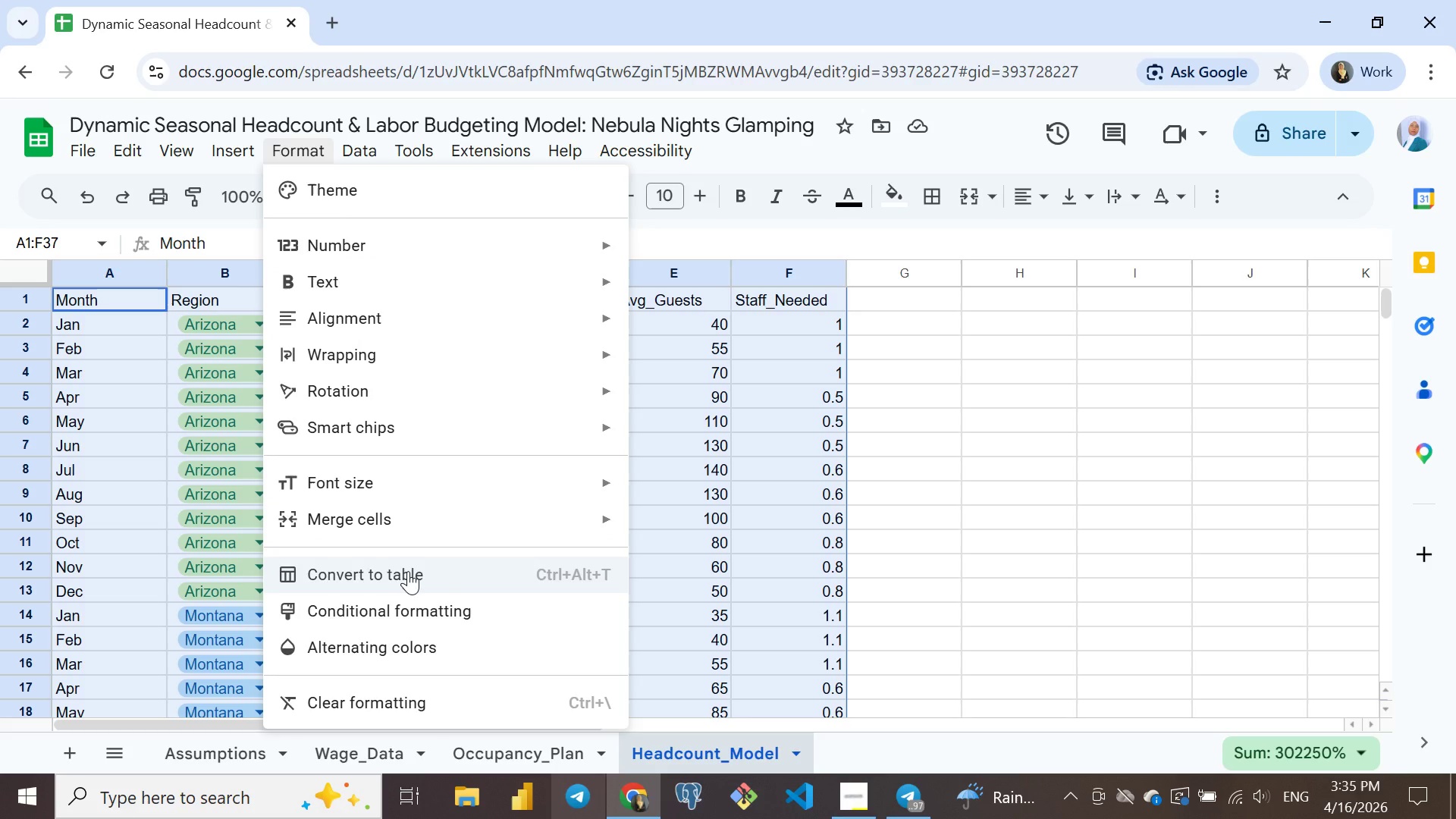 
wait(11.5)
 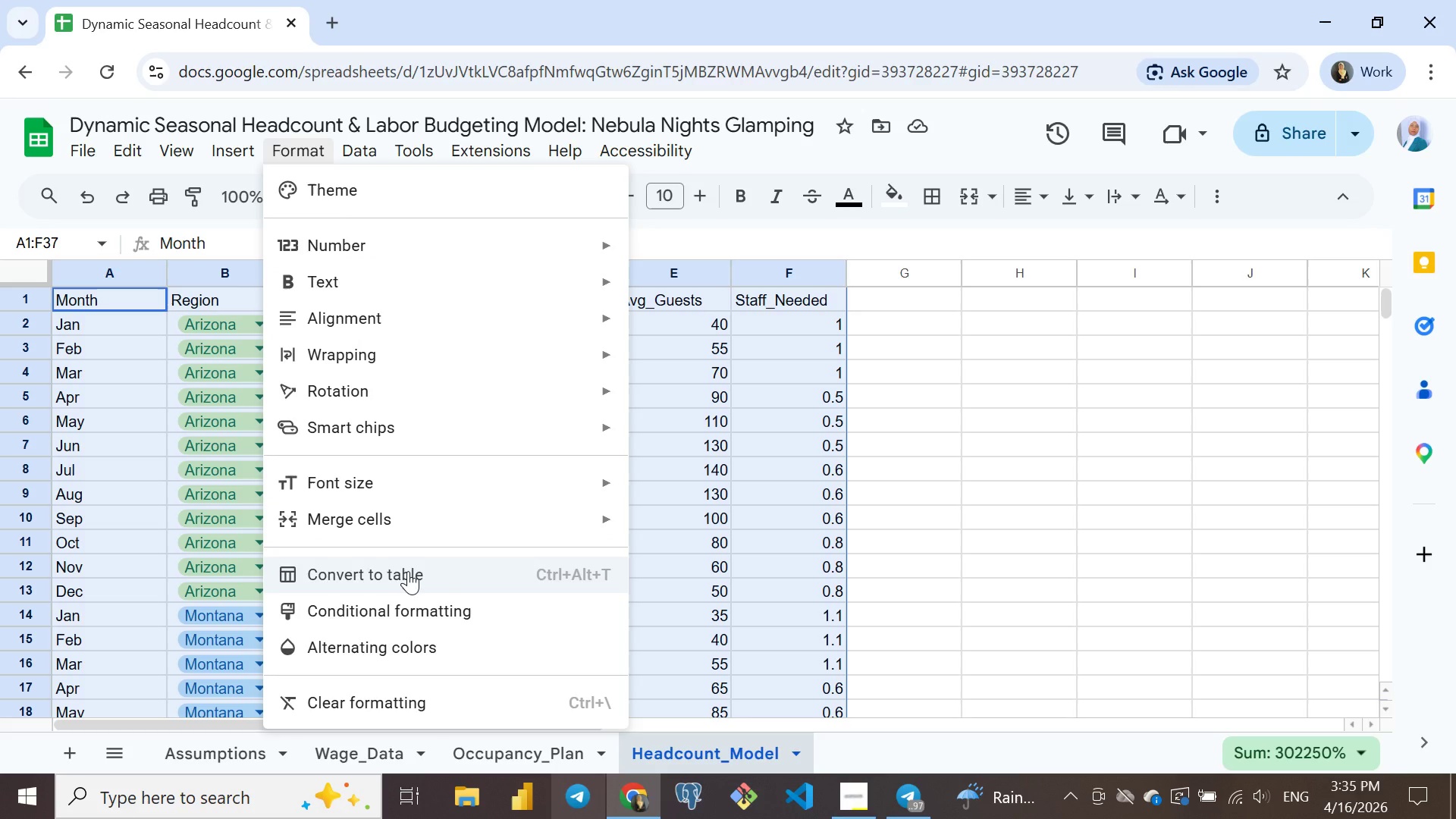 
left_click([408, 571])
 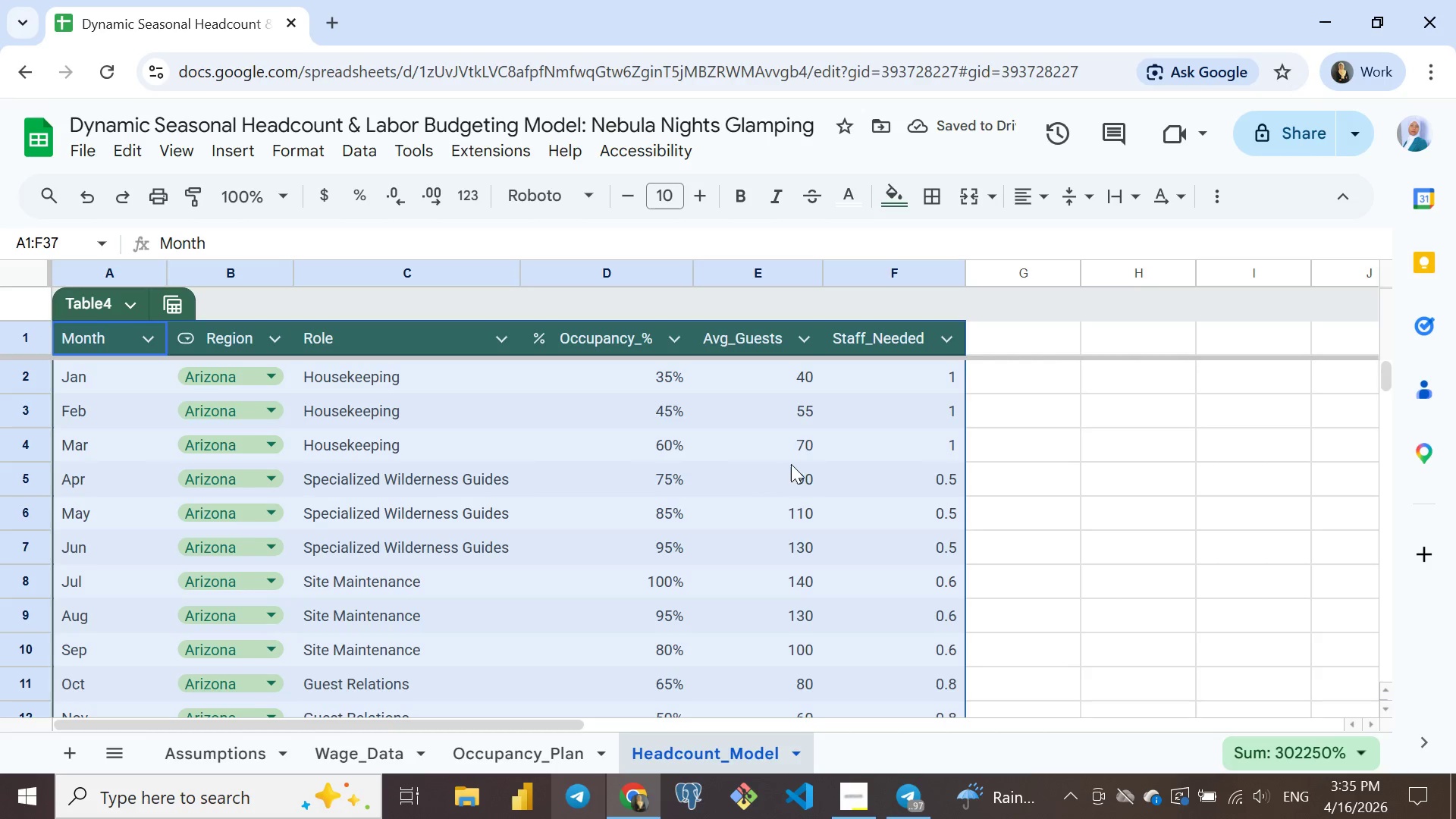 
left_click([791, 464])
 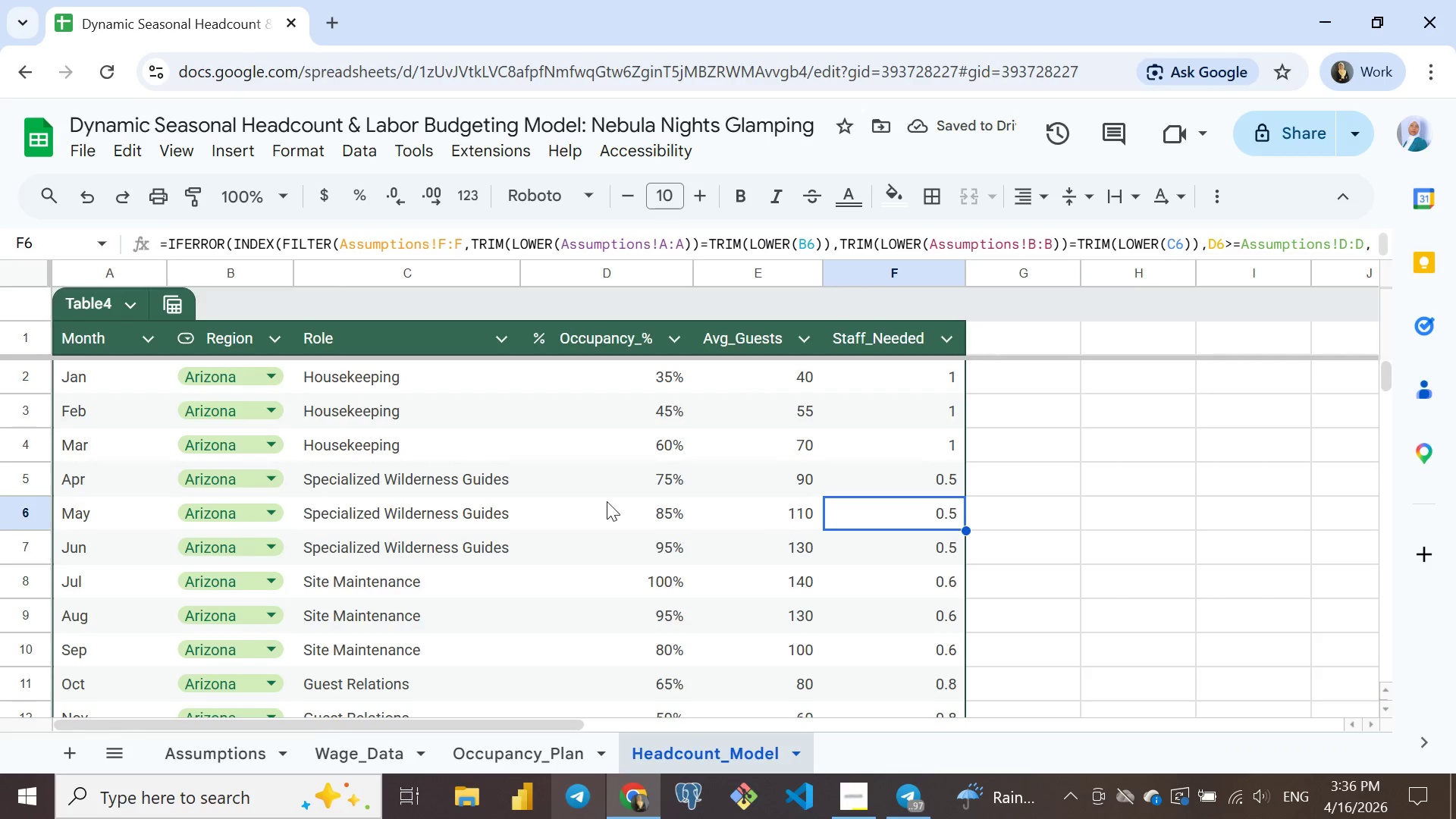 
left_click([916, 516])
 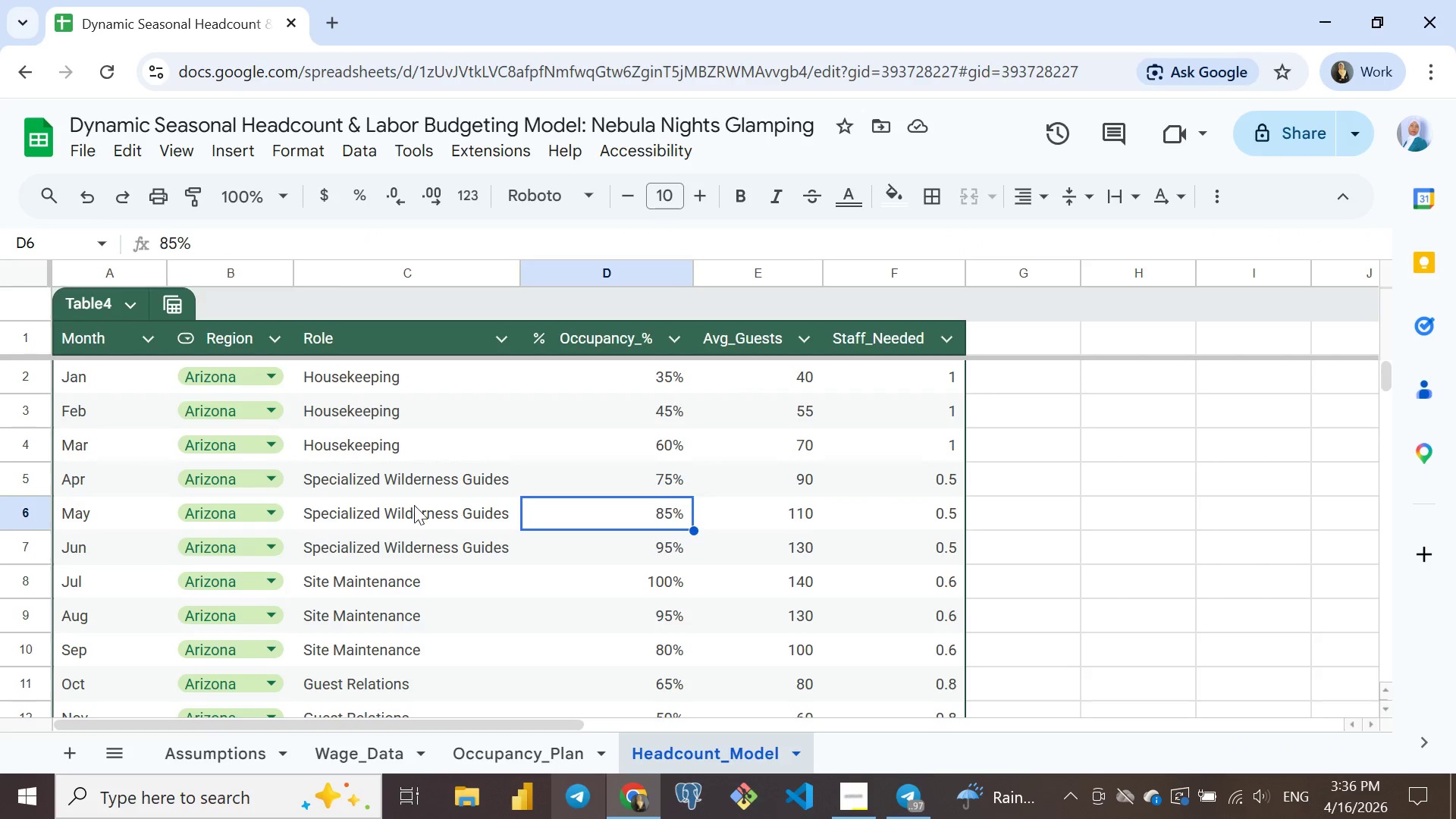 
left_click([607, 501])
 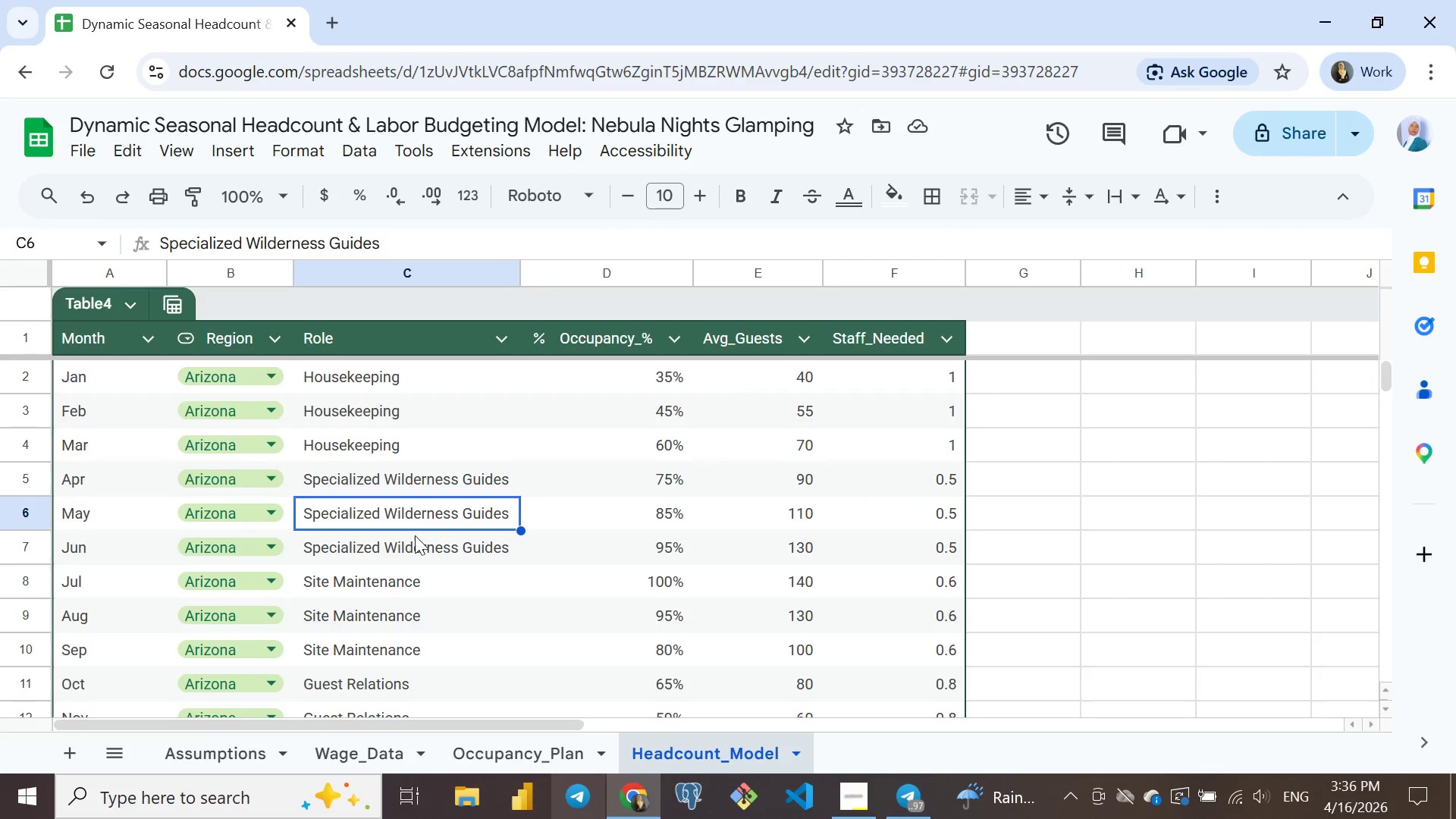 
left_click([409, 502])
 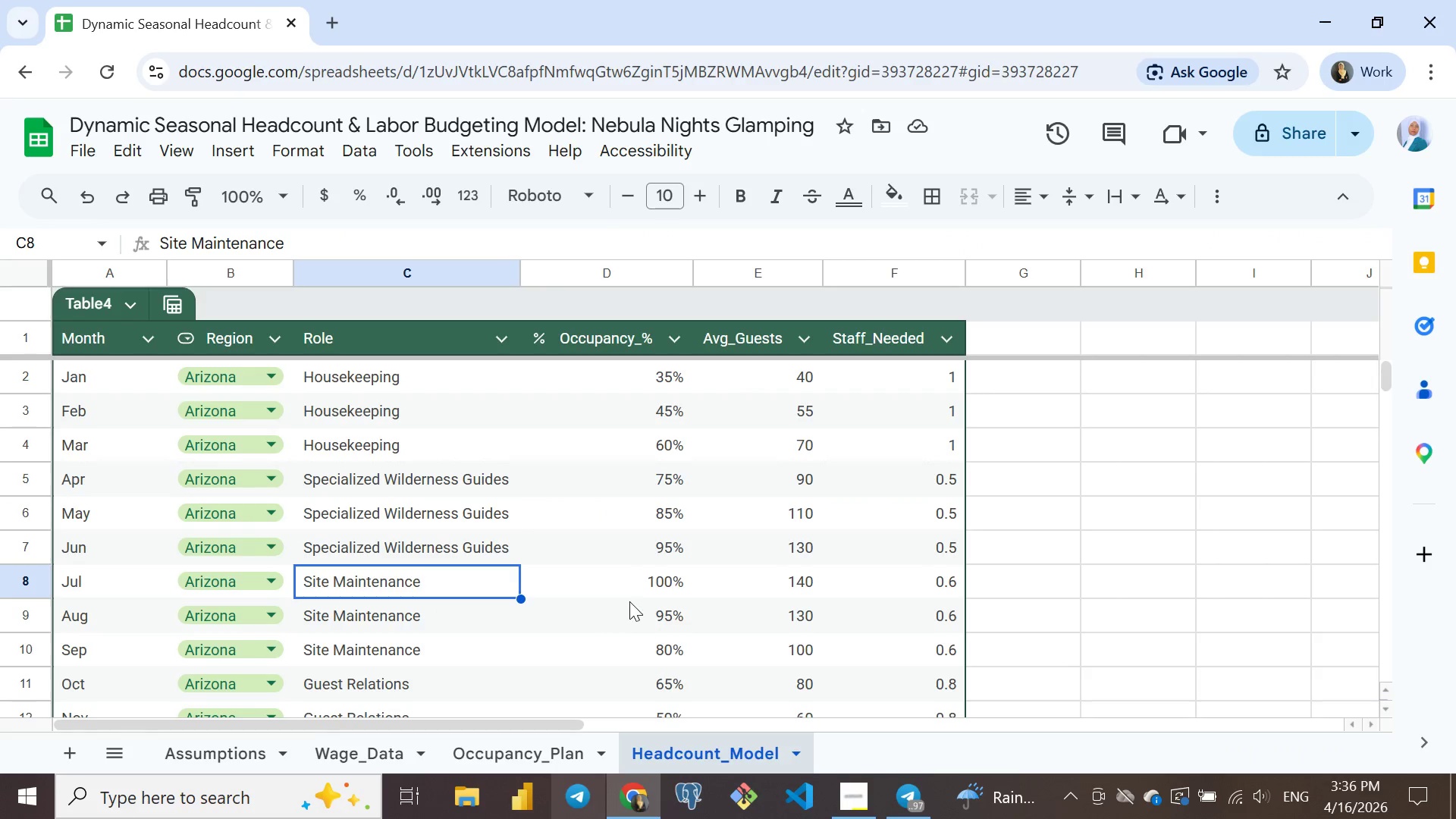 
left_click([431, 595])
 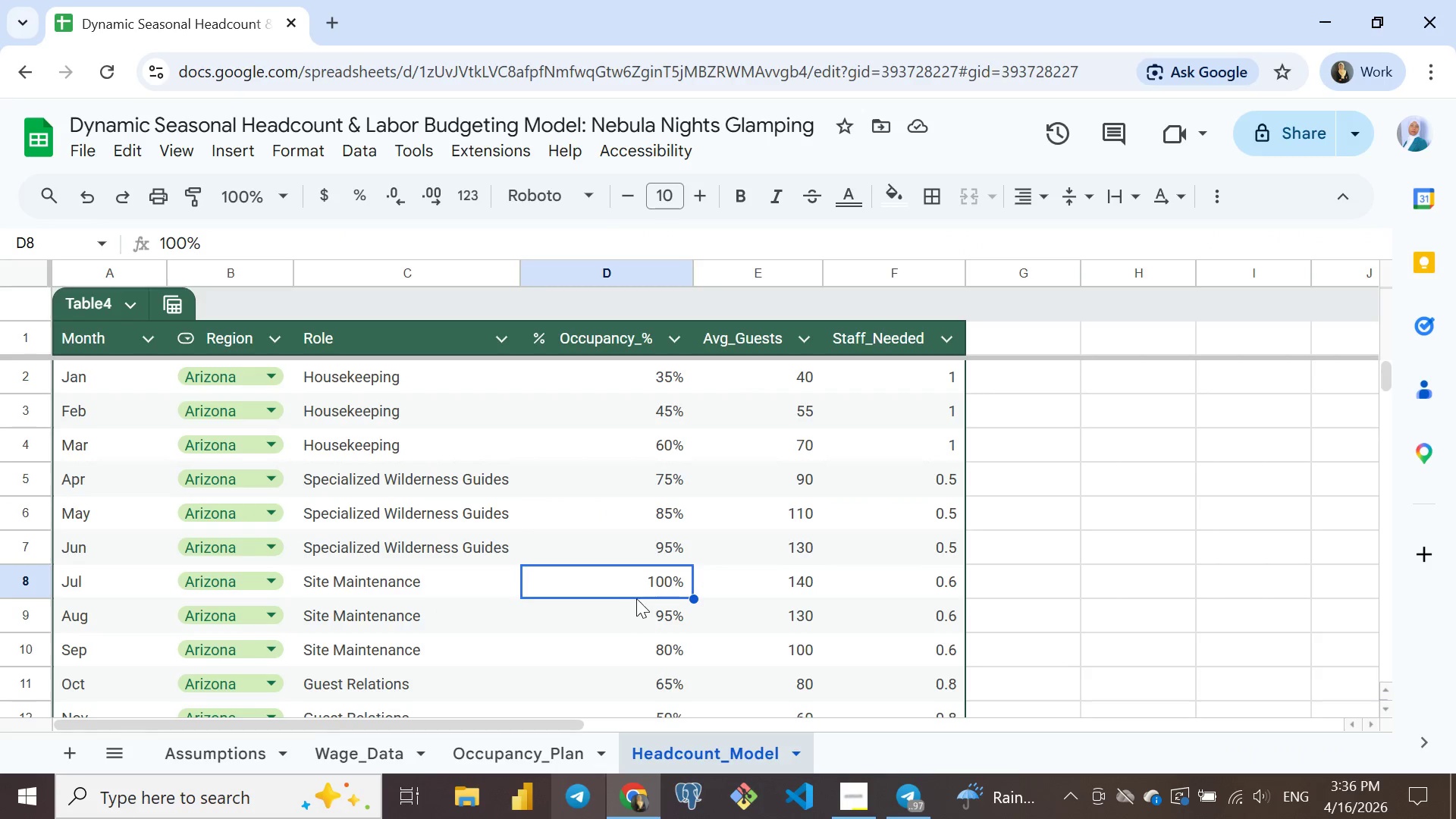 
left_click([632, 599])
 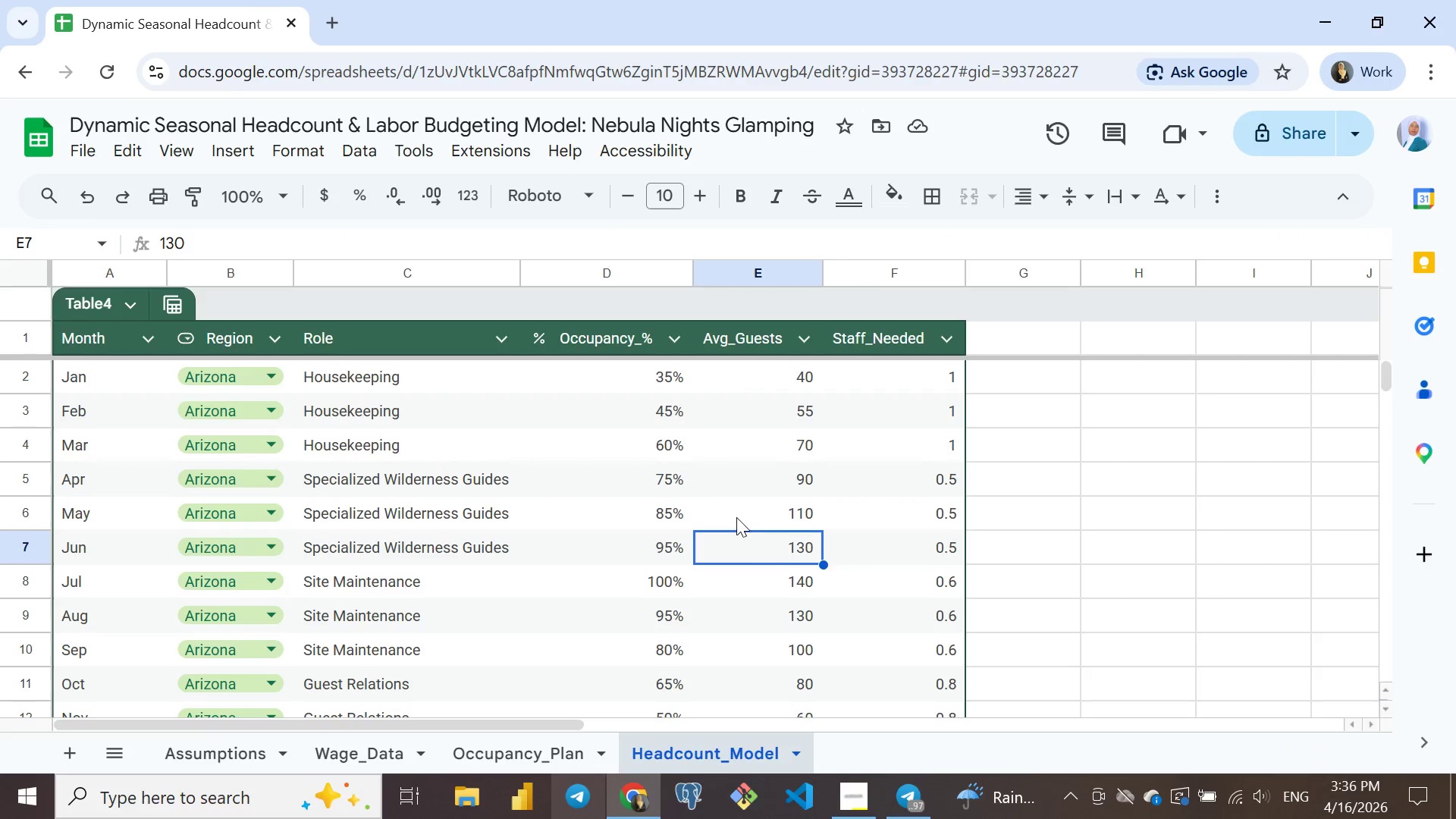 
left_click([765, 538])
 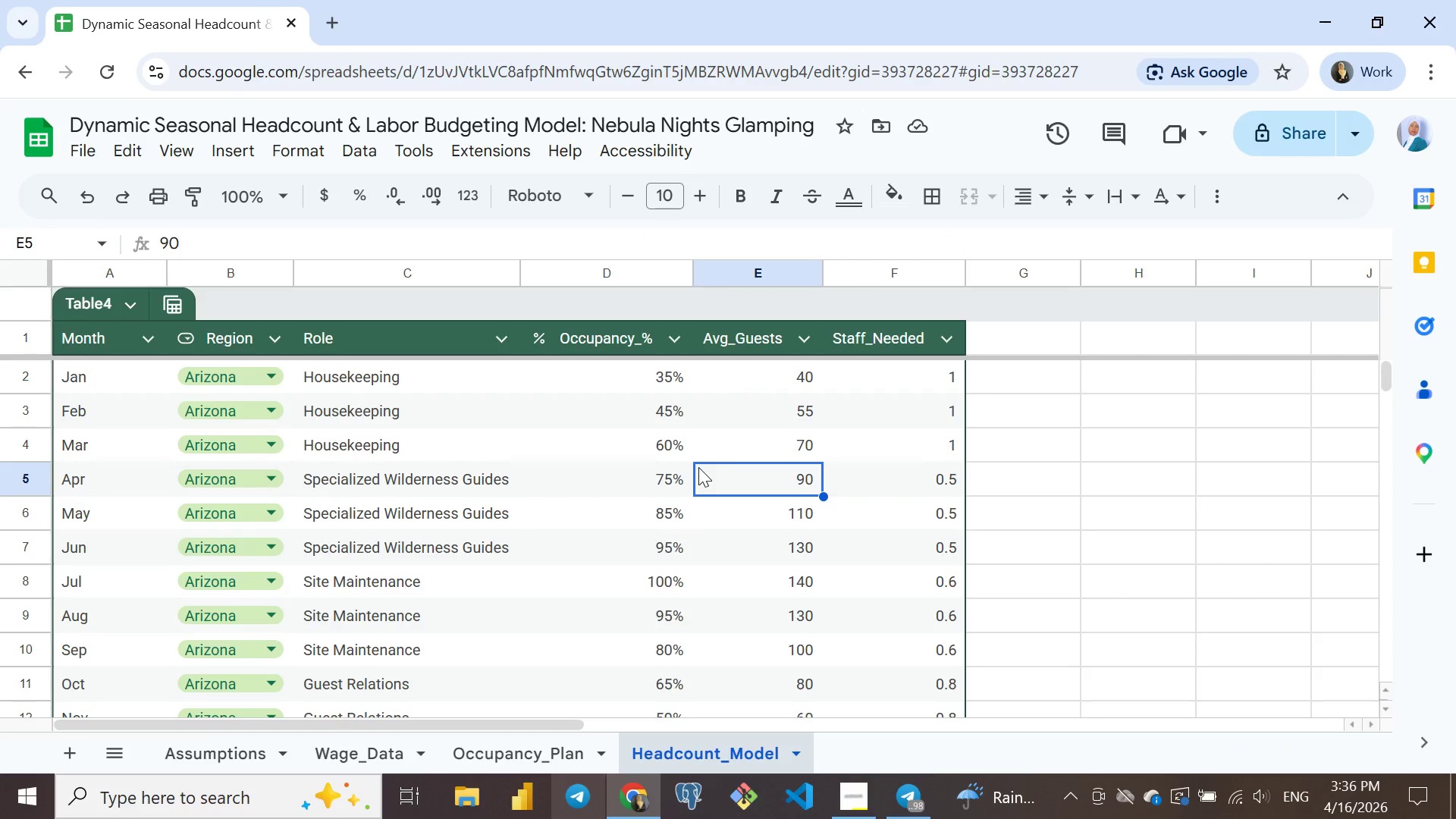 
left_click([698, 467])
 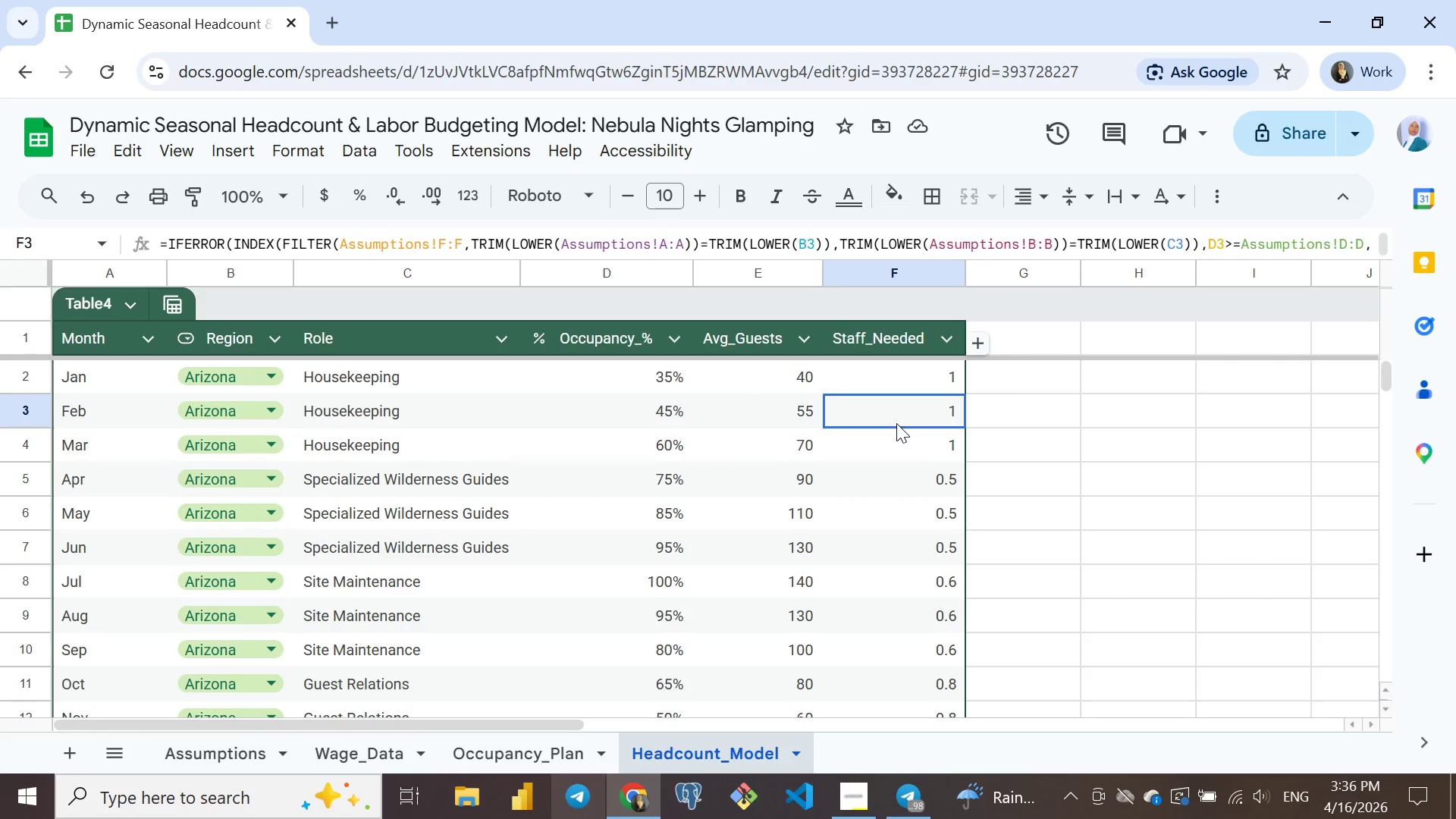 
left_click([896, 423])
 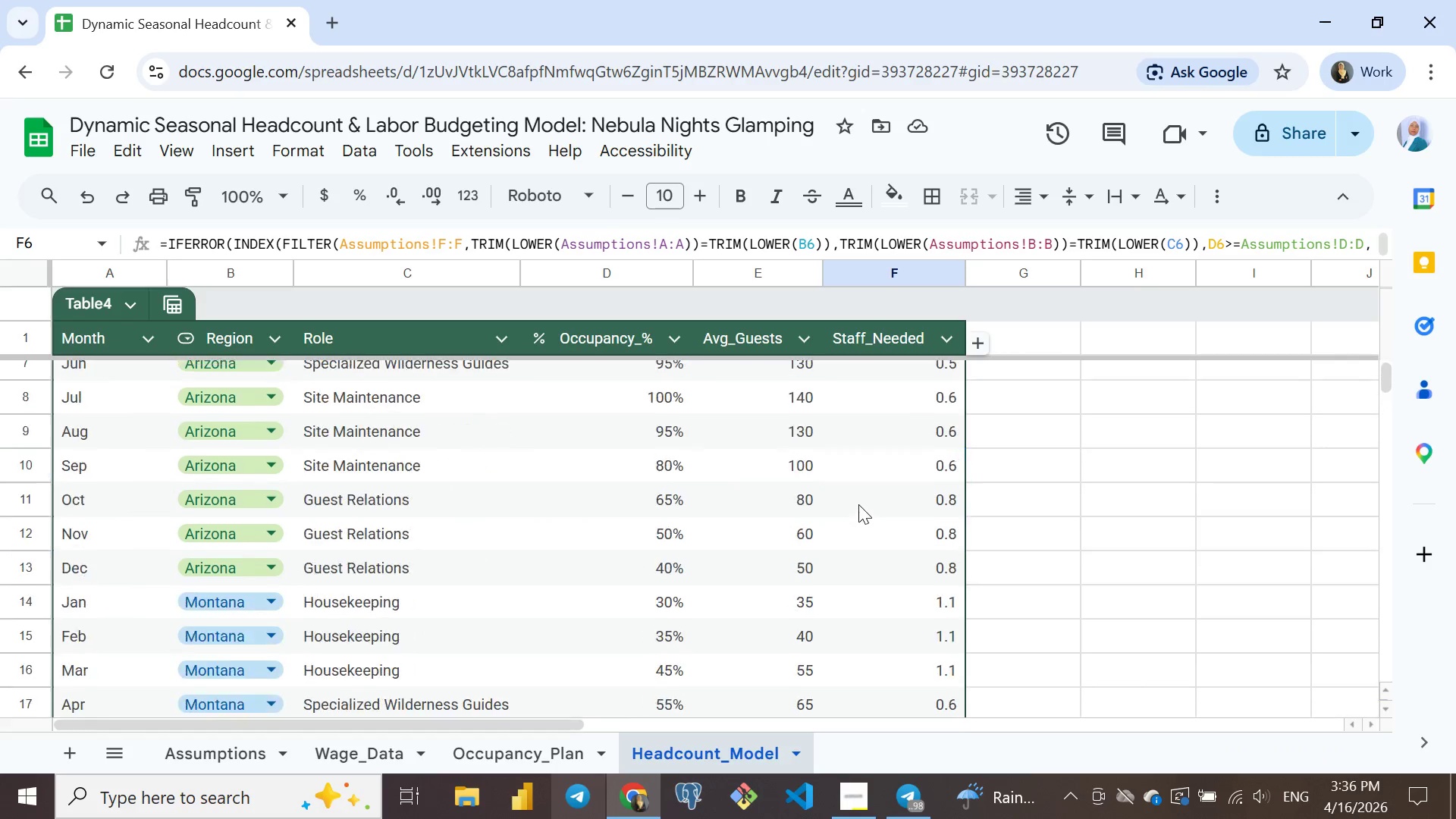 
left_click([858, 504])
 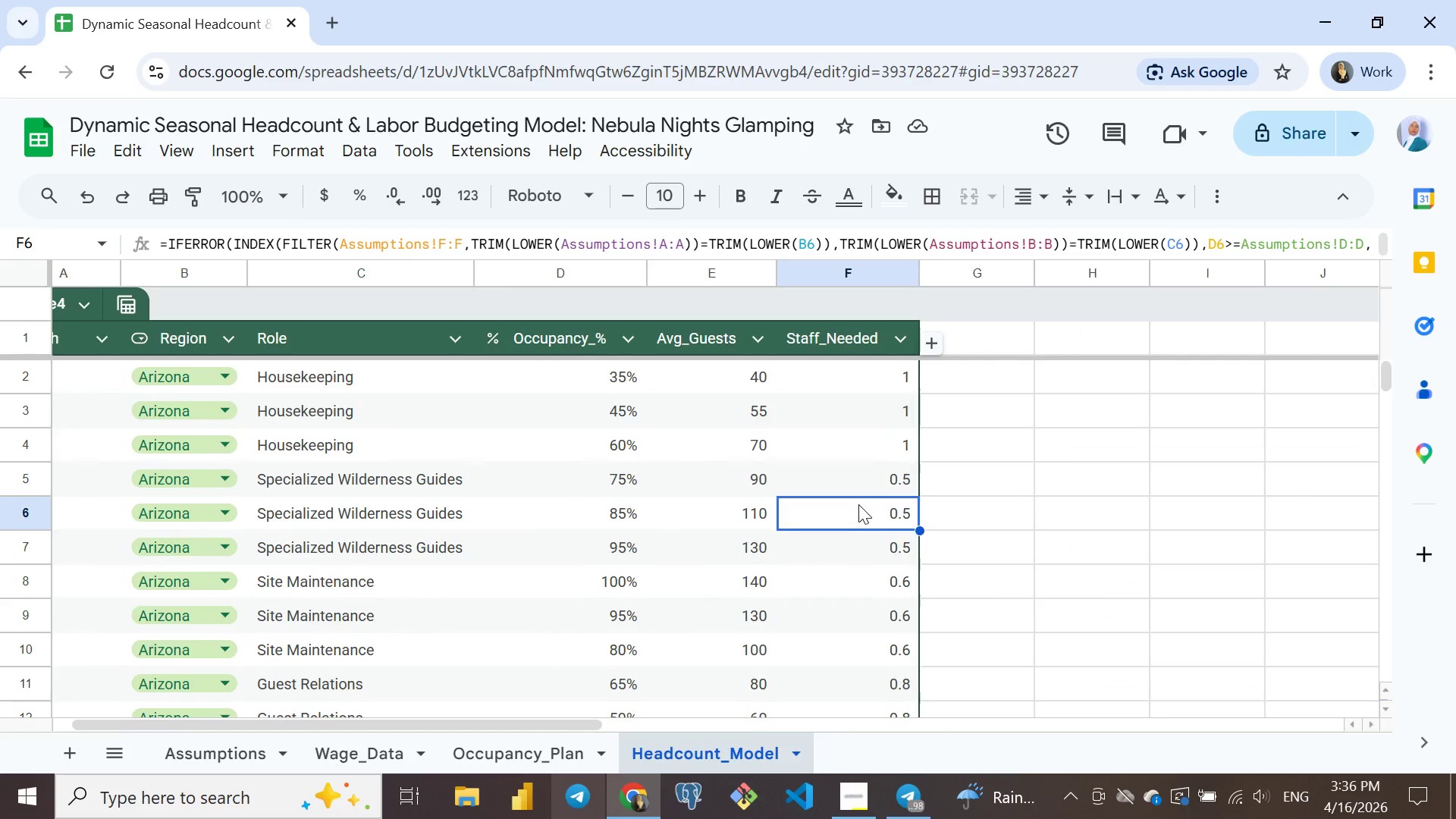 
wait(5.31)
 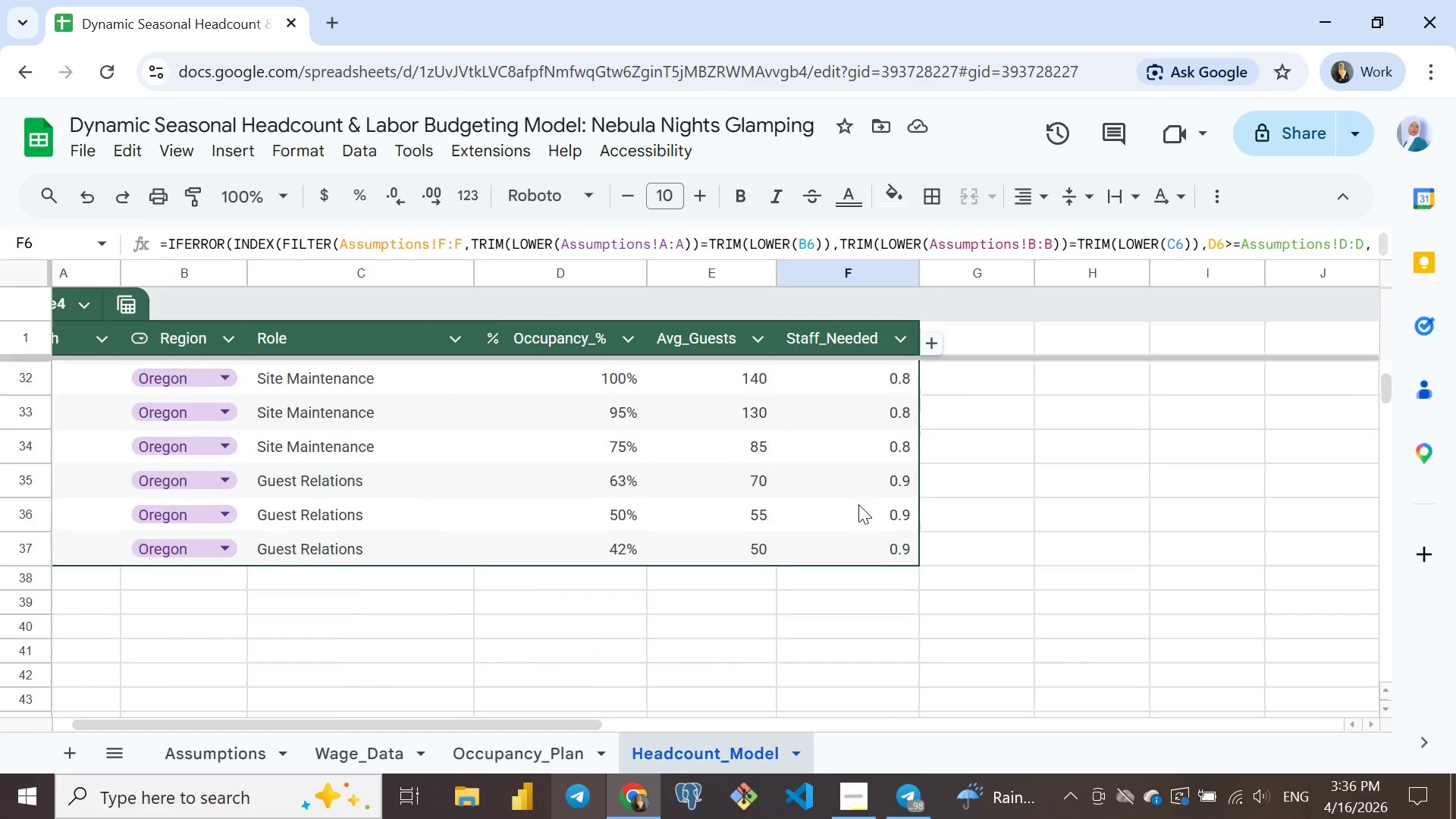 
left_click([655, 365])
 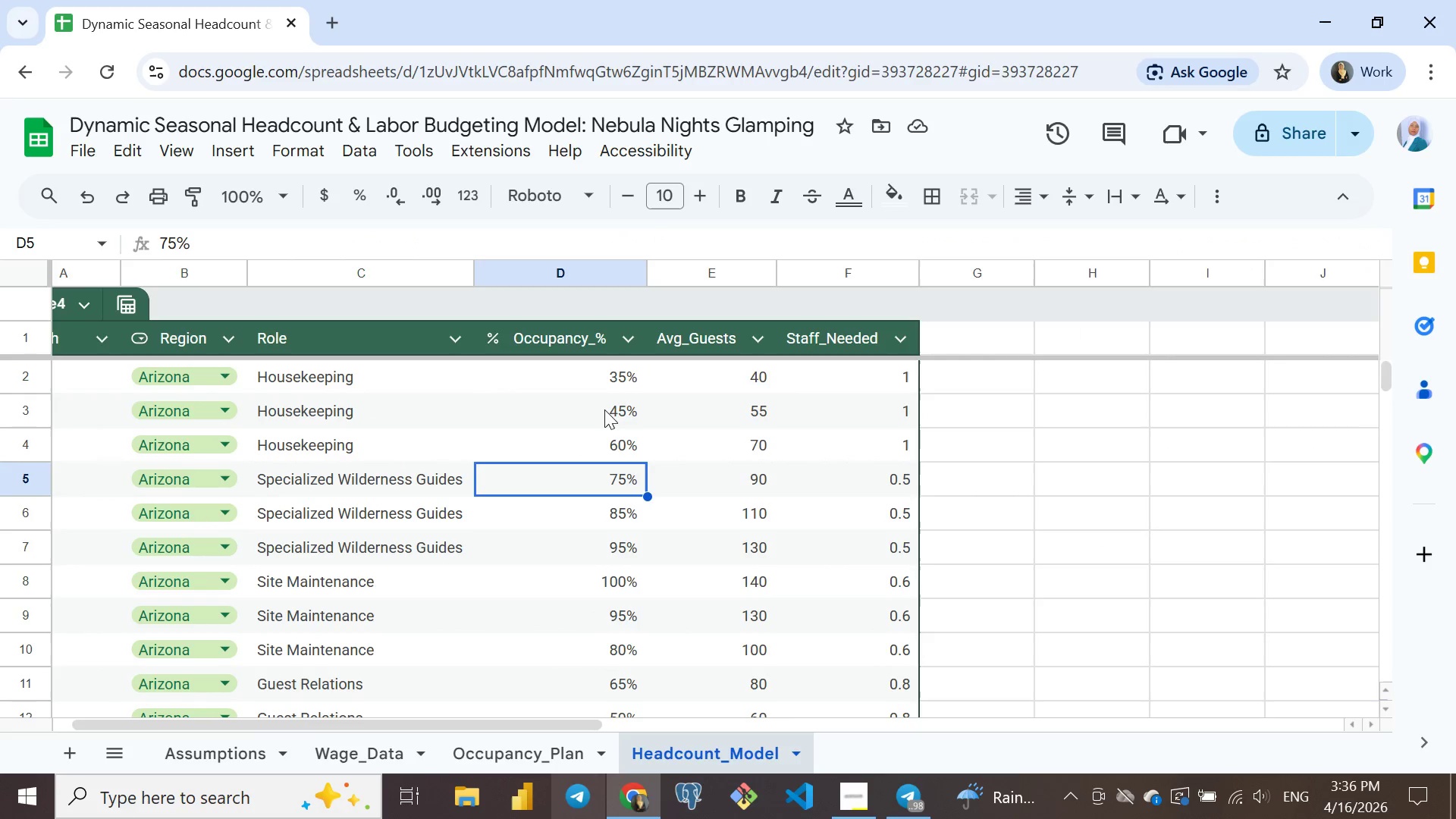 
left_click([623, 470])
 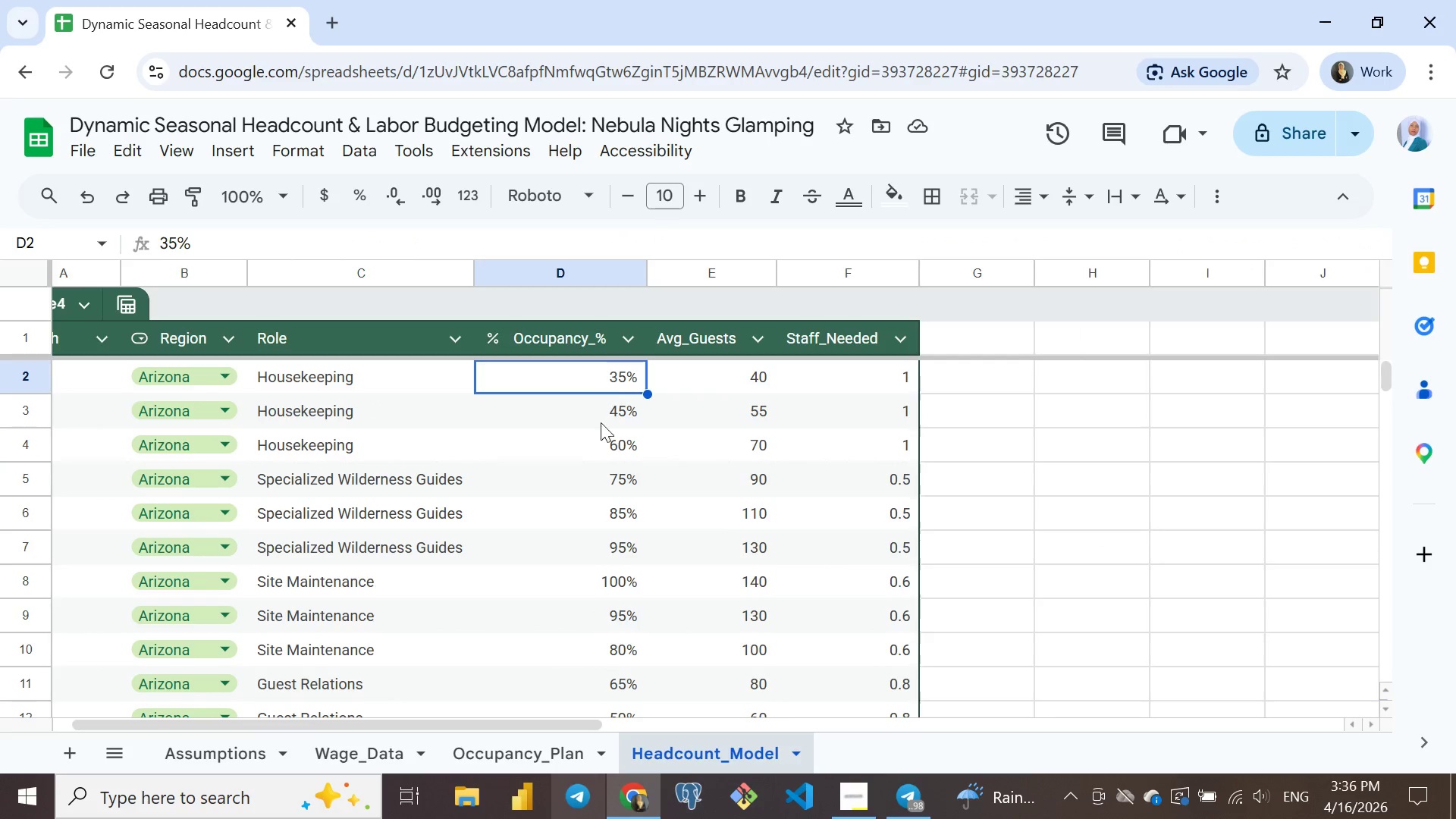 
left_click([599, 381])
 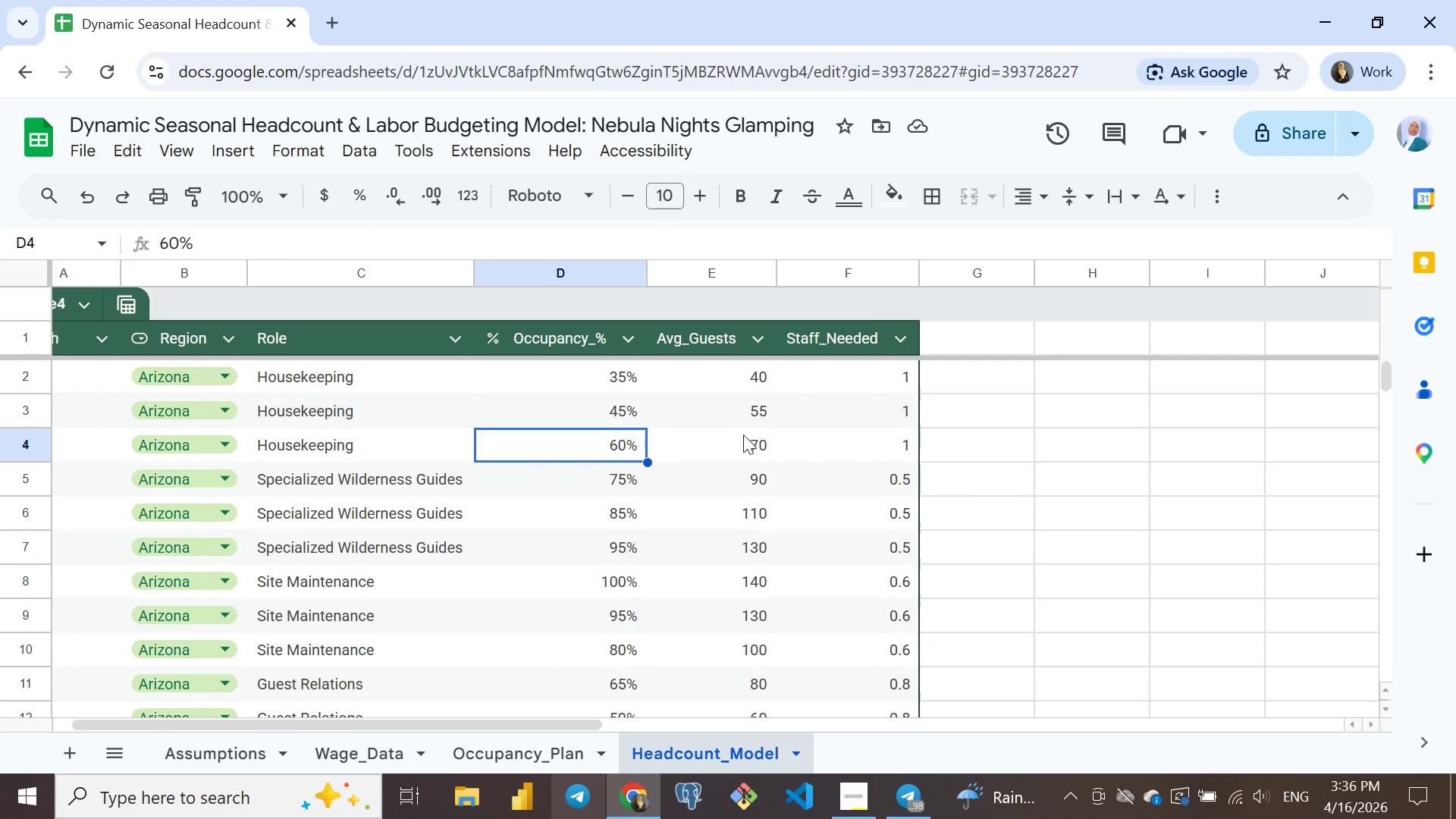 
left_click([601, 435])
 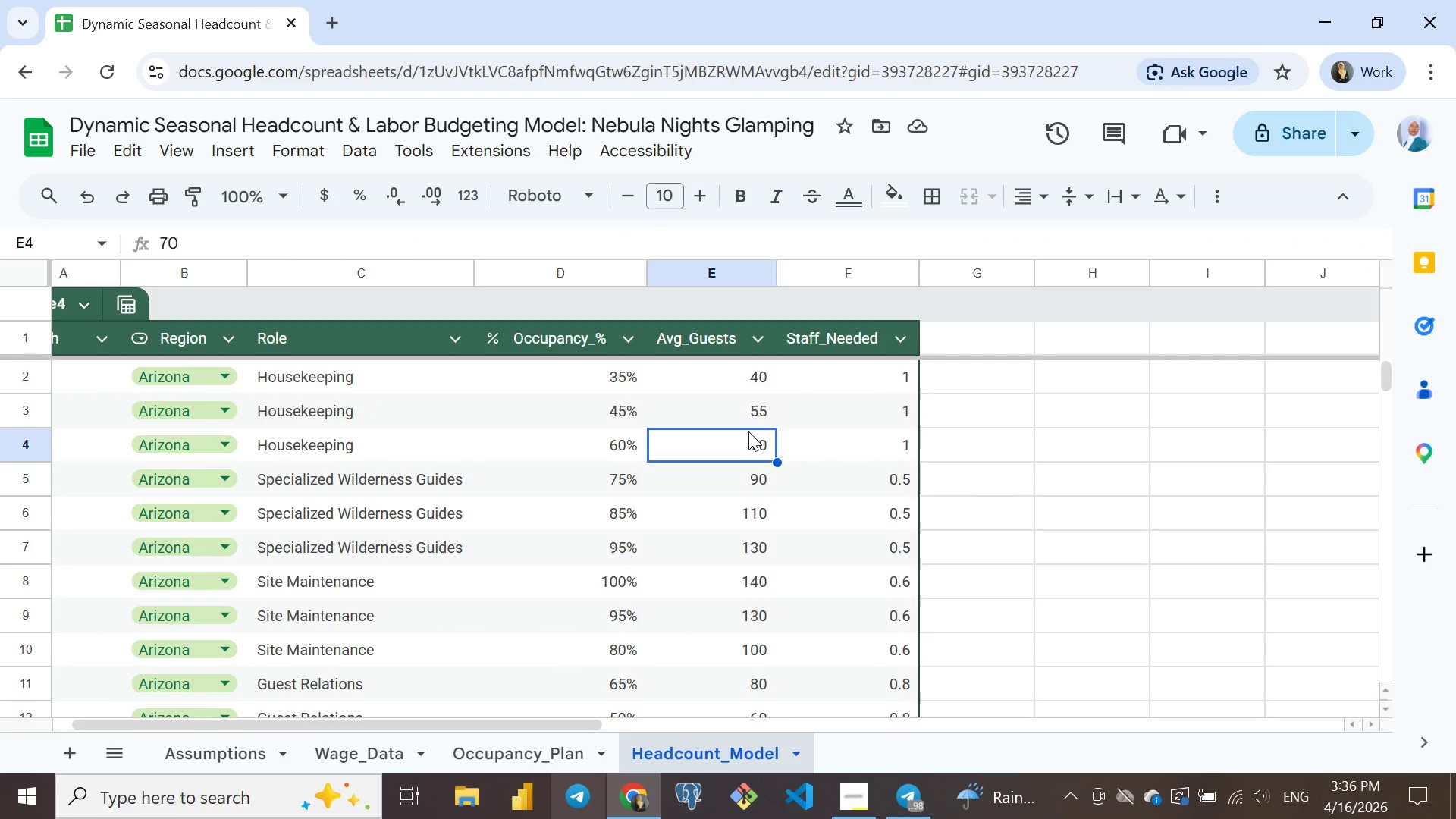 
left_click([748, 431])
 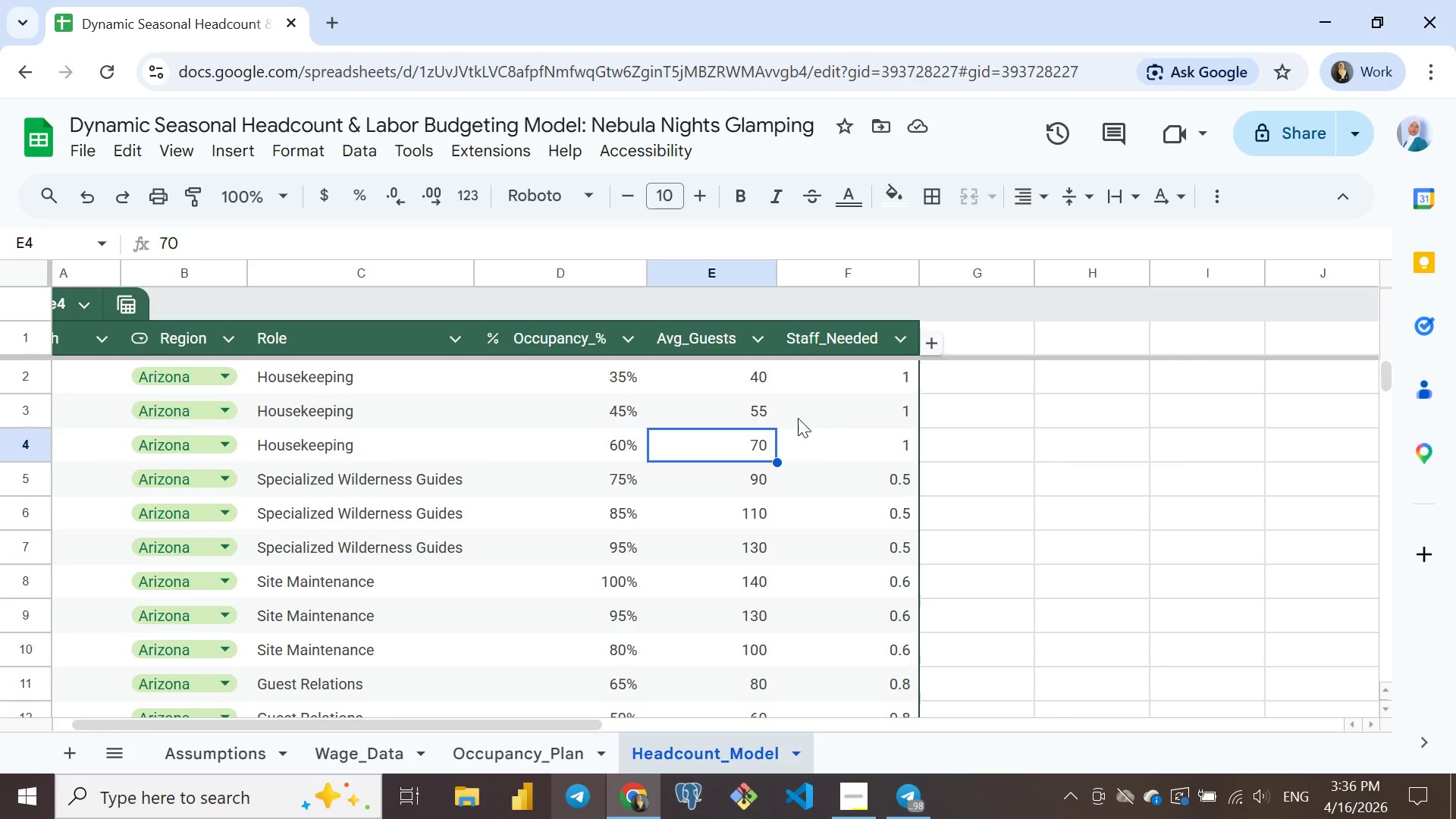 
wait(5.06)
 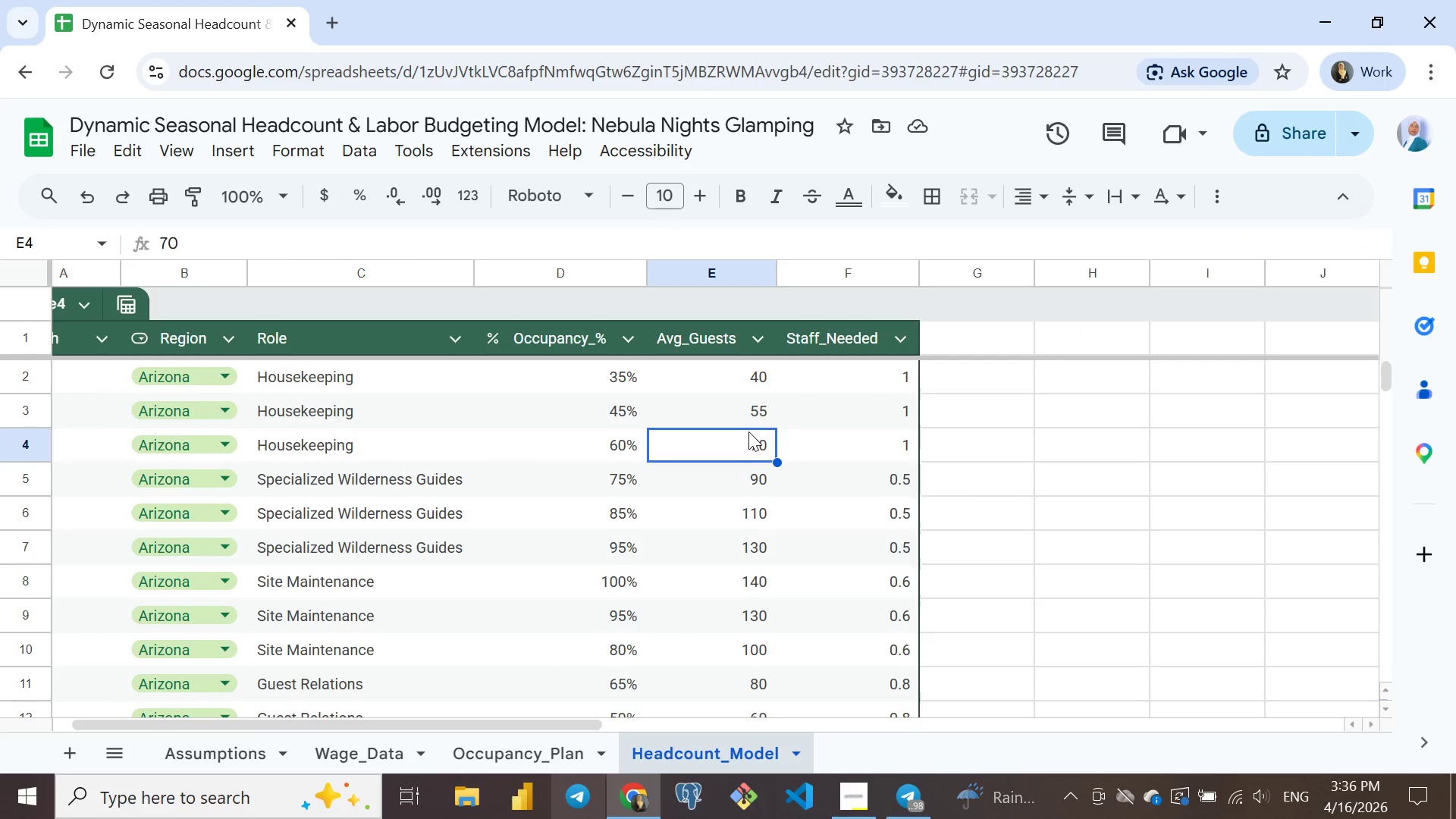 
left_click([860, 405])
 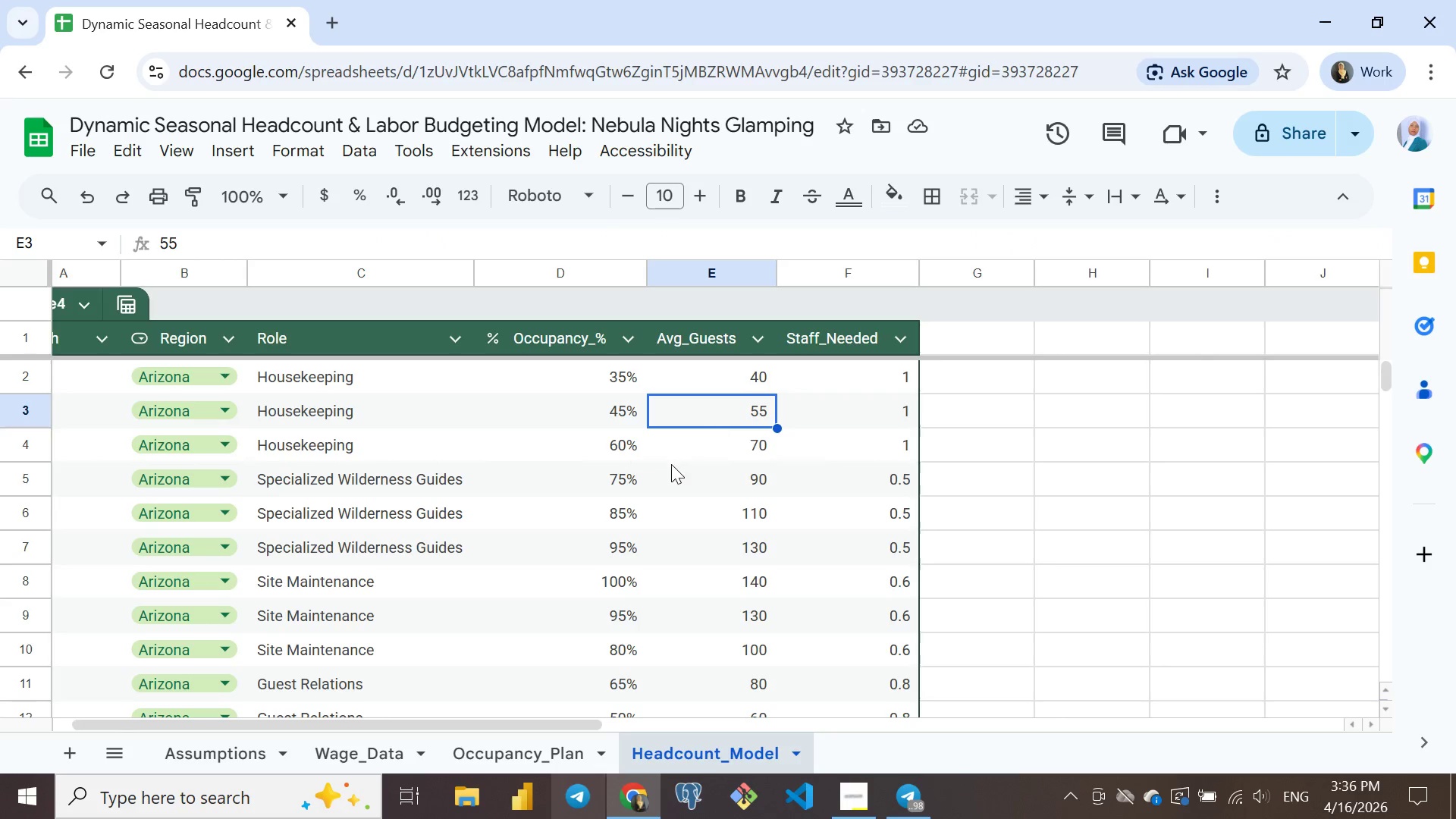 
left_click([709, 428])
 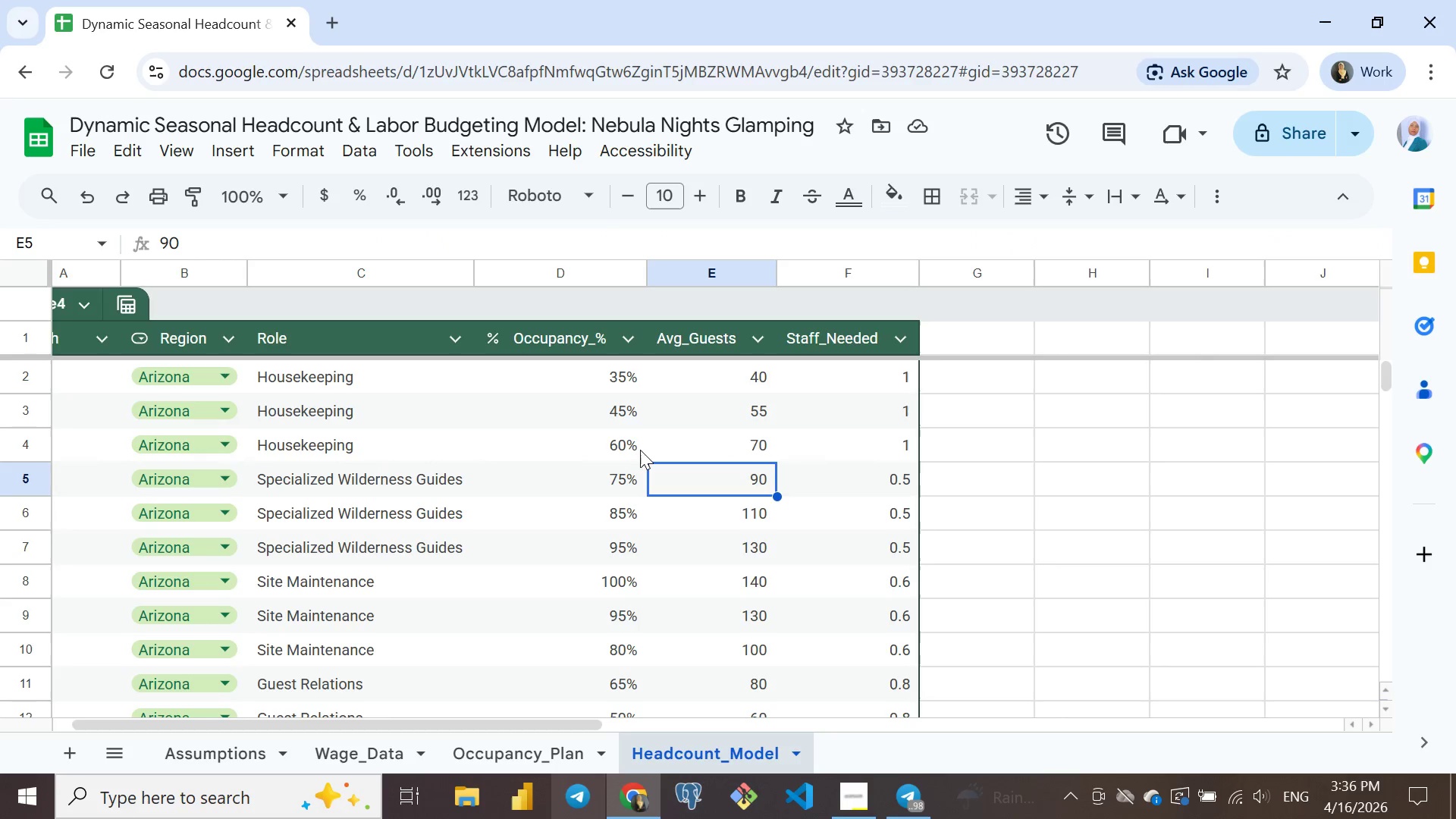 
left_click([669, 466])
 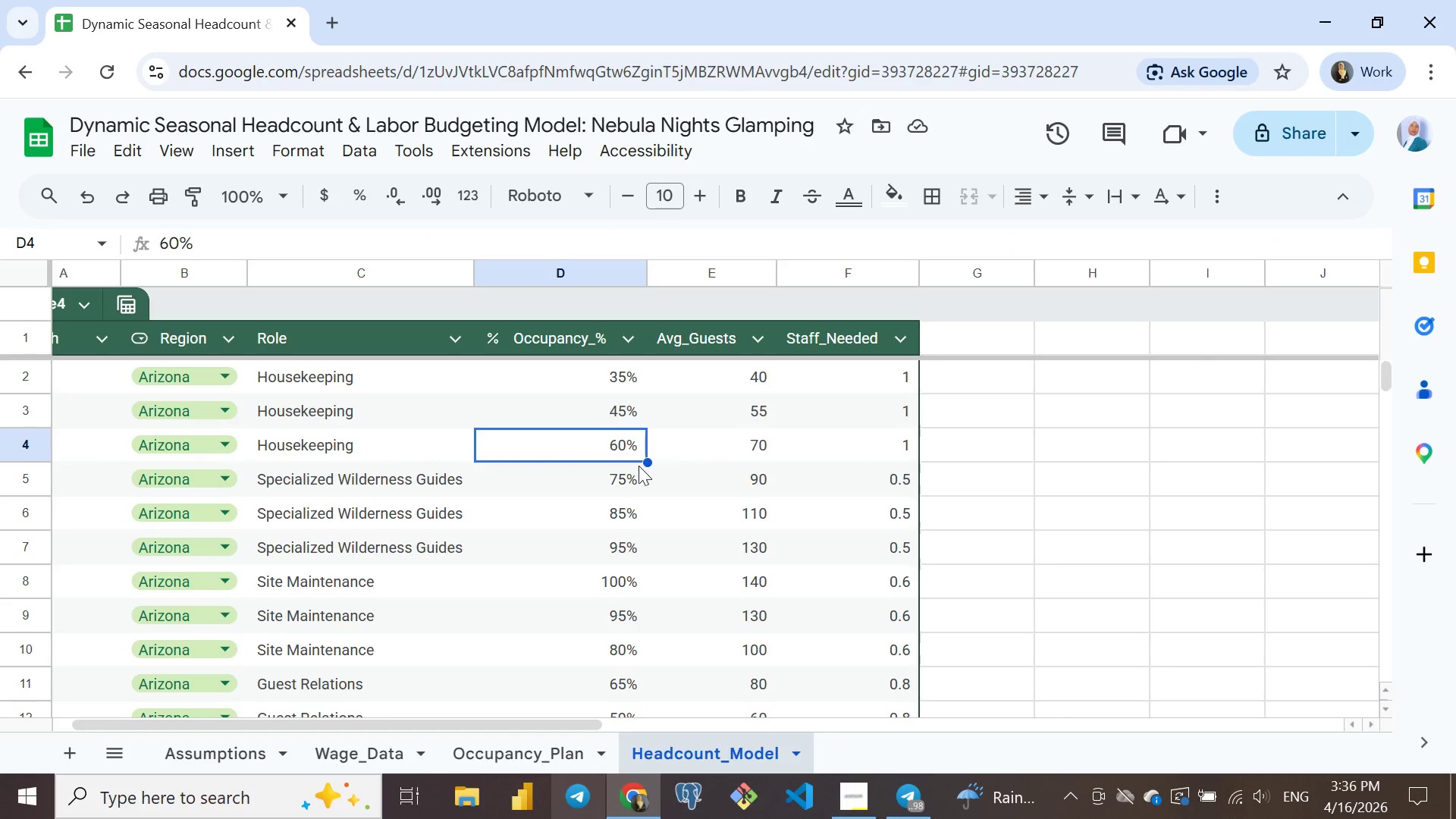 
left_click([640, 450])
 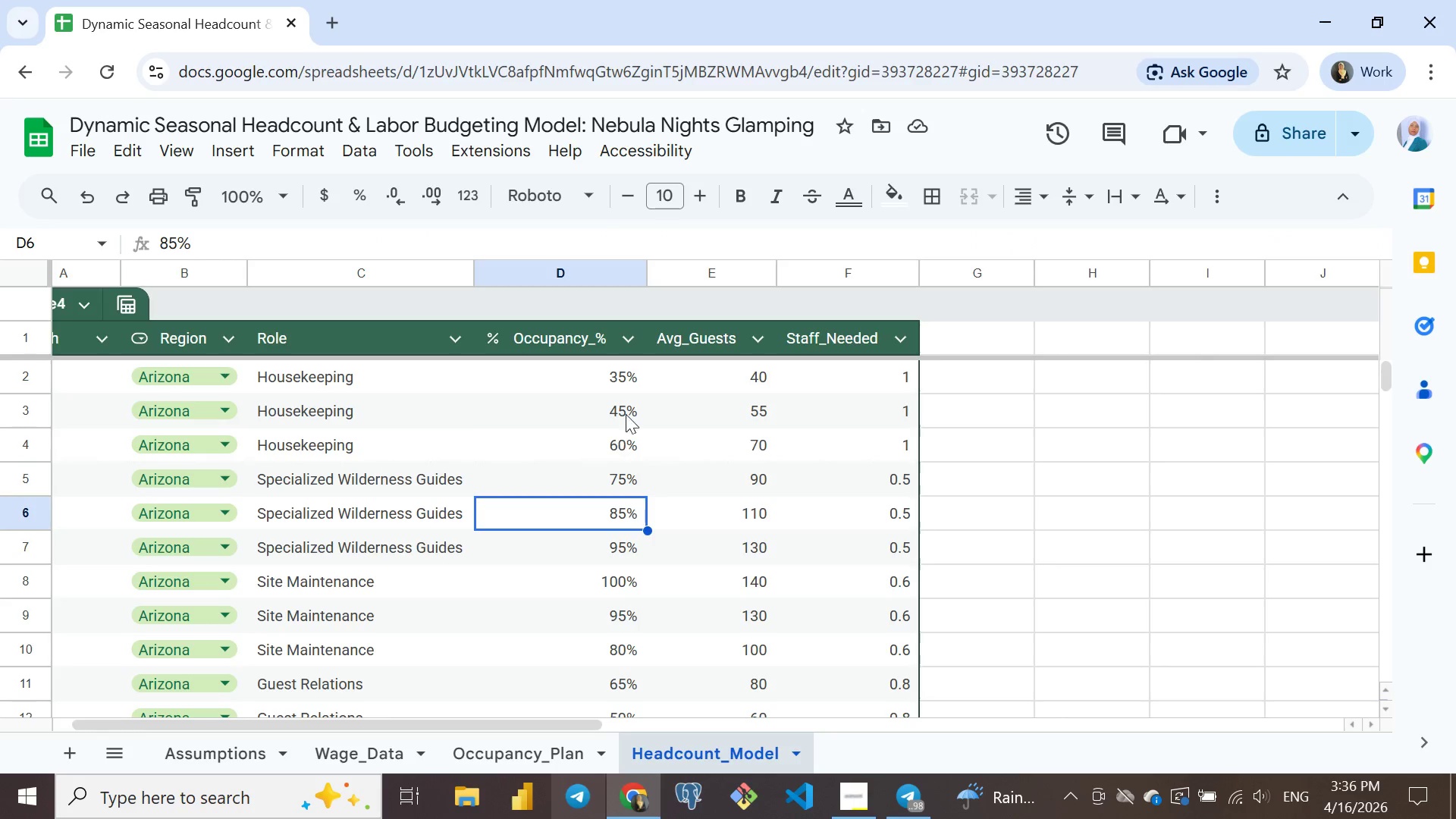 
left_click([632, 513])
 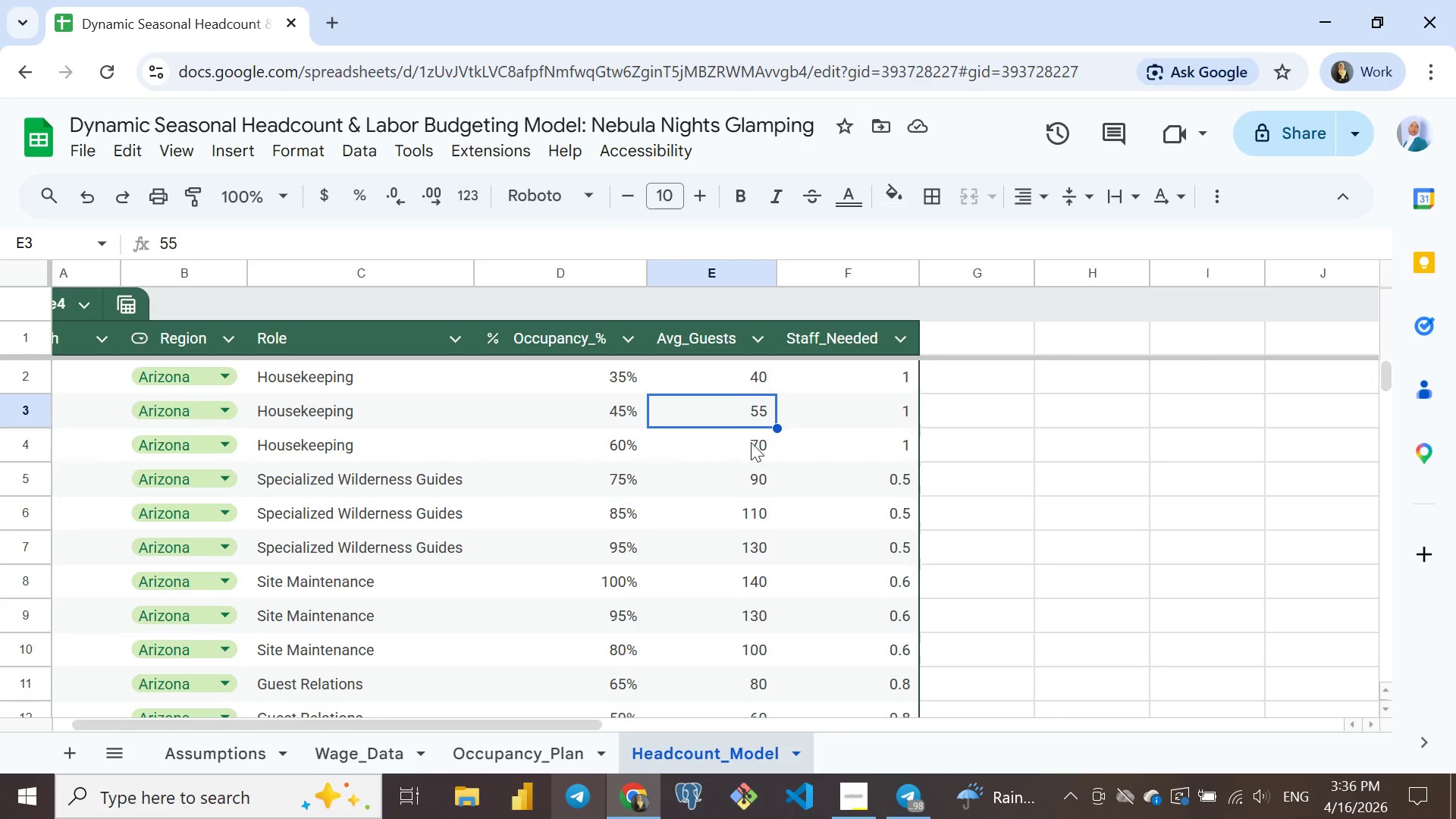 
left_click([750, 397])
 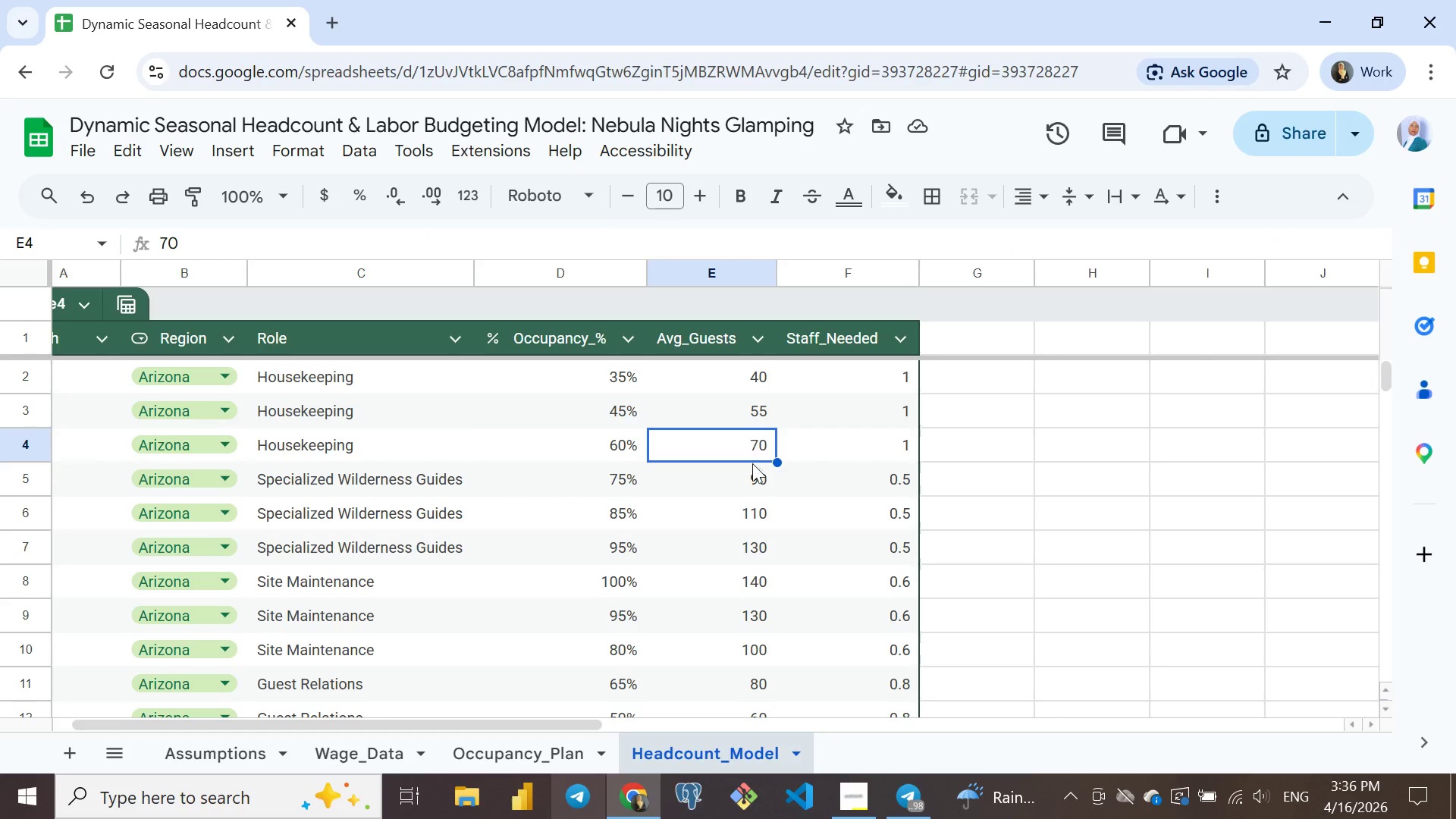 
left_click([752, 450])
 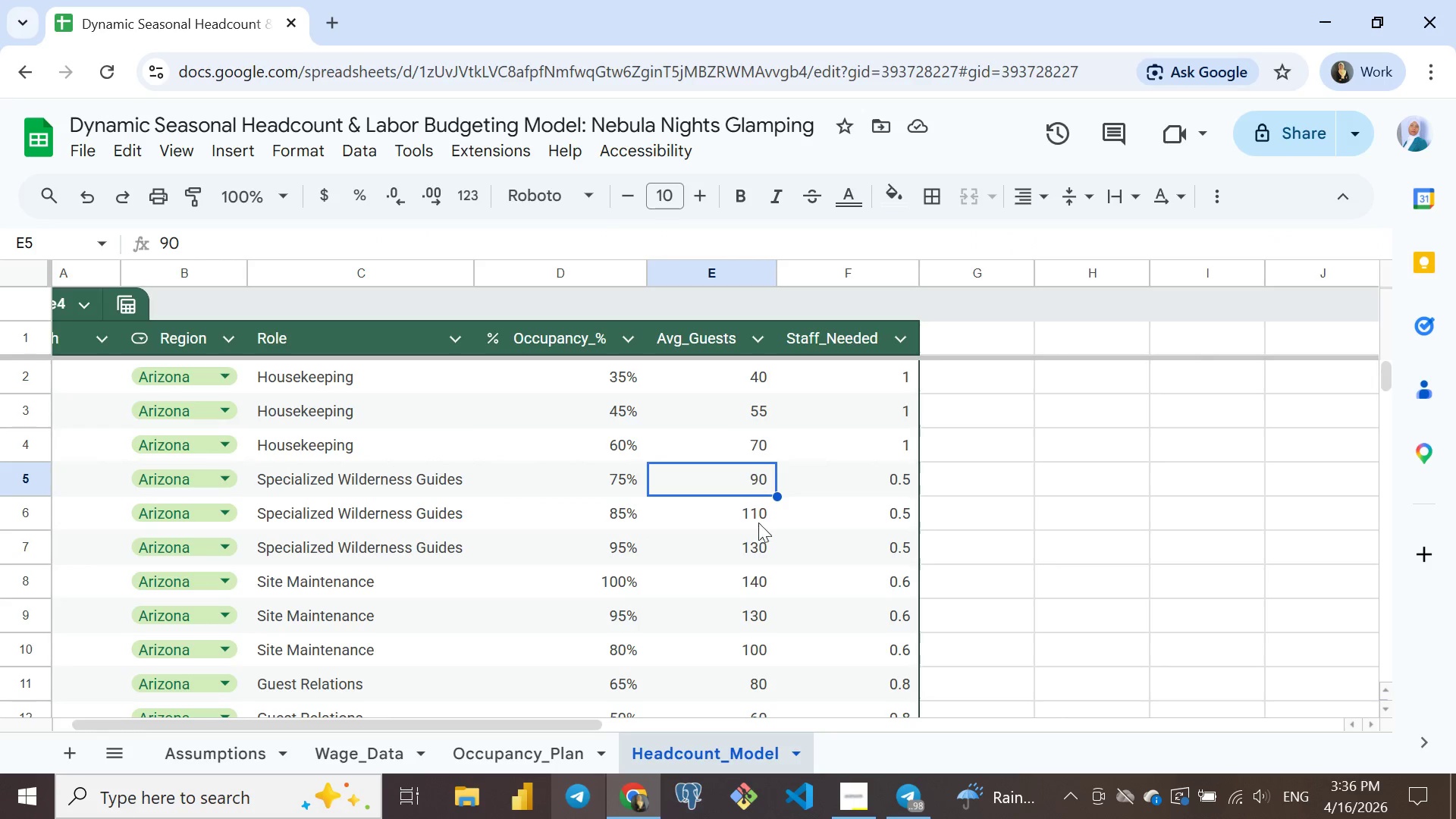 
left_click([752, 474])
 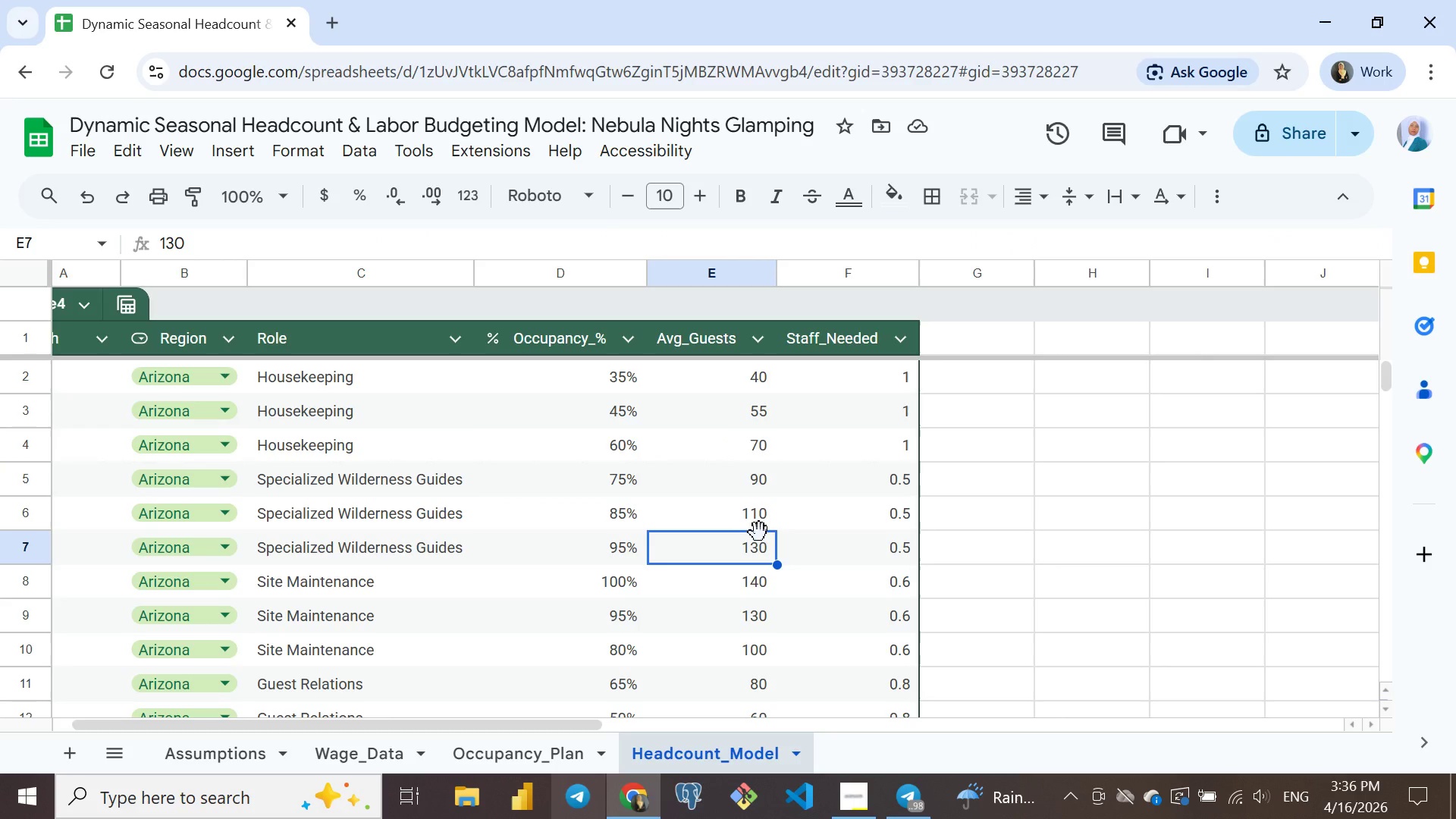 
left_click([759, 532])
 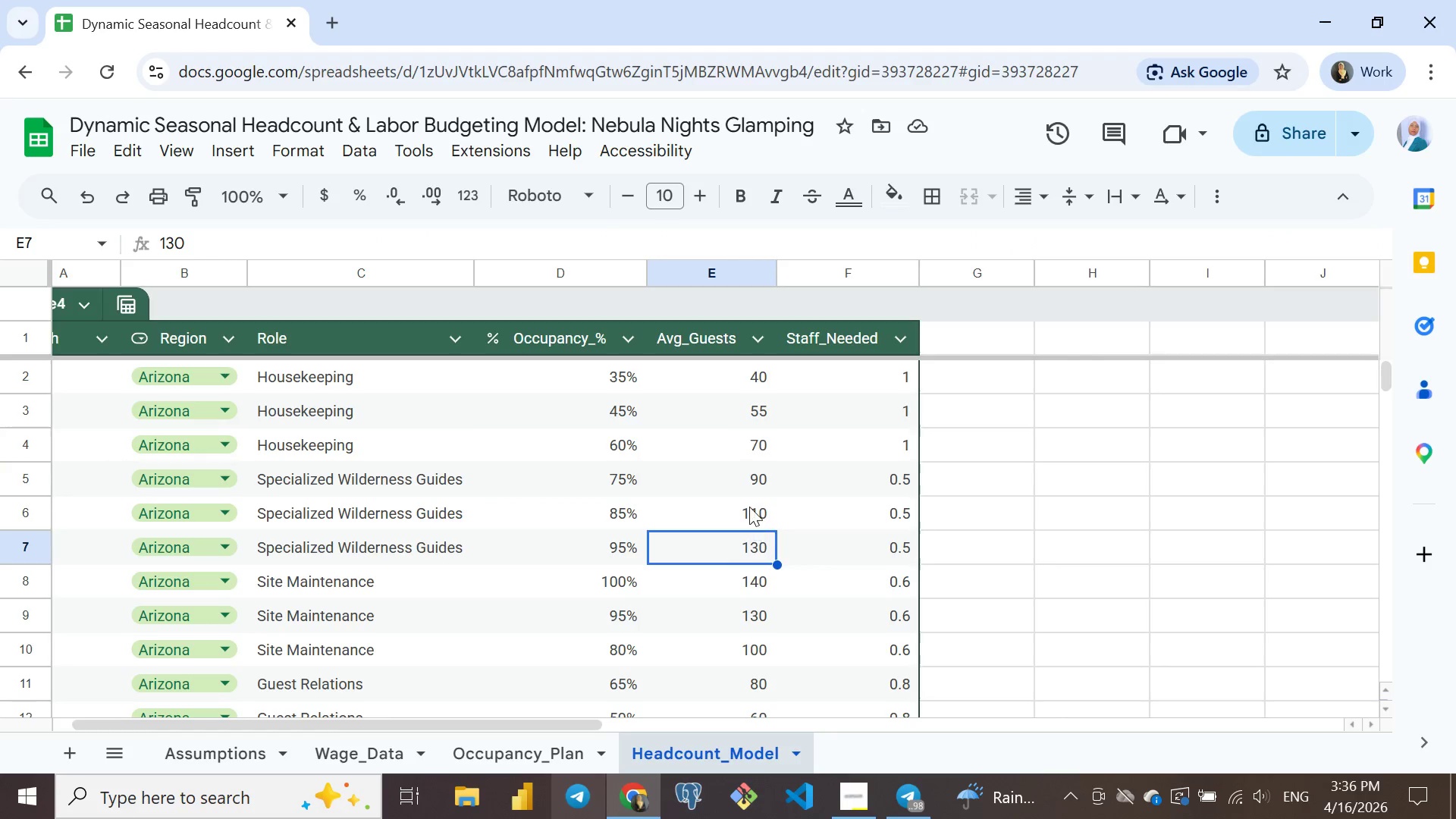 
left_click([745, 452])
 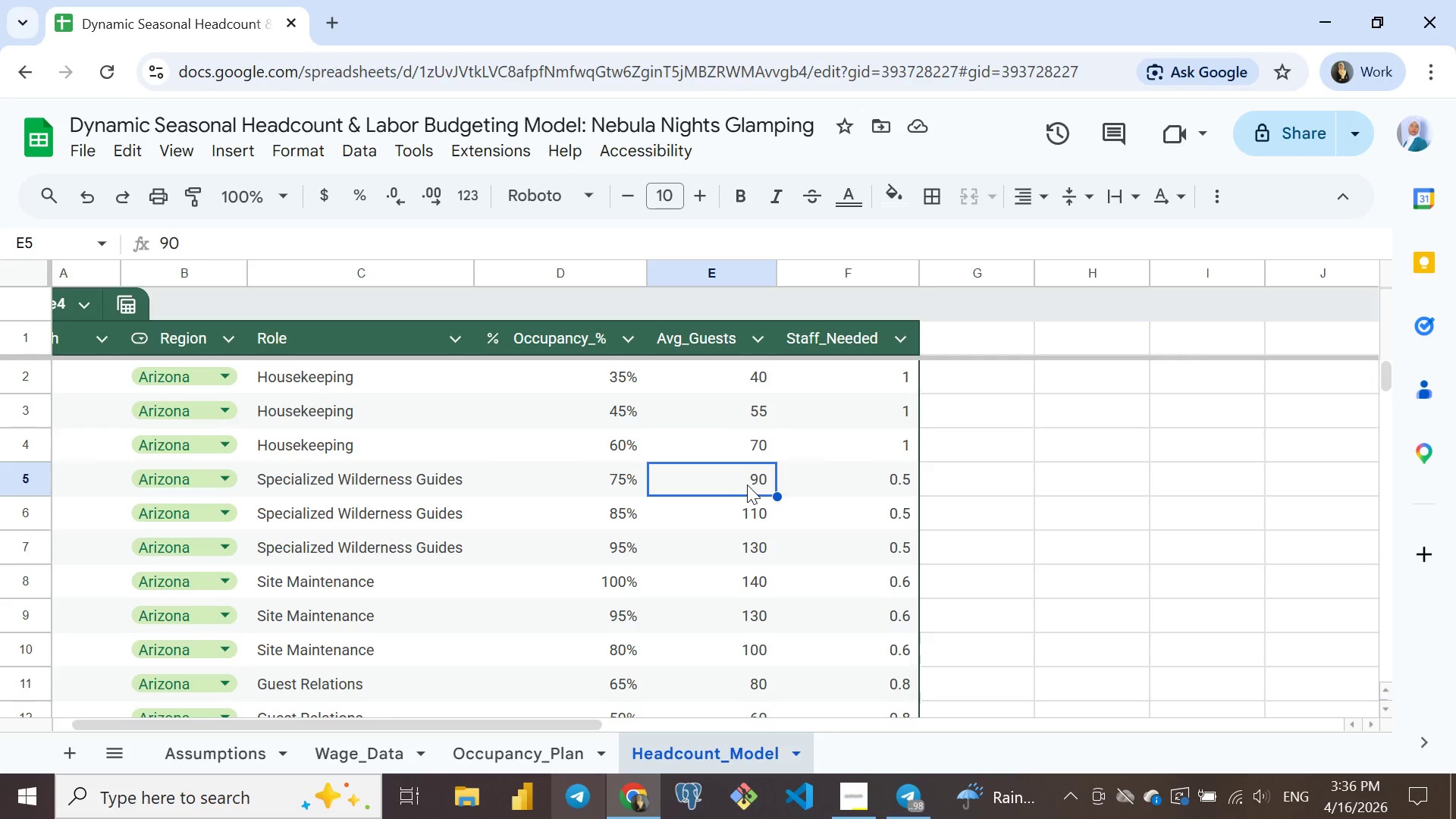 
left_click([747, 485])
 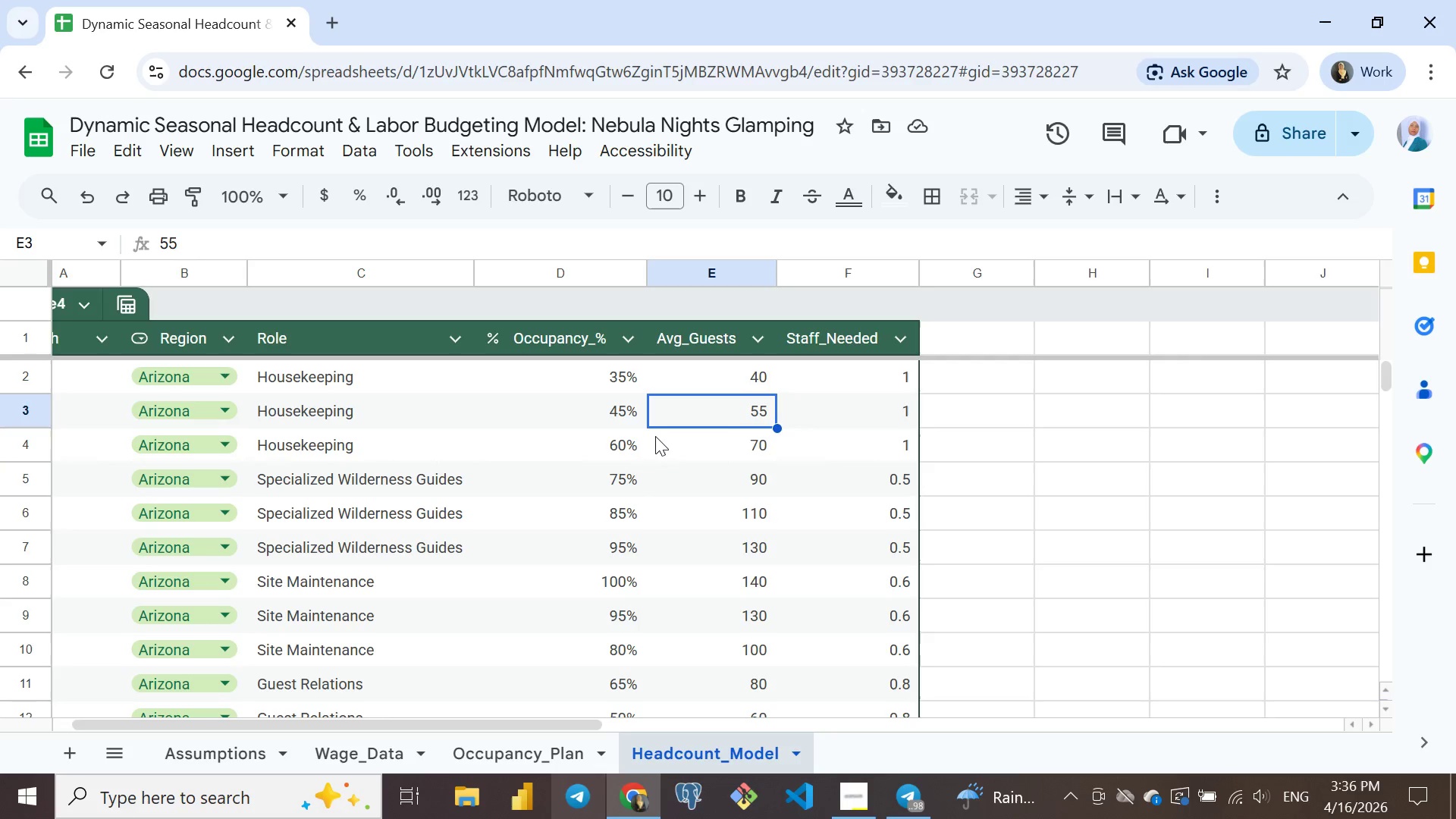 
left_click([654, 427])
 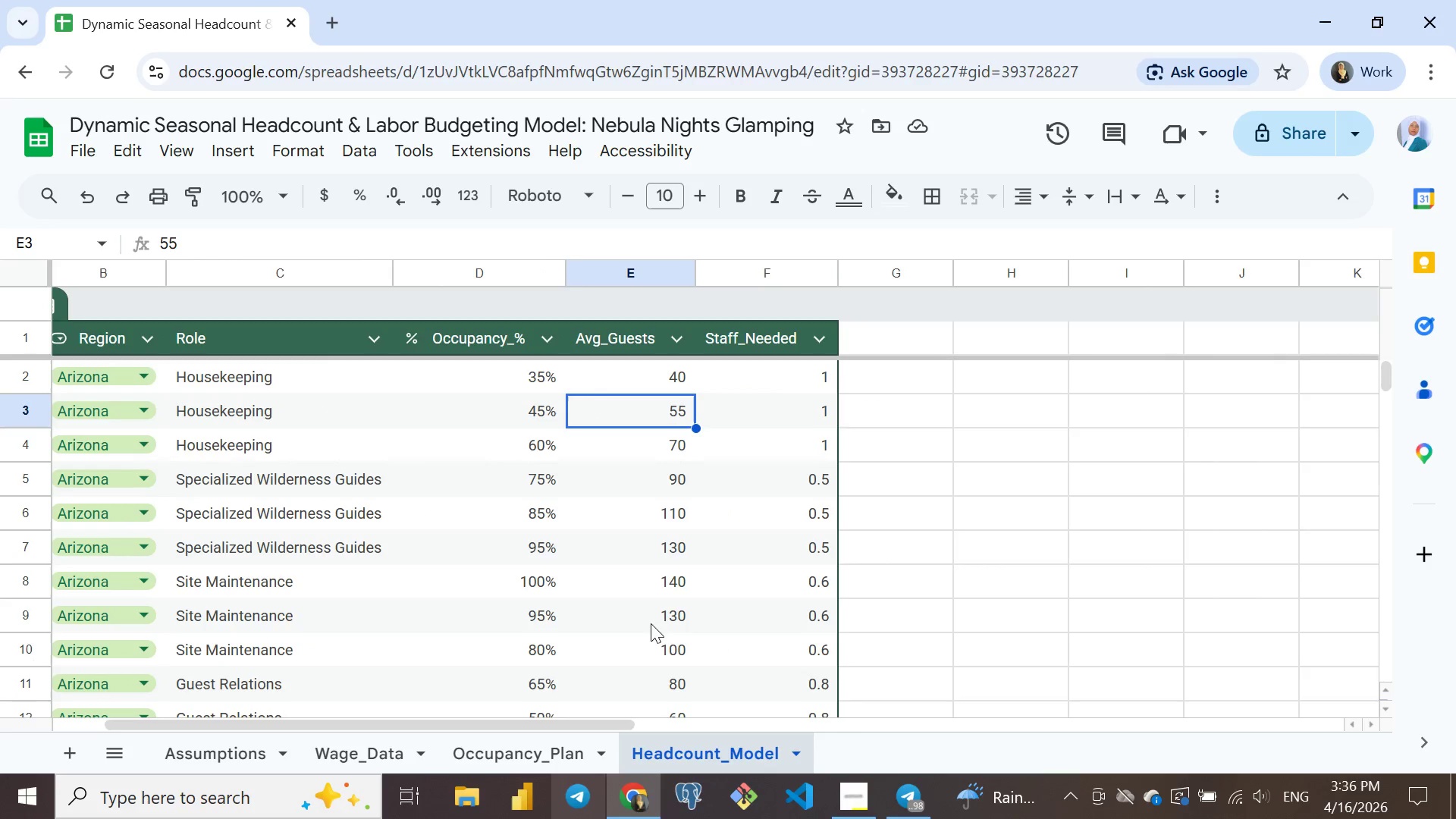 
wait(14.49)
 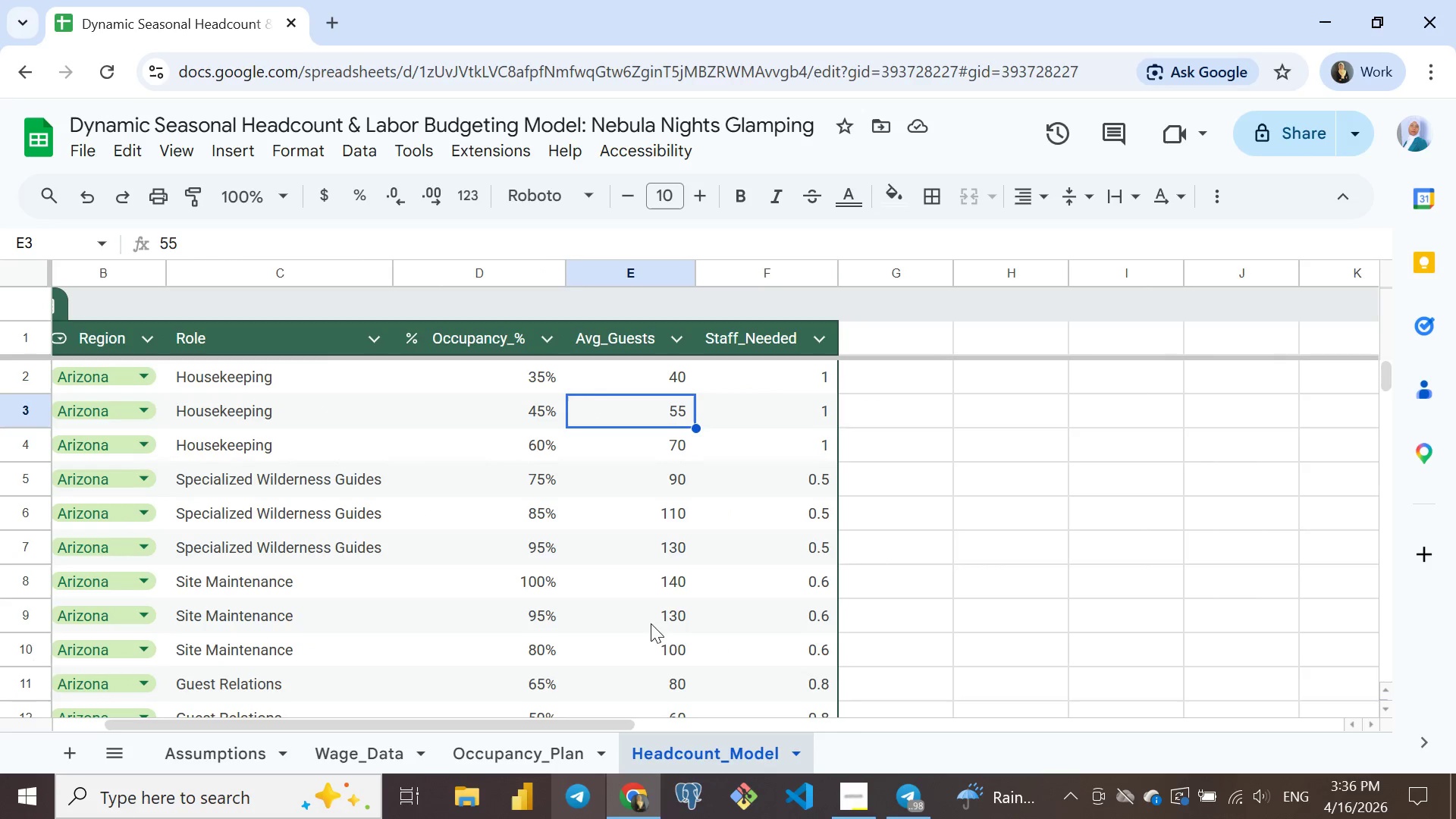 
left_click([71, 749])
 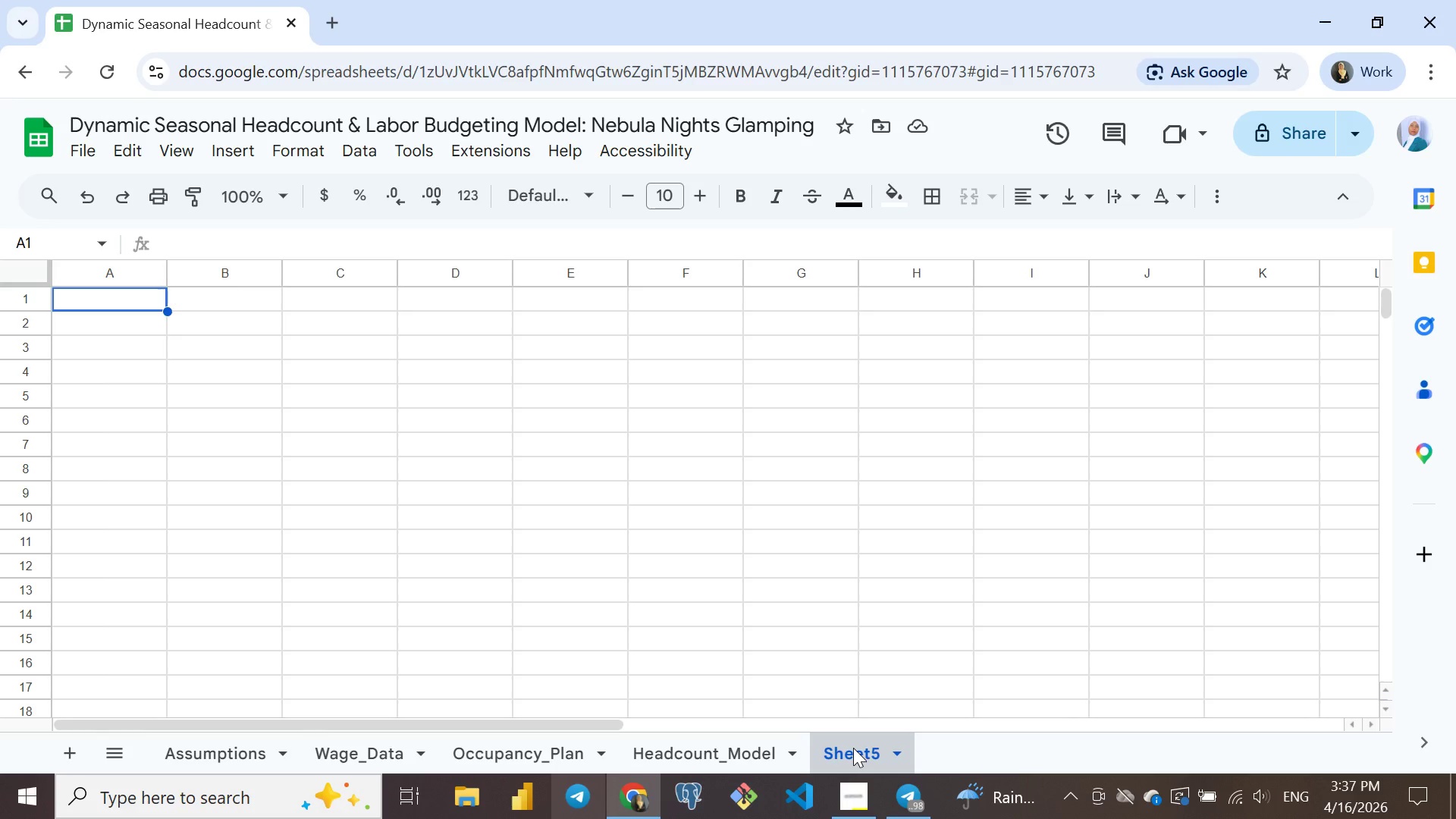 
wait(48.26)
 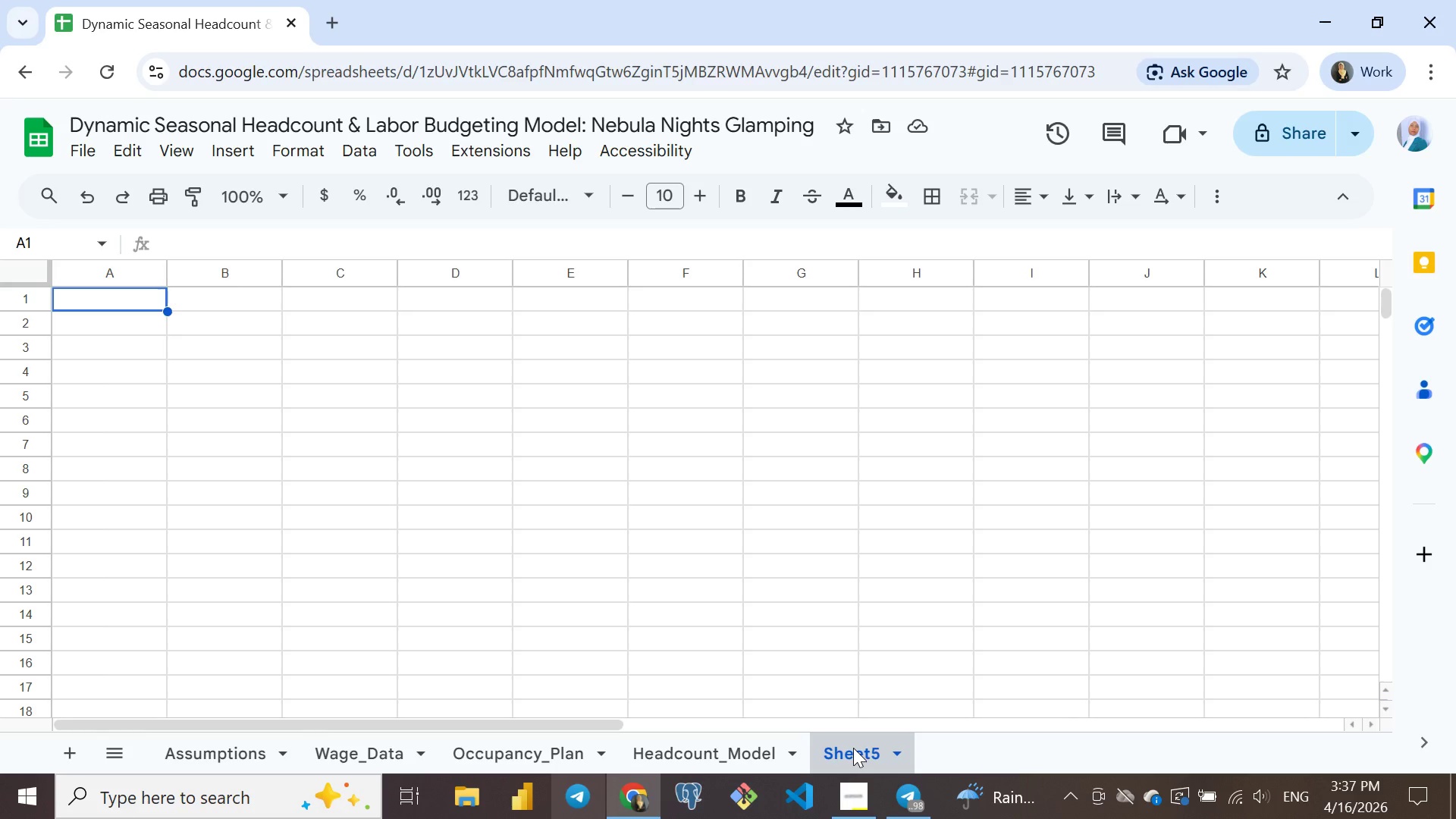 
double_click([853, 748])
 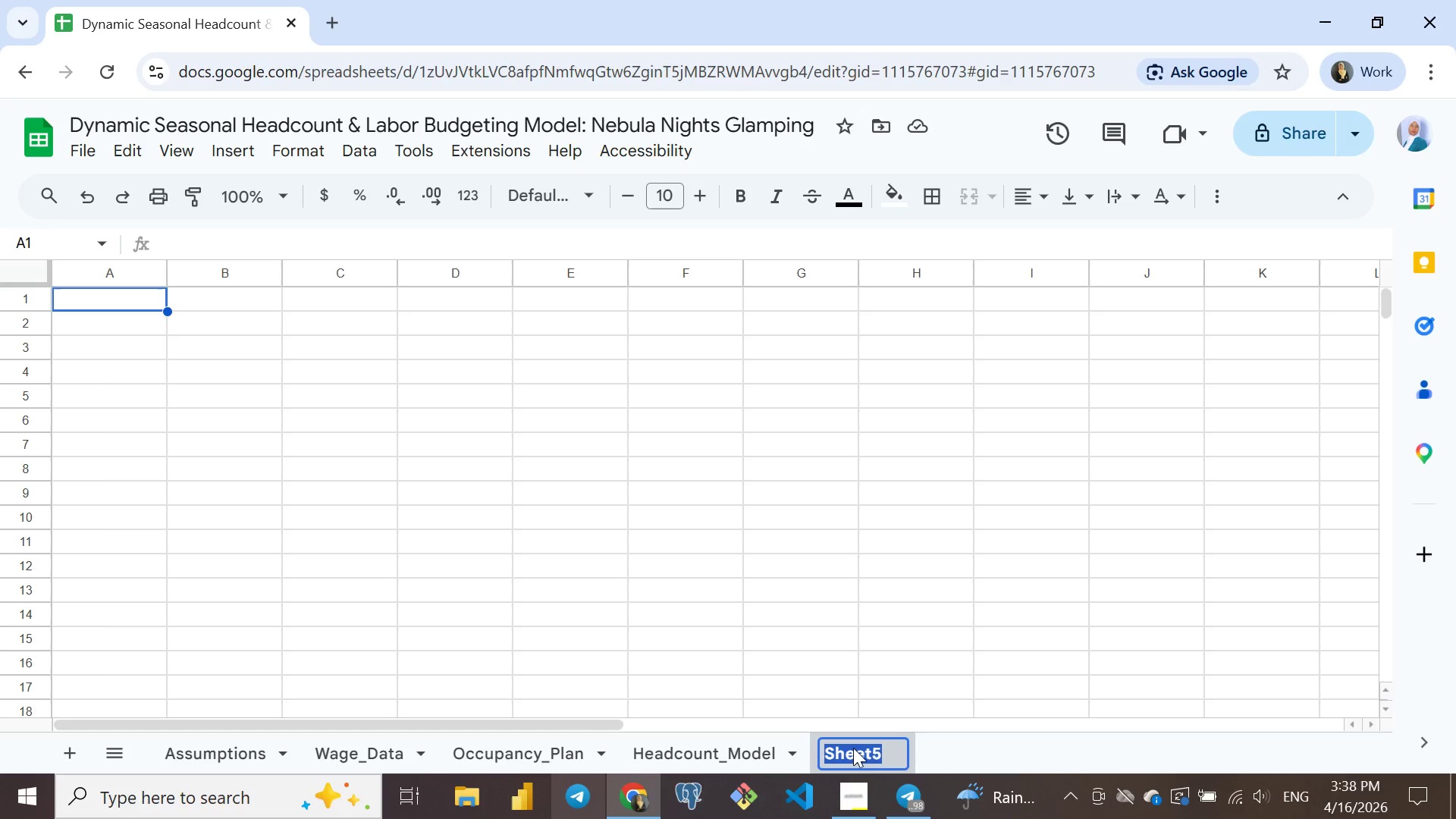 
wait(40.3)
 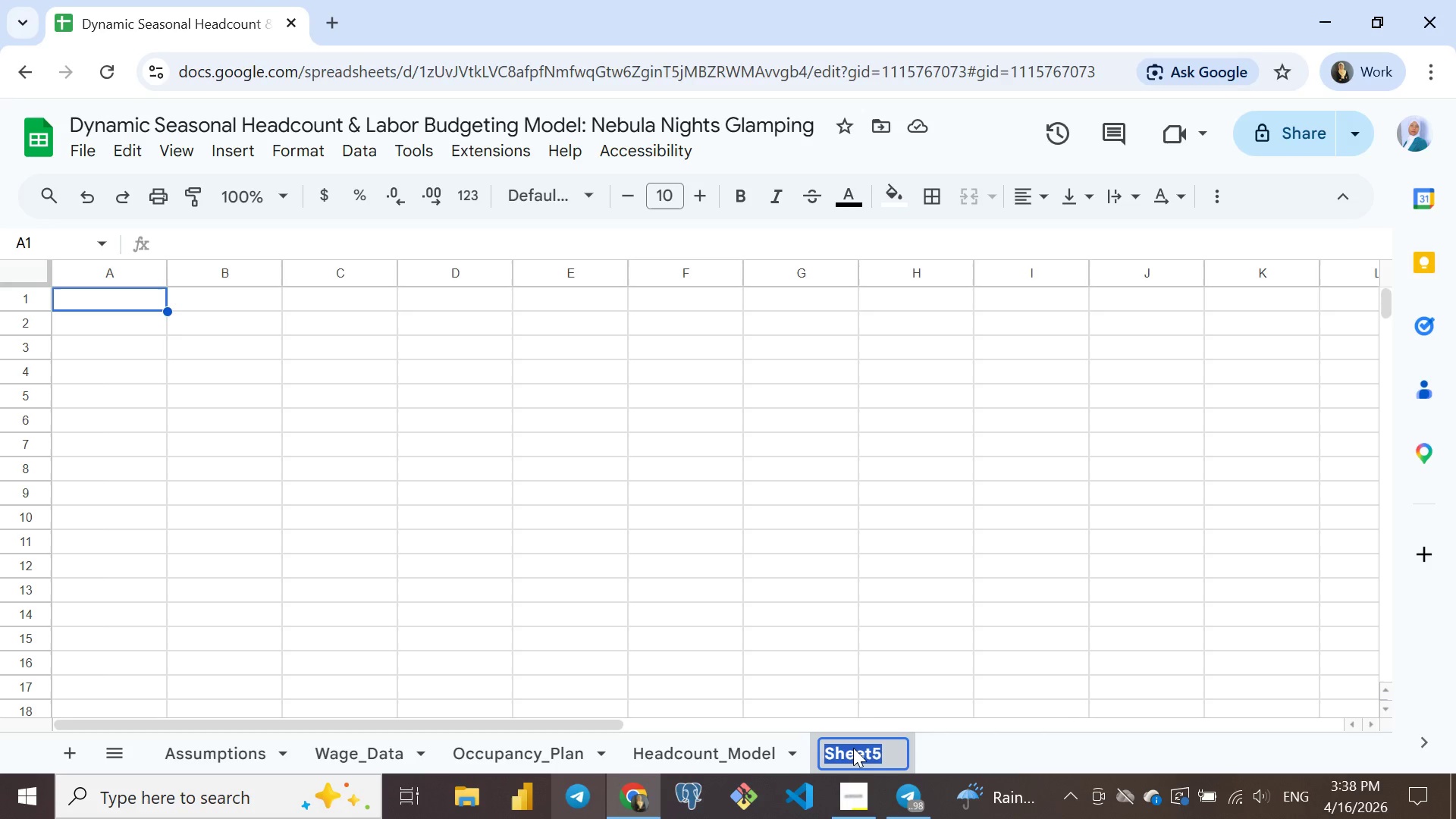 
type(Recui)
 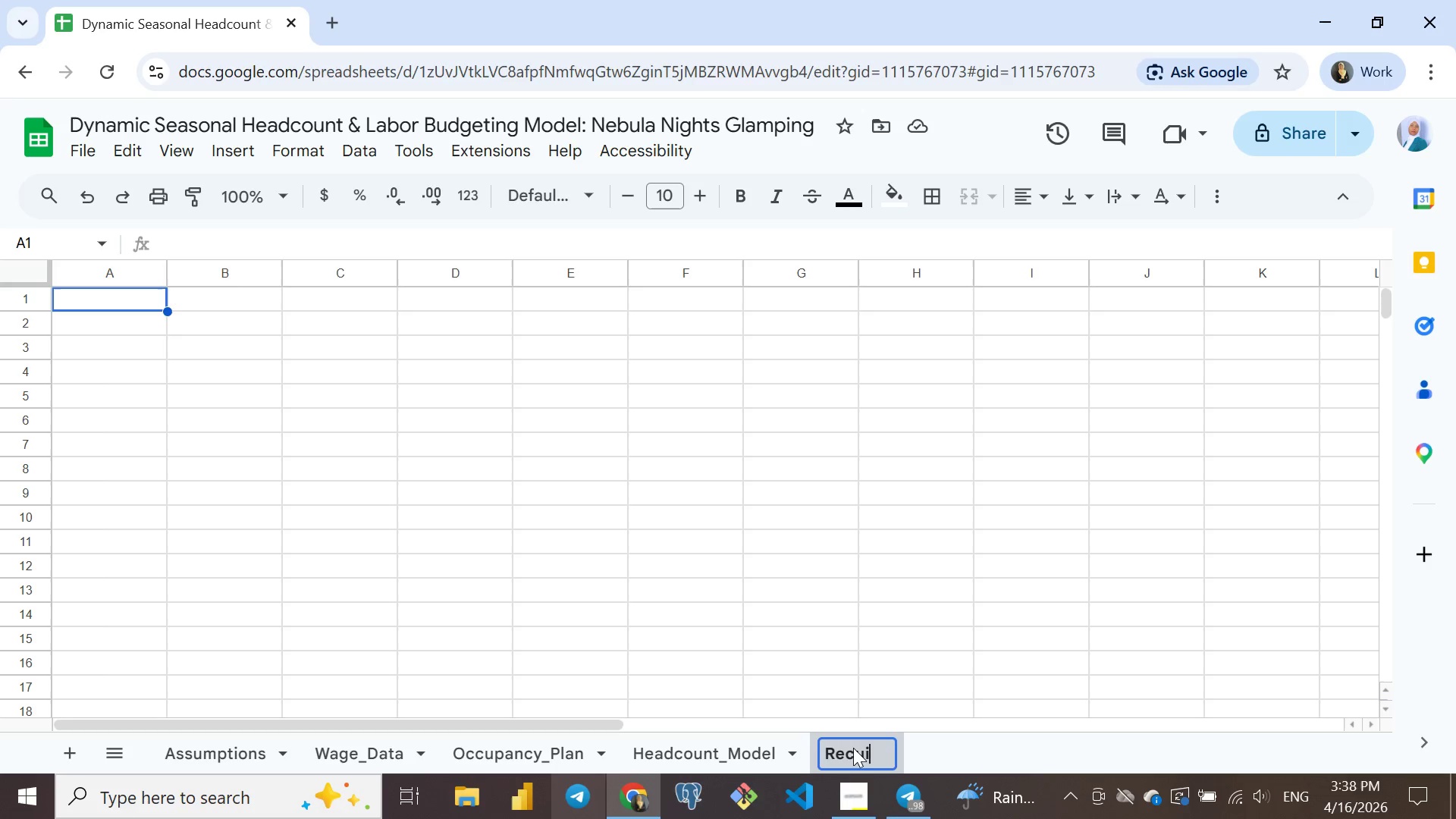 
key(Backspace)
 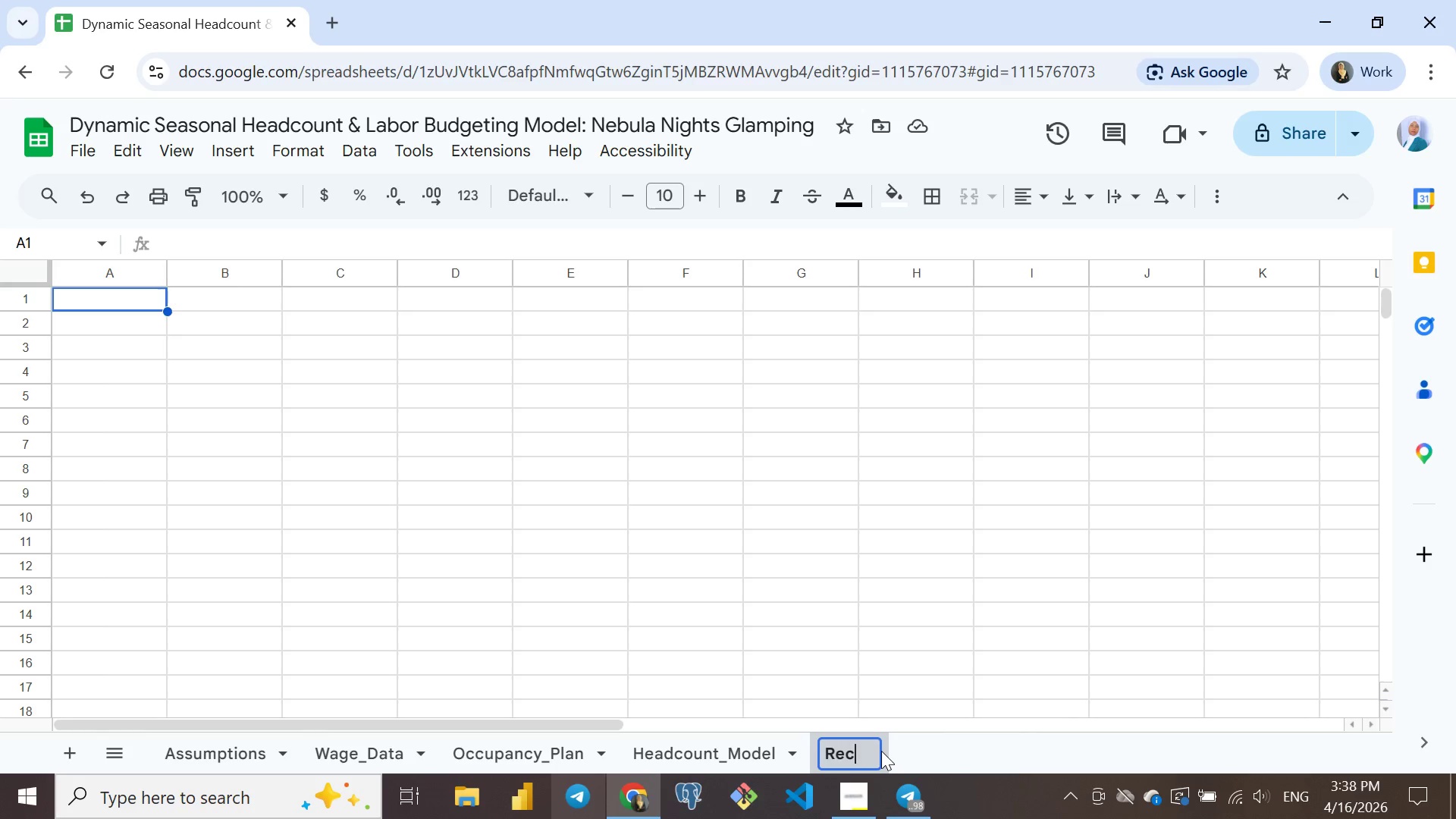 
key(Backspace)
key(Backspace)
type(cruitment)
 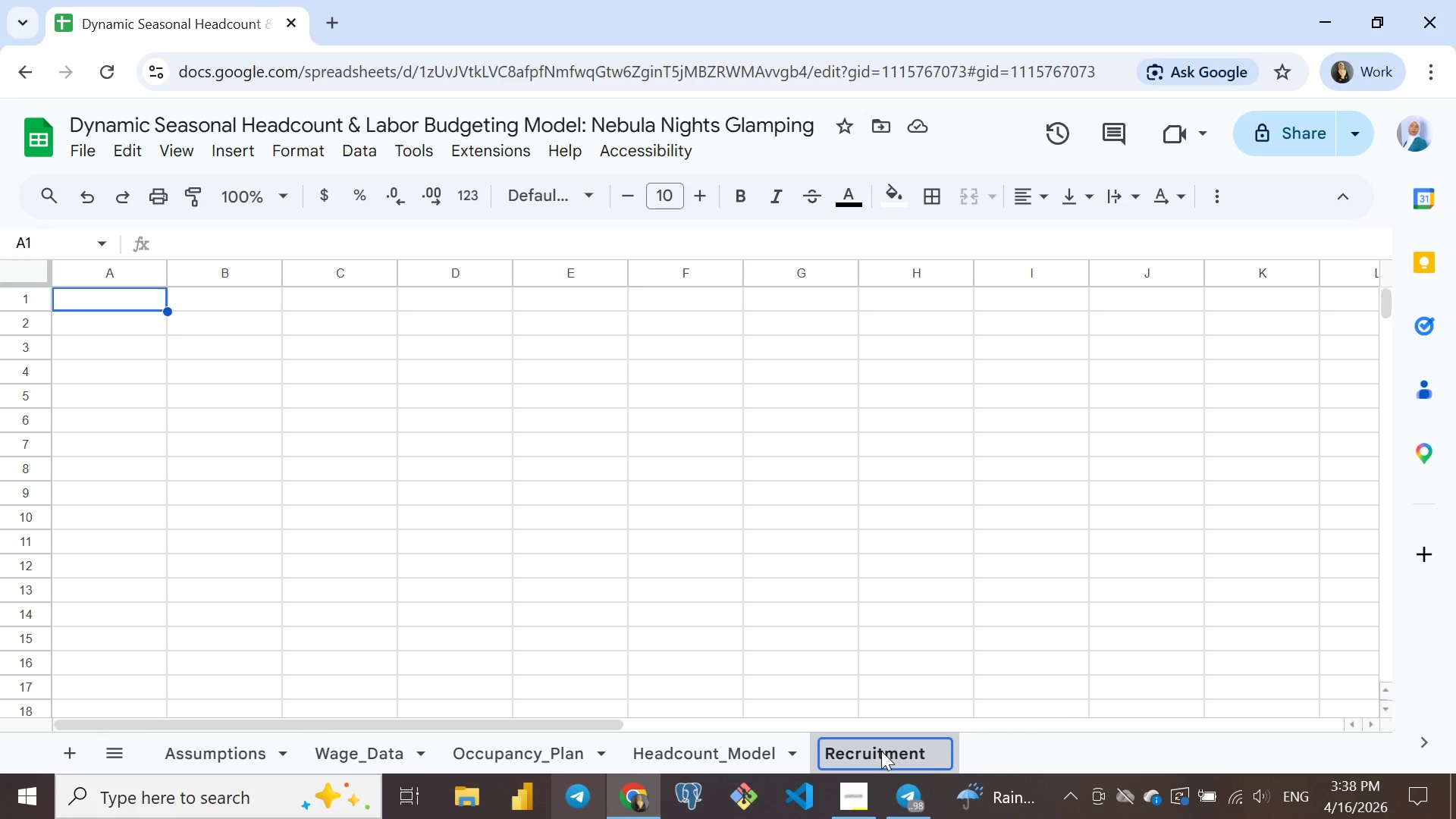 
type(_pi)
key(Backspace)
key(Backspace)
type(Pipline)
 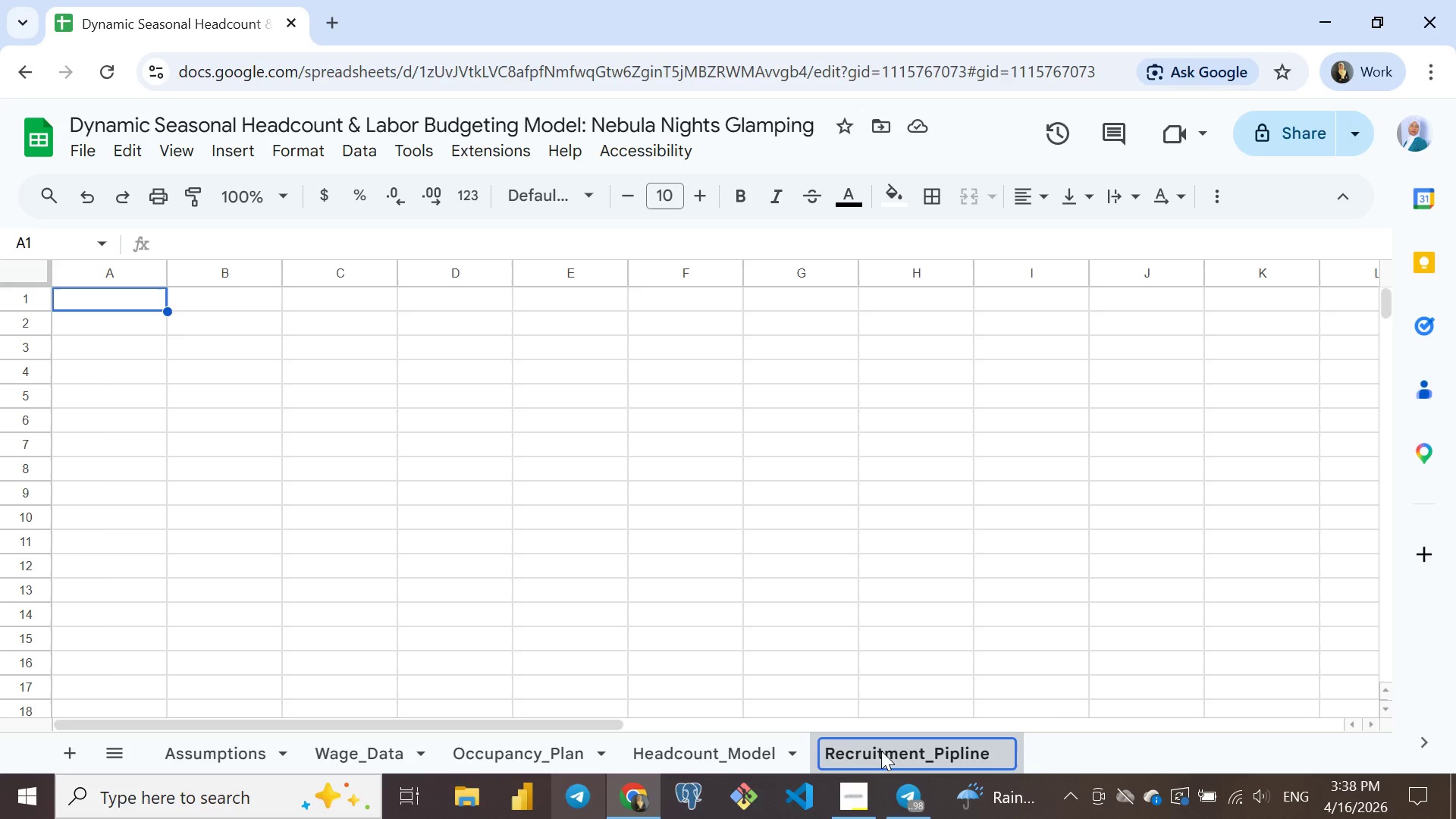 
key(Enter)
 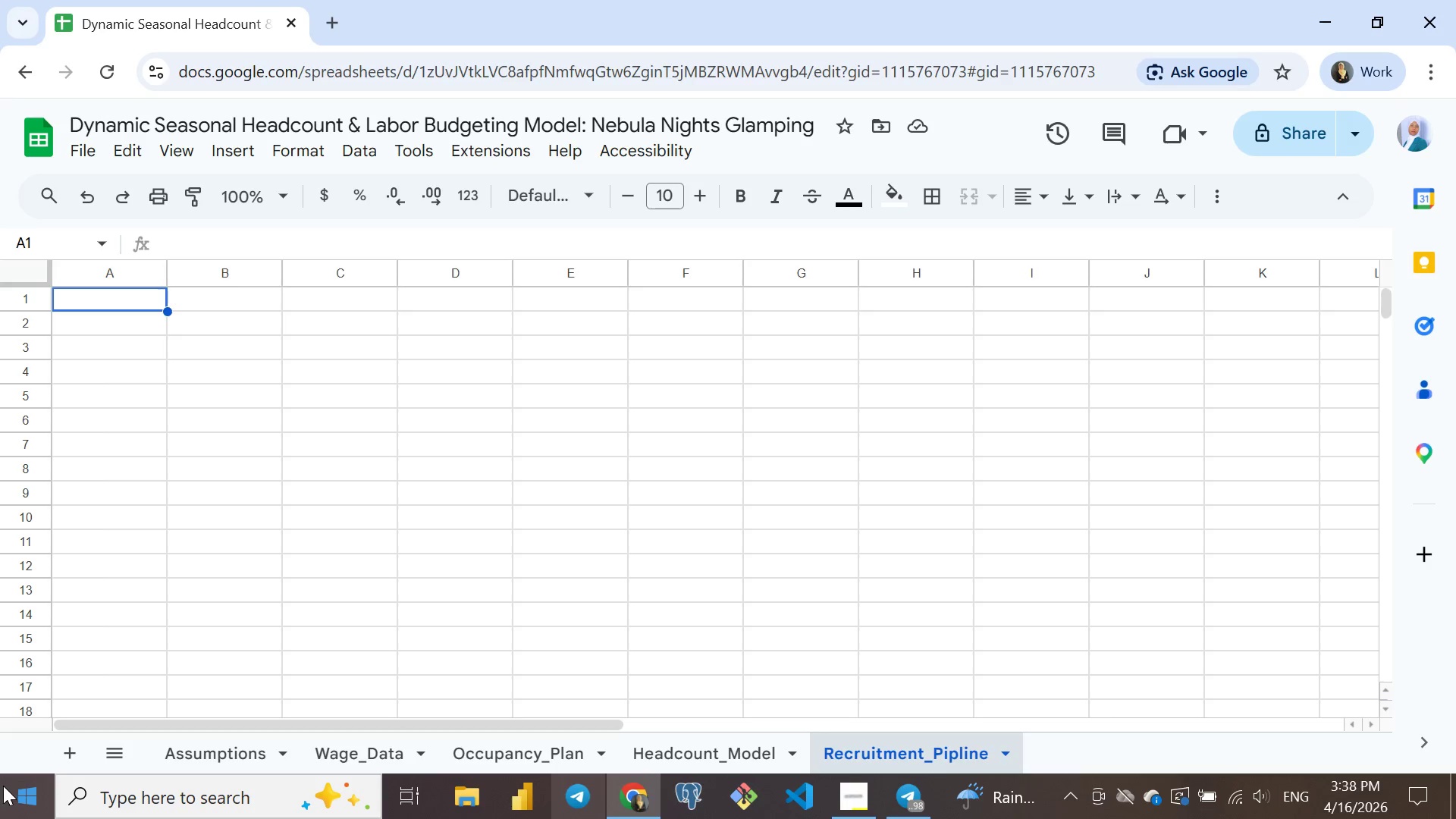 
wait(6.91)
 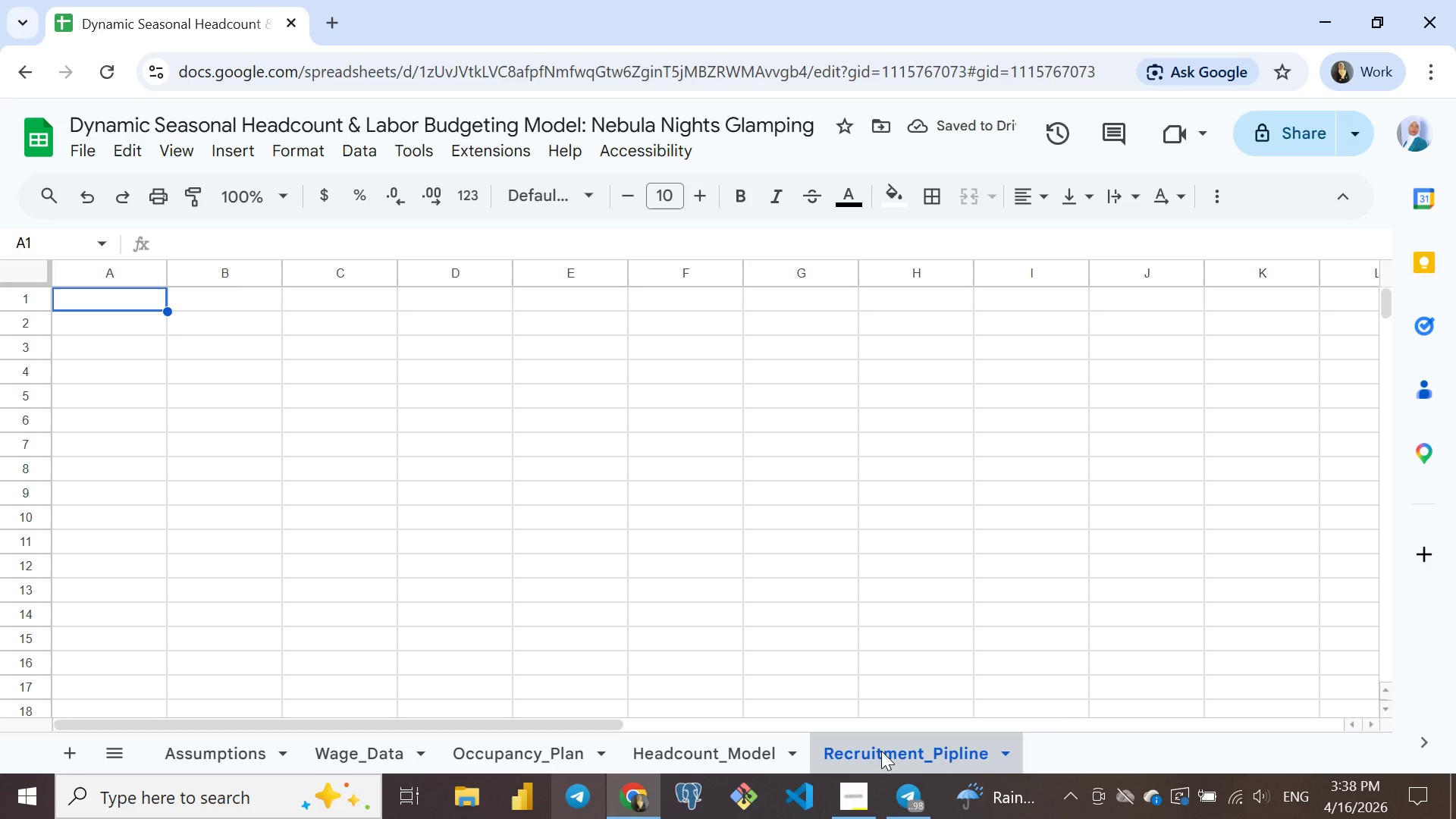 
left_click([67, 748])
 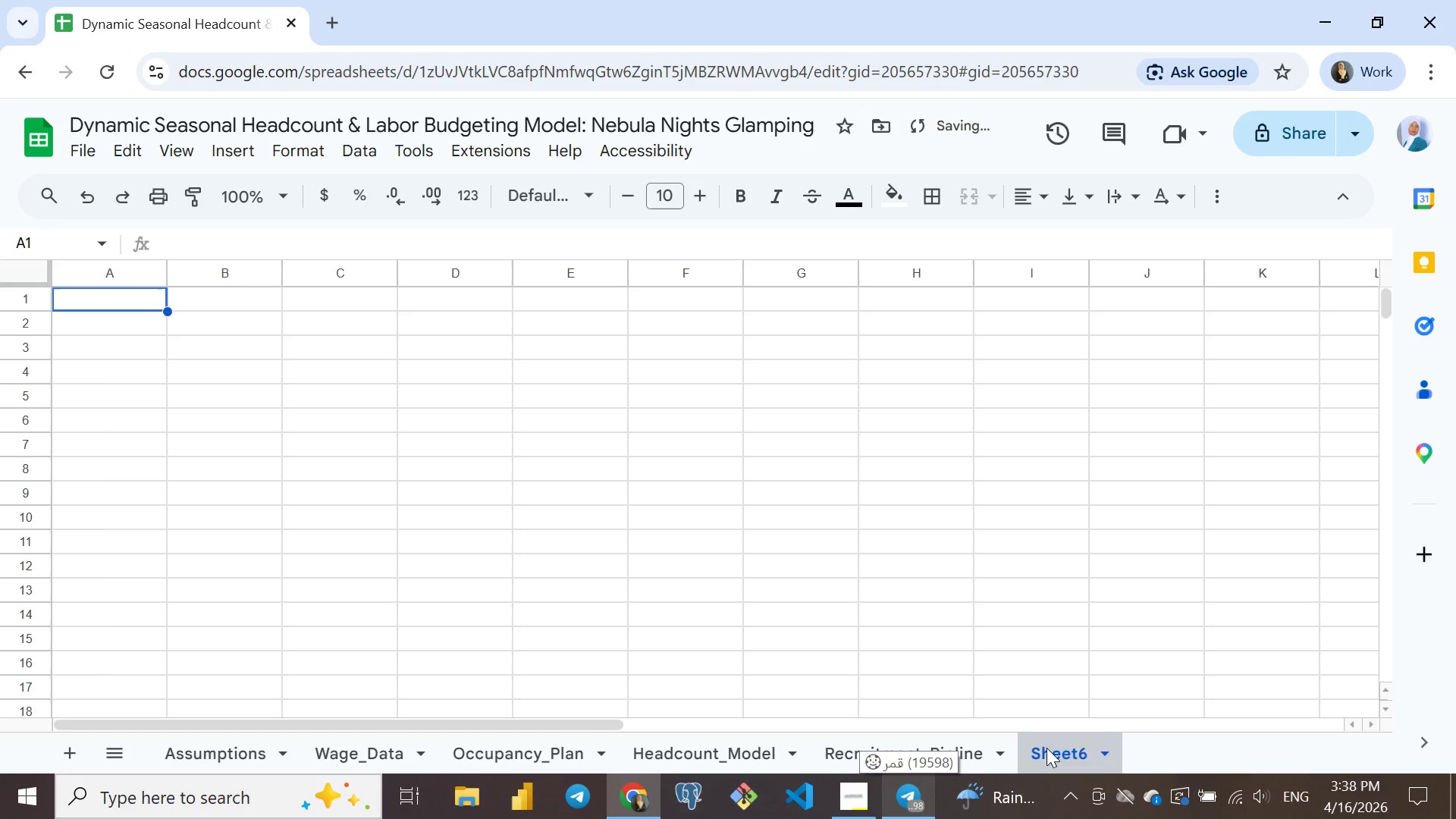 
double_click([1046, 748])
 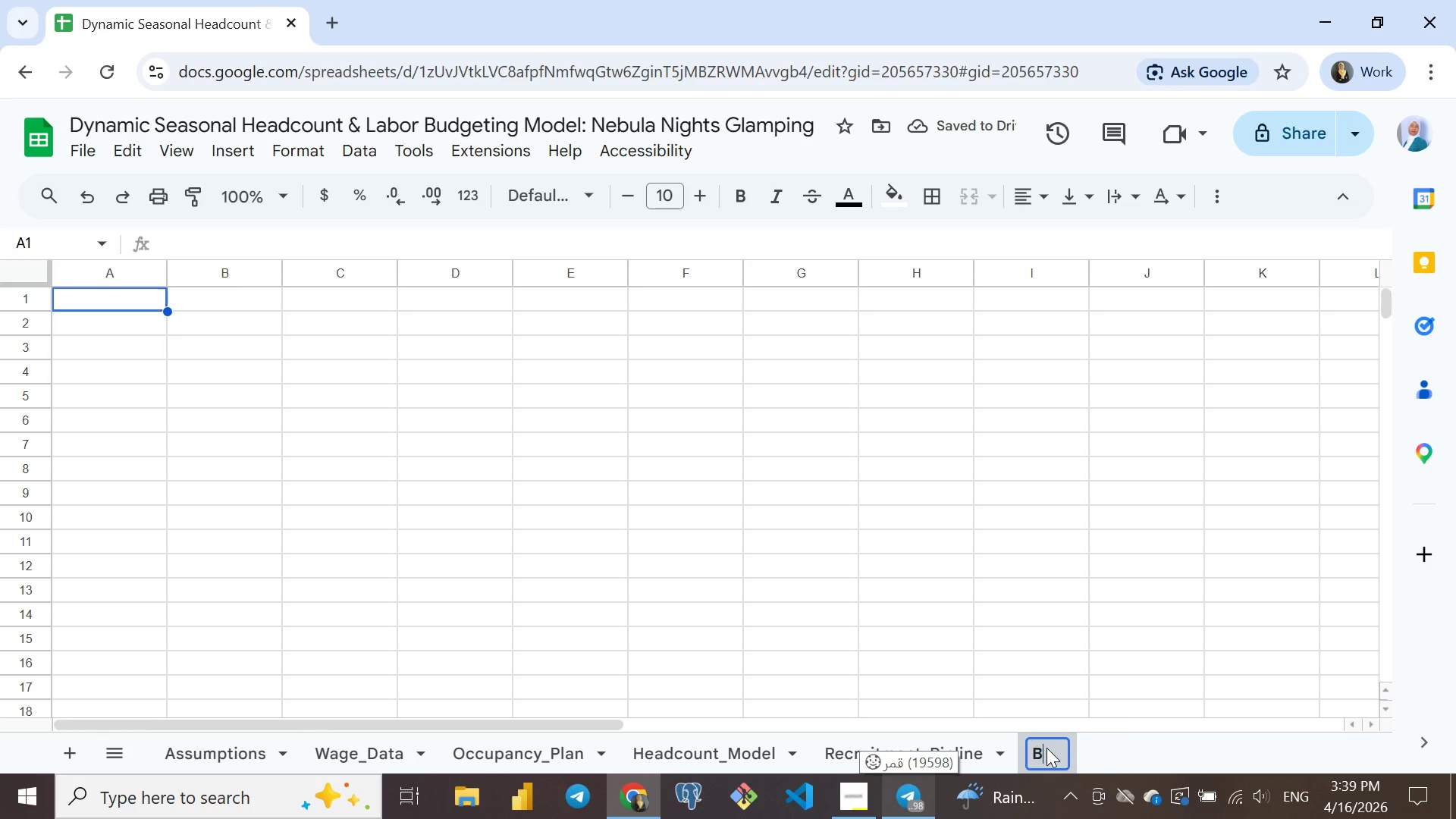 
type(Budget_Calculation)
 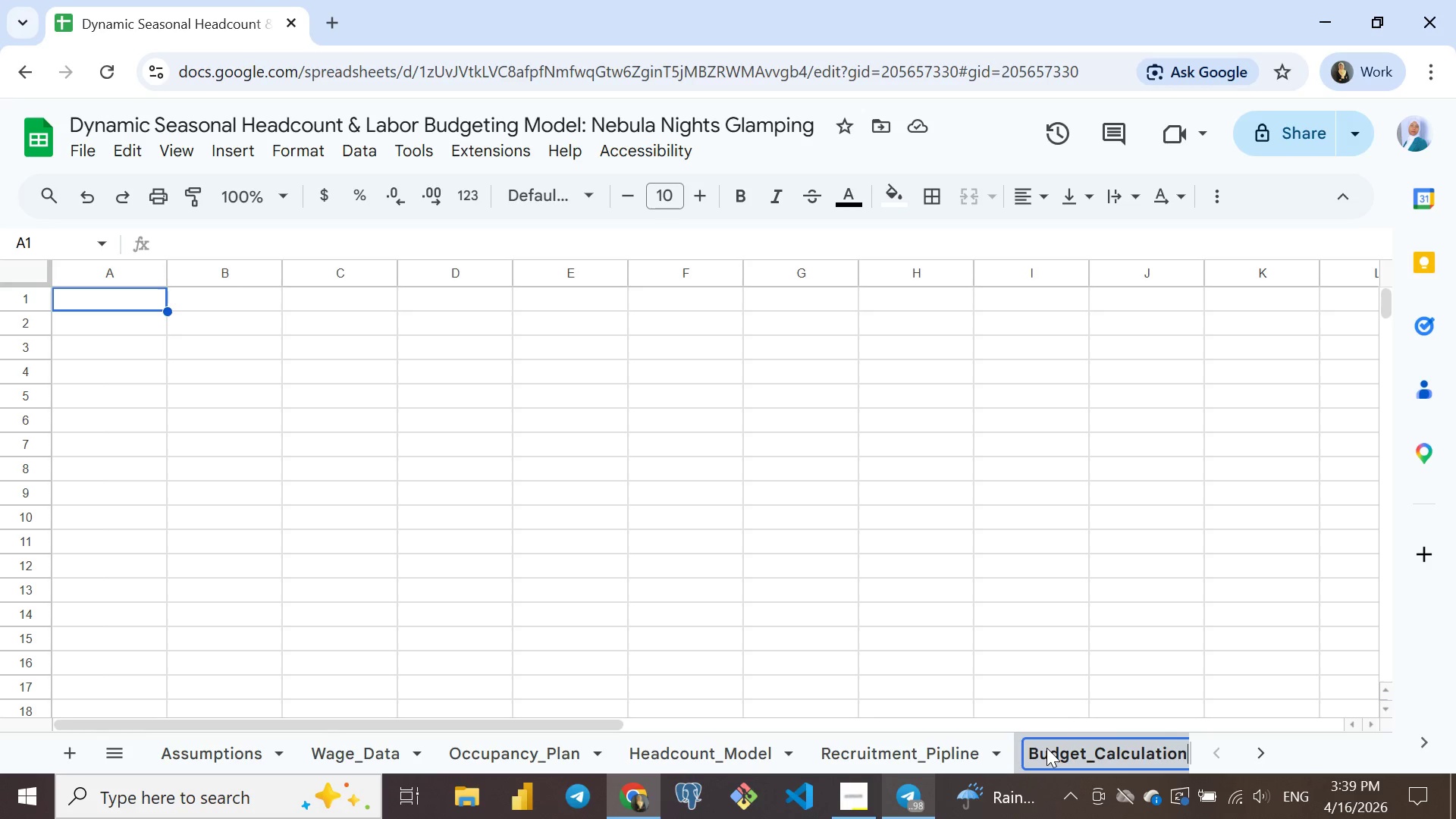 
key(ArrowRight)
 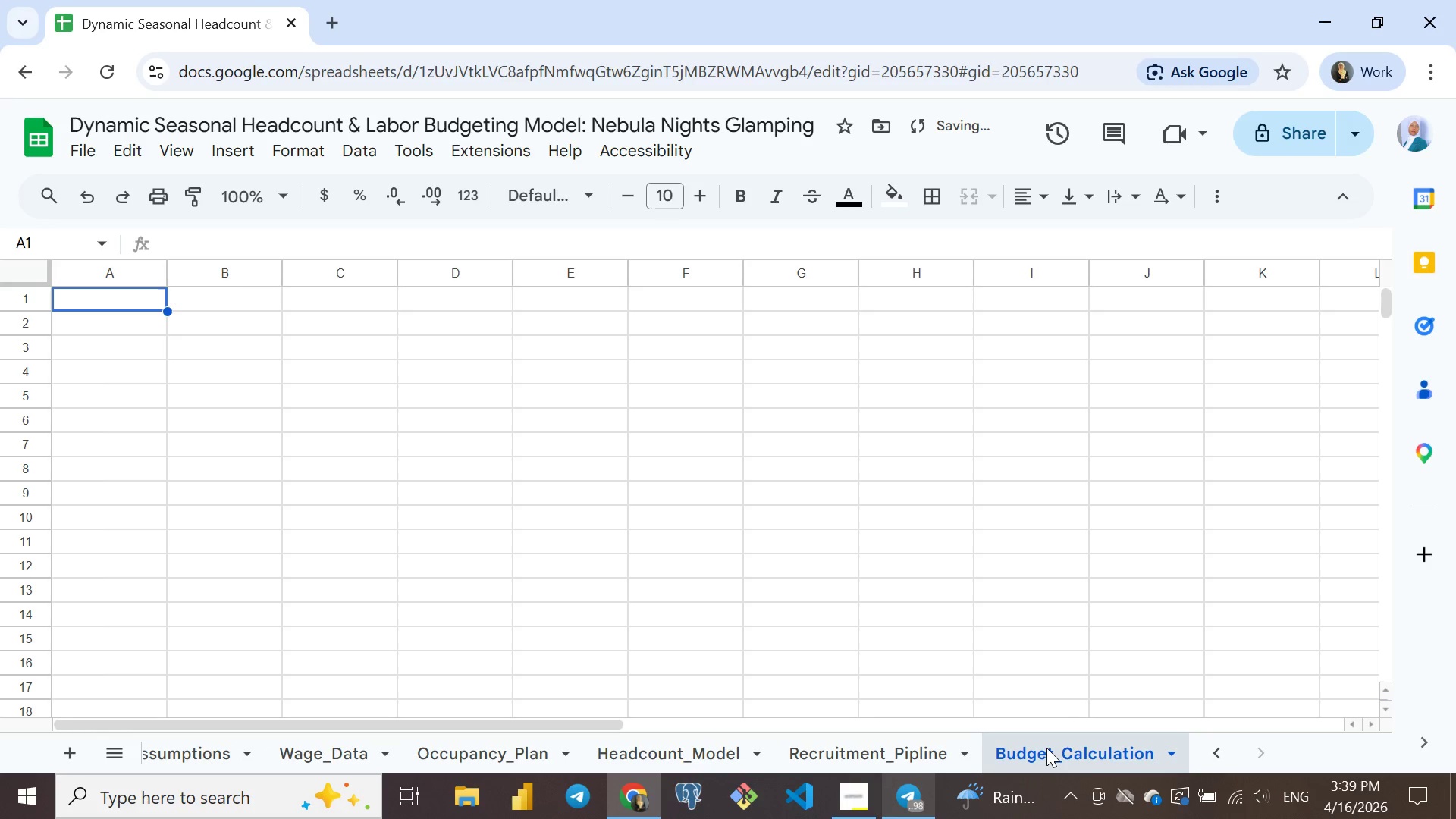 
key(Enter)
 